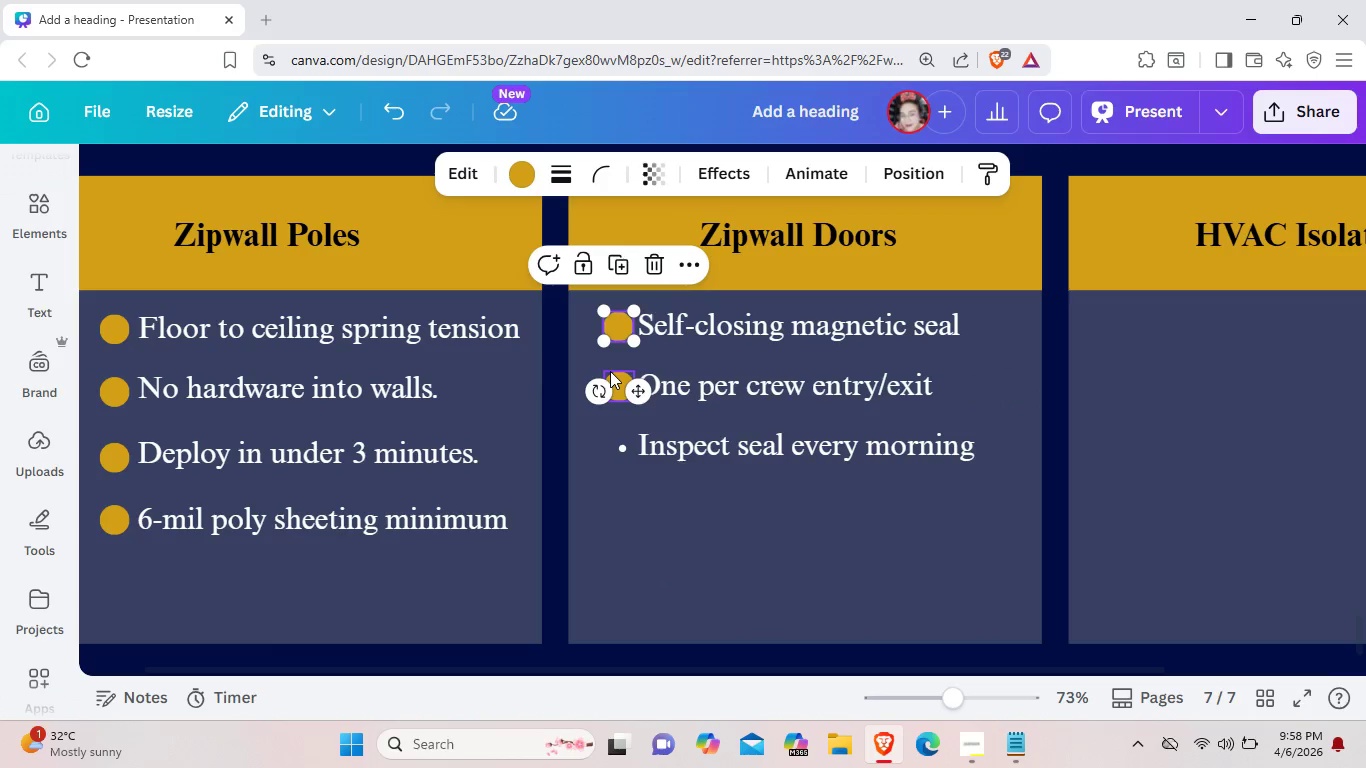 
left_click([612, 375])
 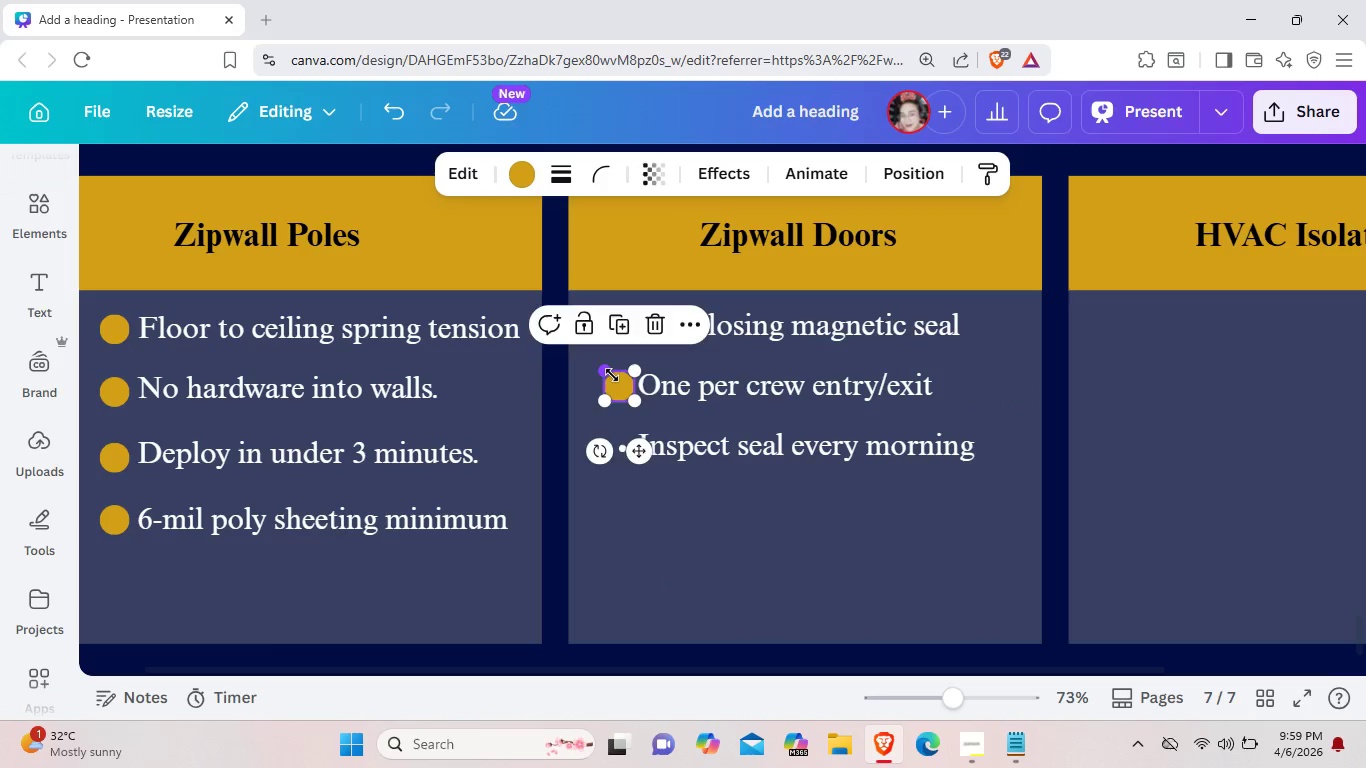 
key(ArrowLeft)
 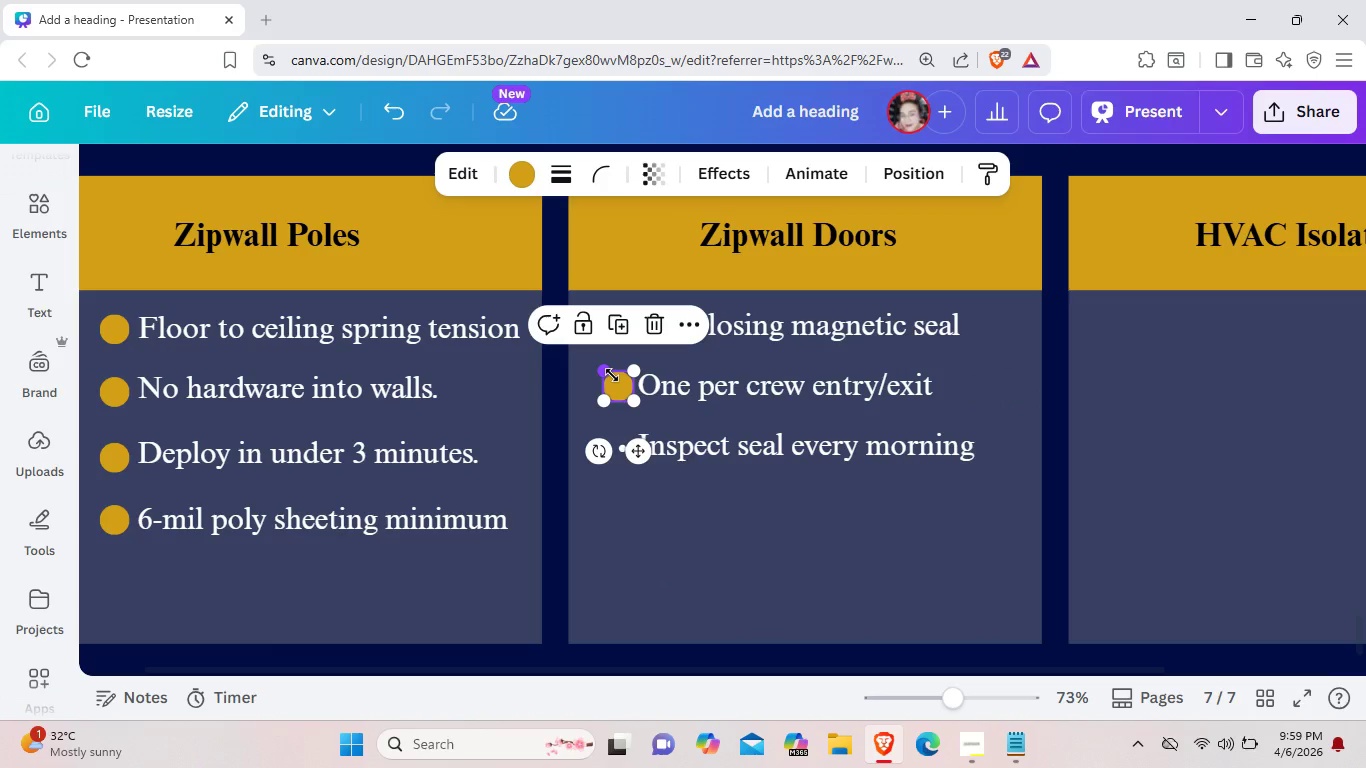 
key(ArrowLeft)
 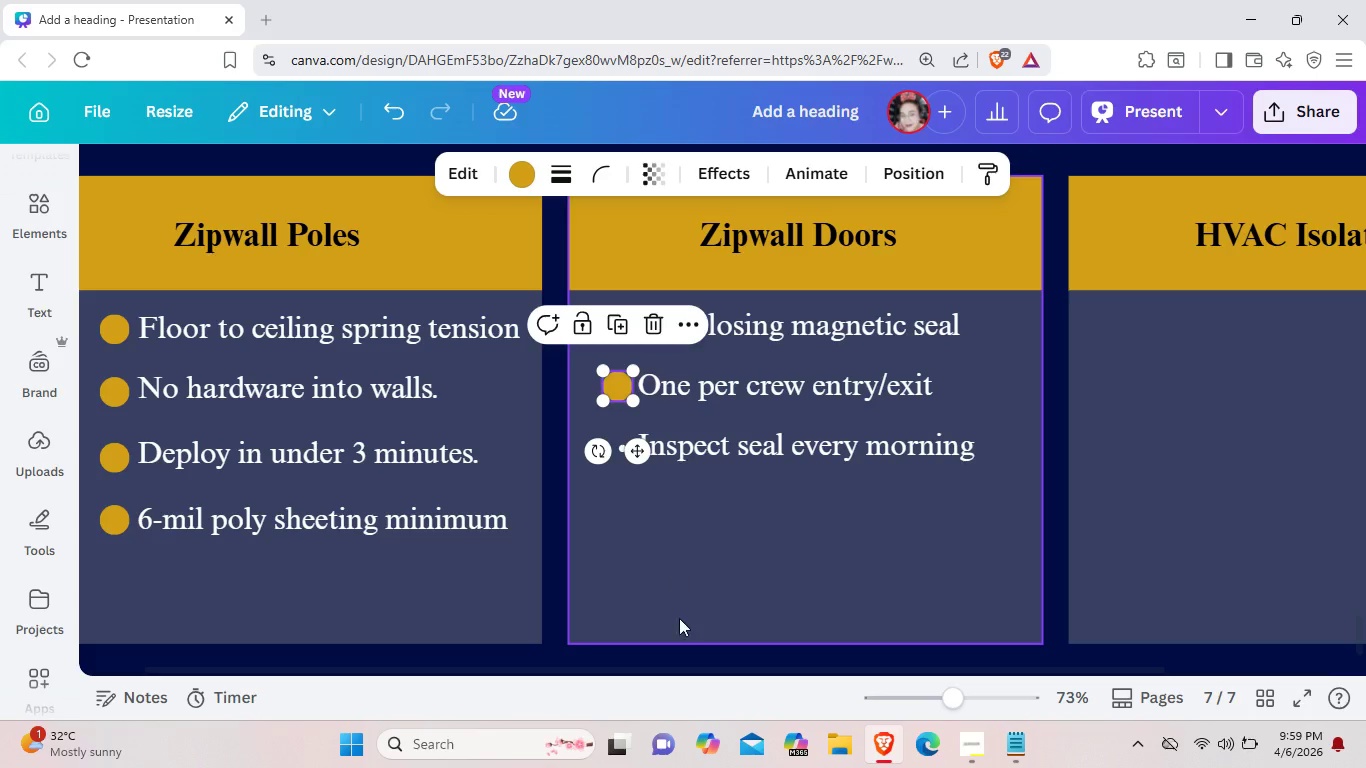 
left_click([682, 618])
 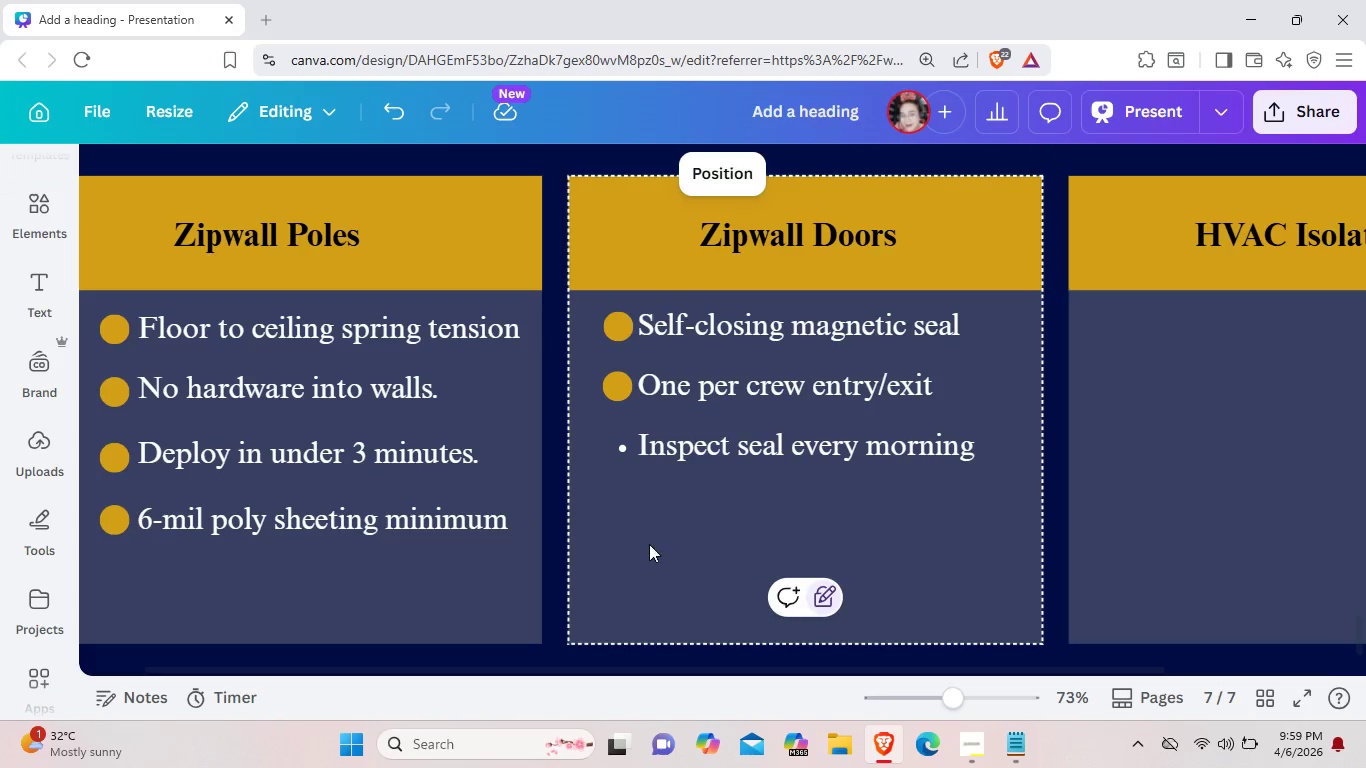 
key(Control+V)
 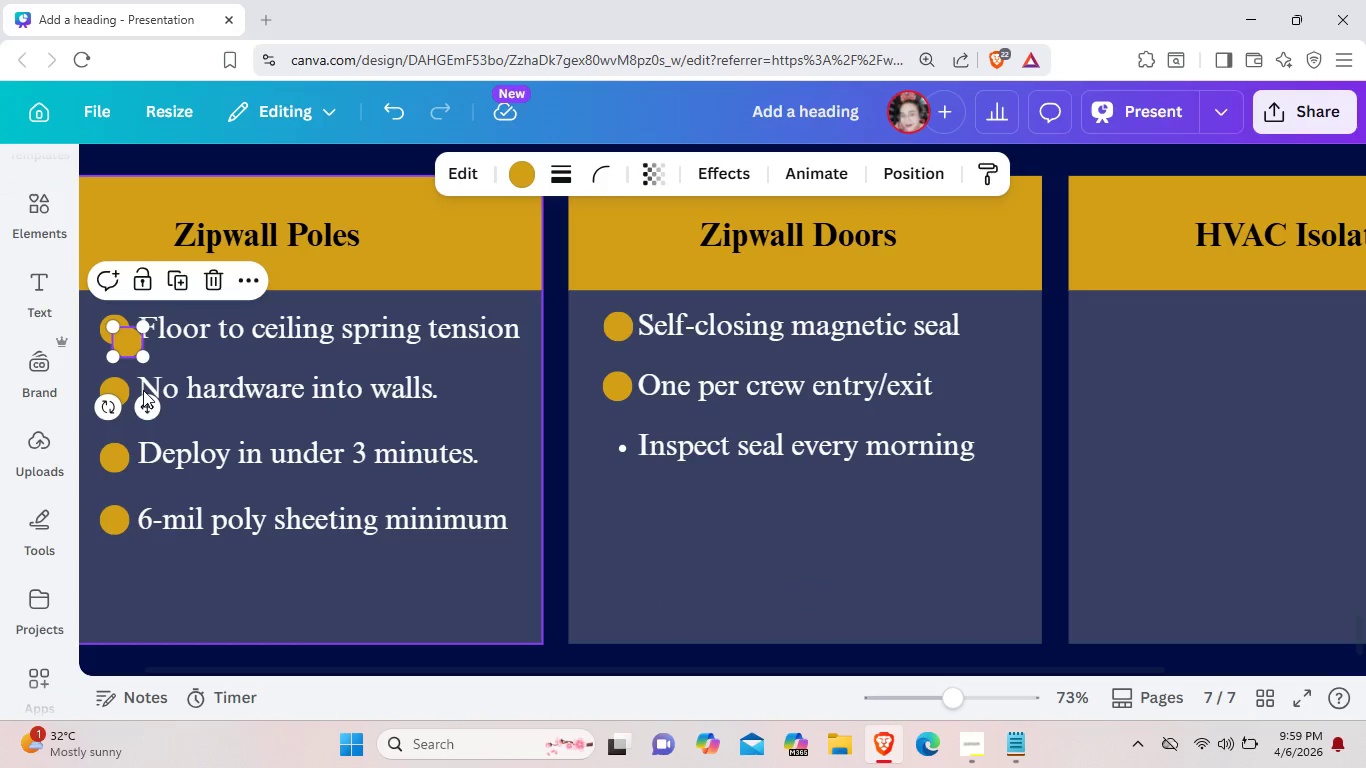 
left_click_drag(start_coordinate=[146, 409], to_coordinate=[633, 513])
 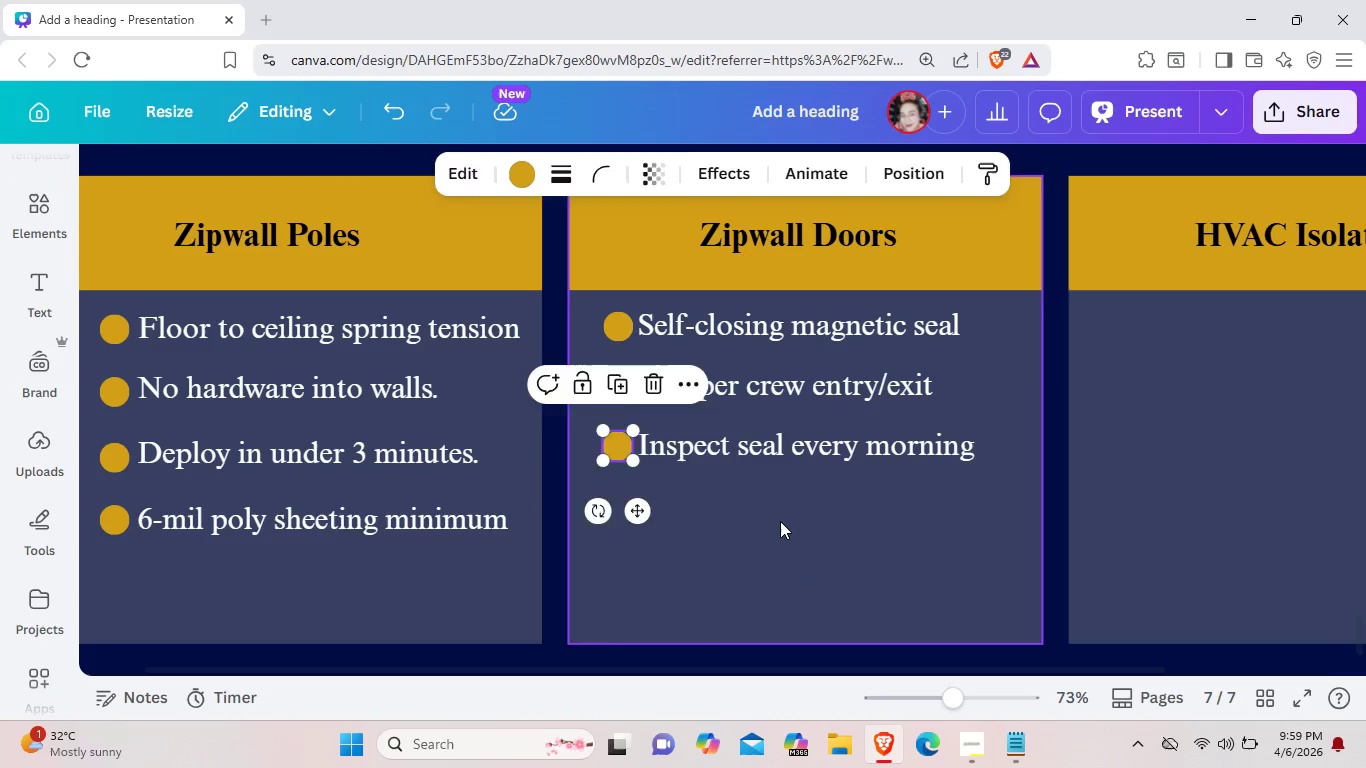 
left_click([780, 521])
 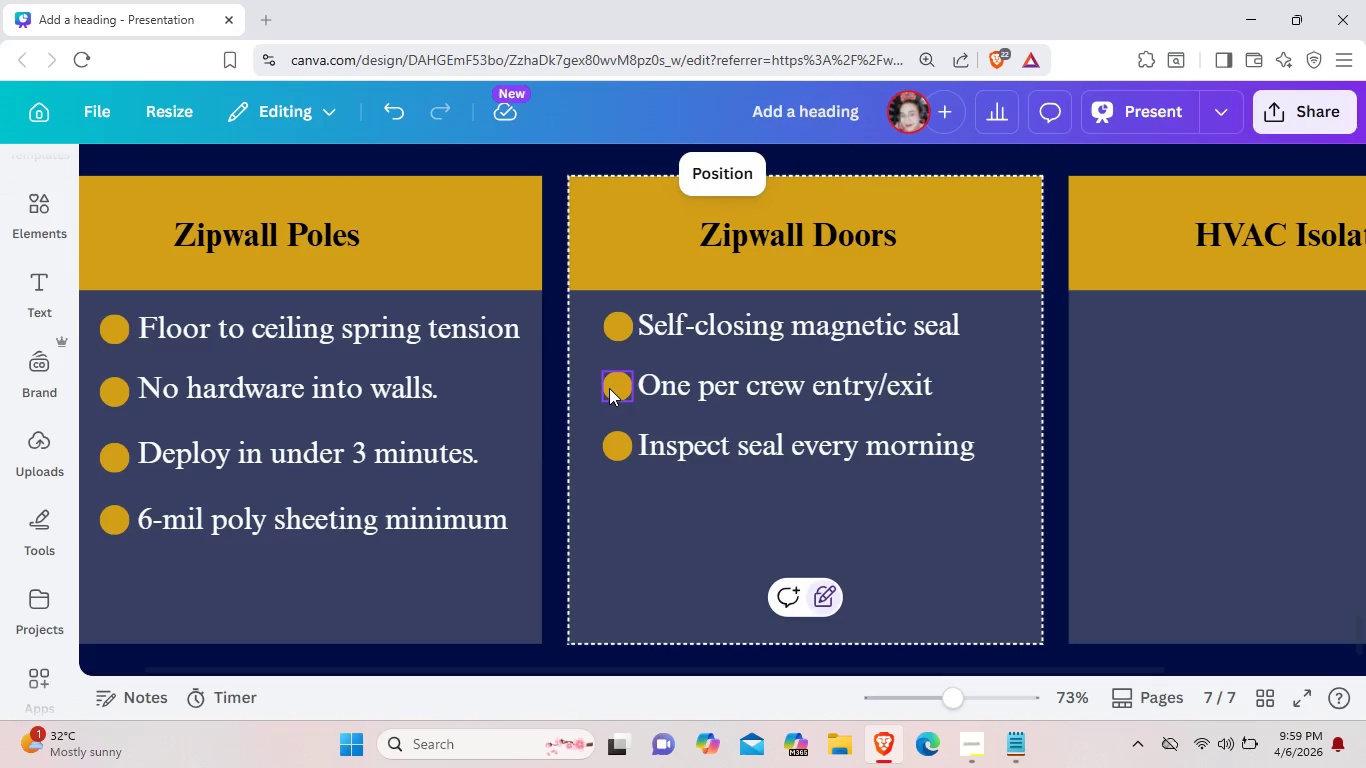 
left_click([609, 388])
 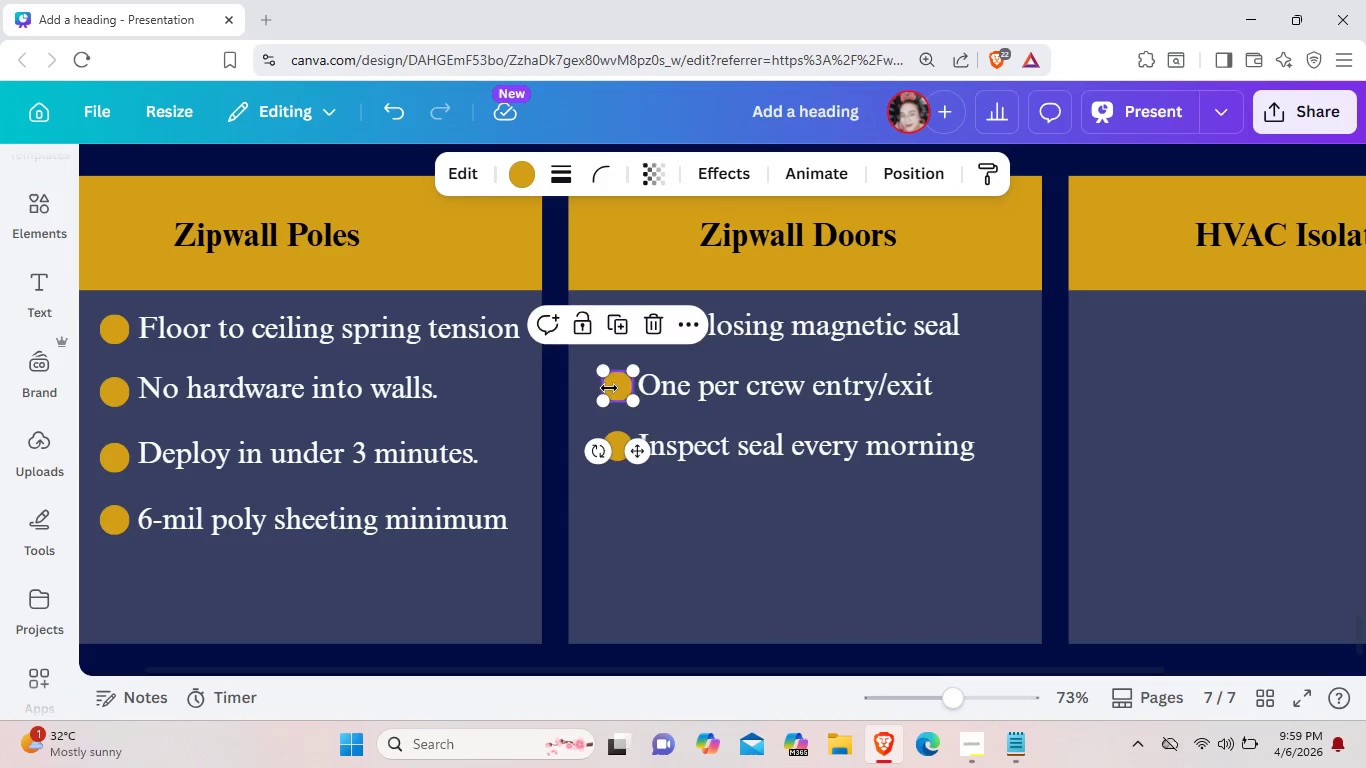 
key(ArrowLeft)
 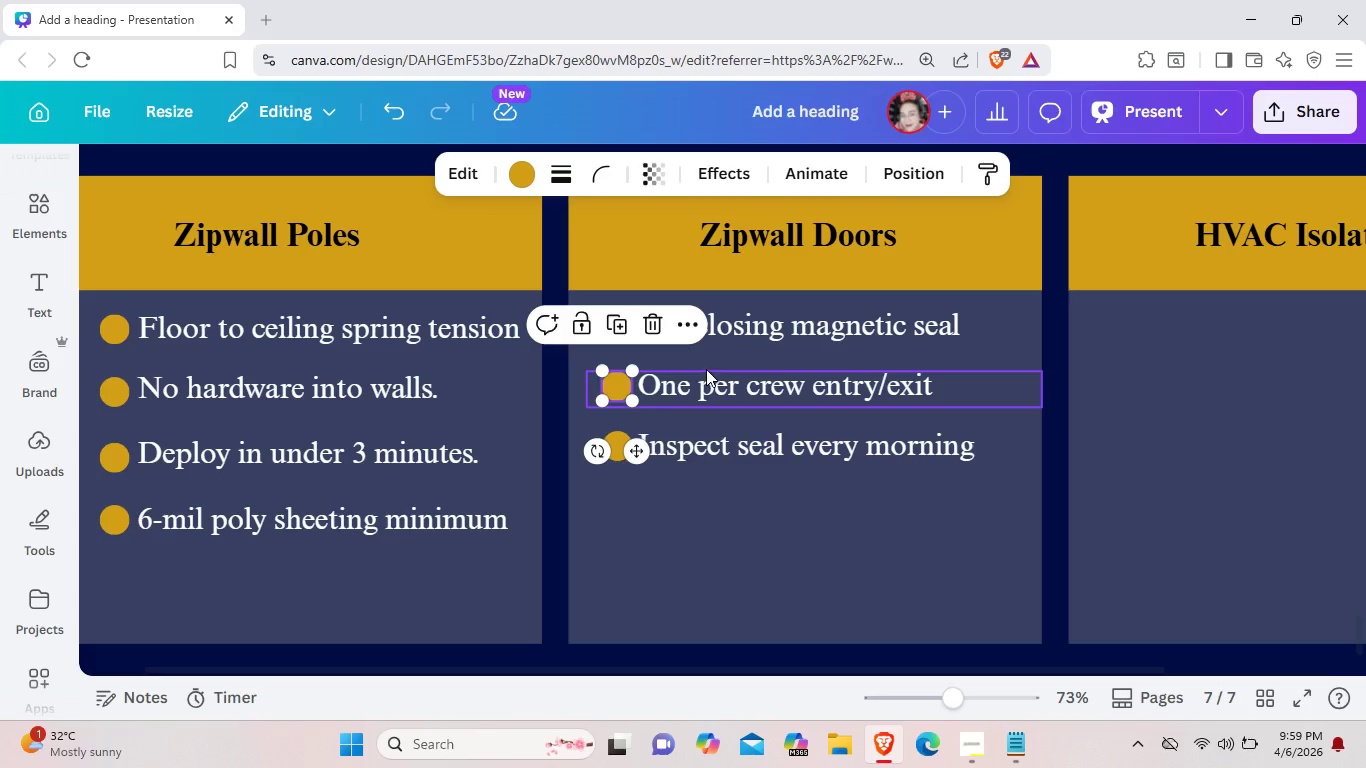 
left_click([706, 369])
 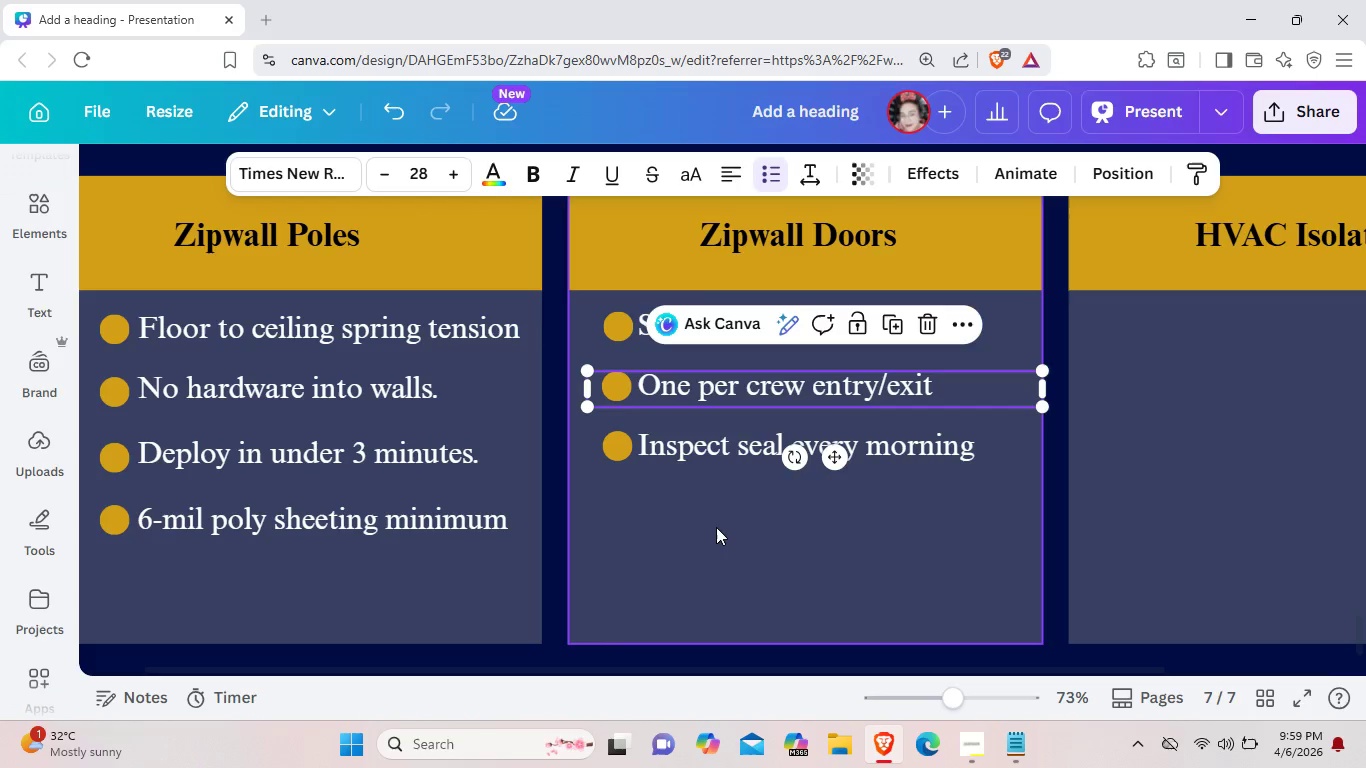 
left_click([716, 528])
 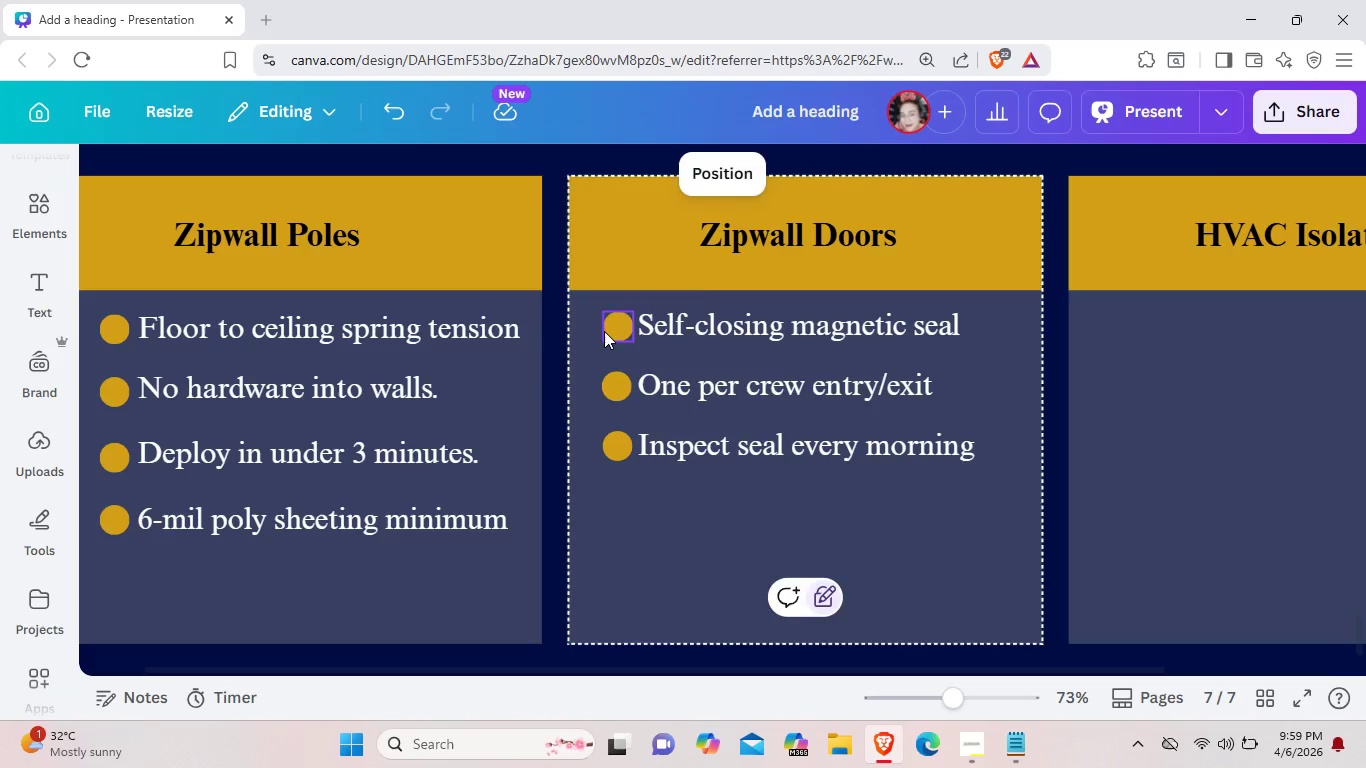 
left_click([604, 331])
 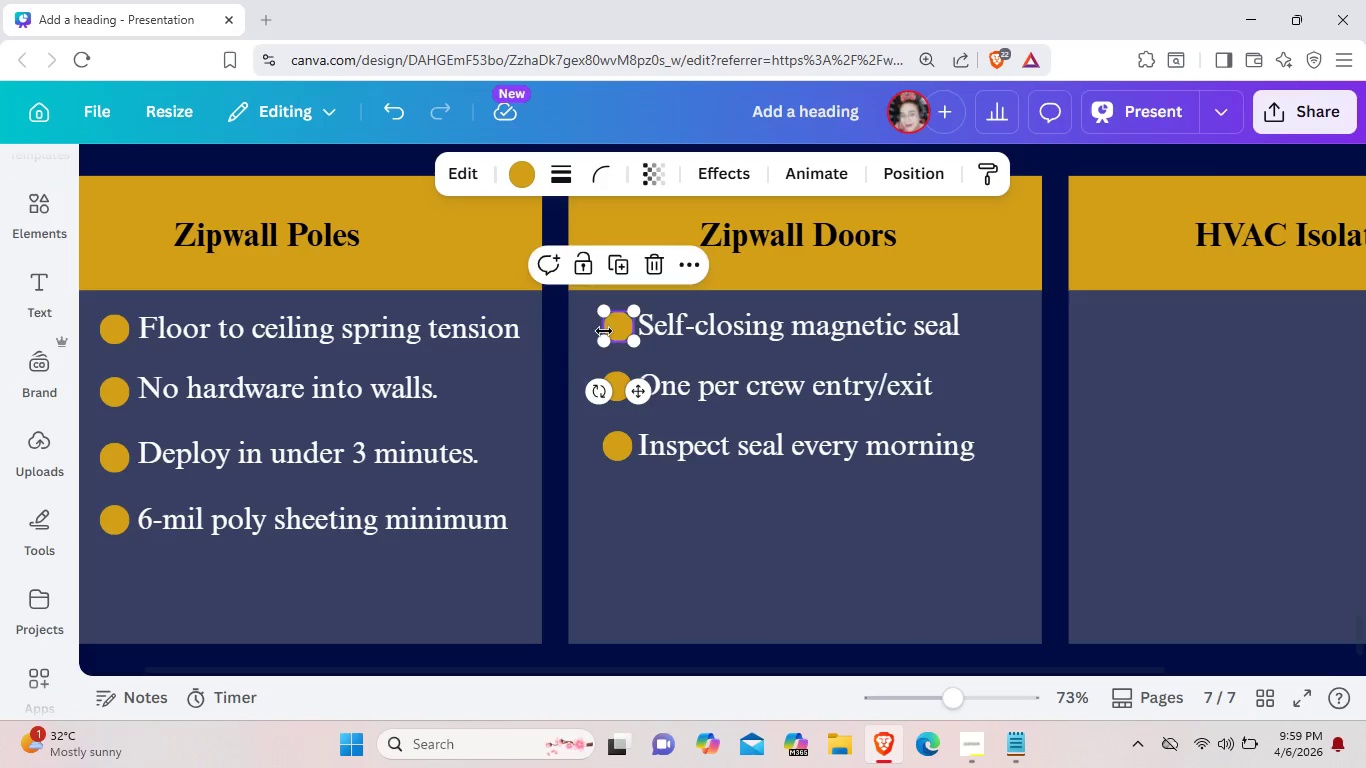 
key(ArrowLeft)
 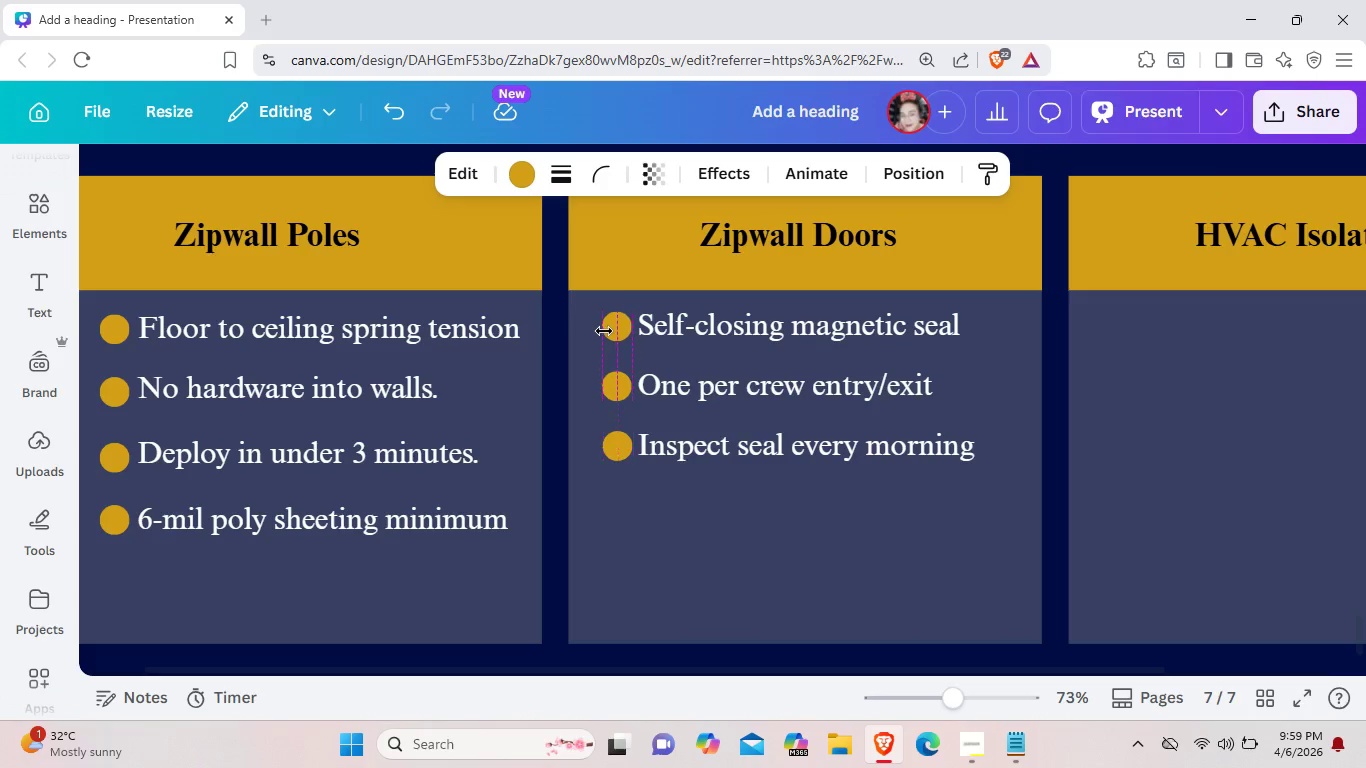 
key(ArrowLeft)
 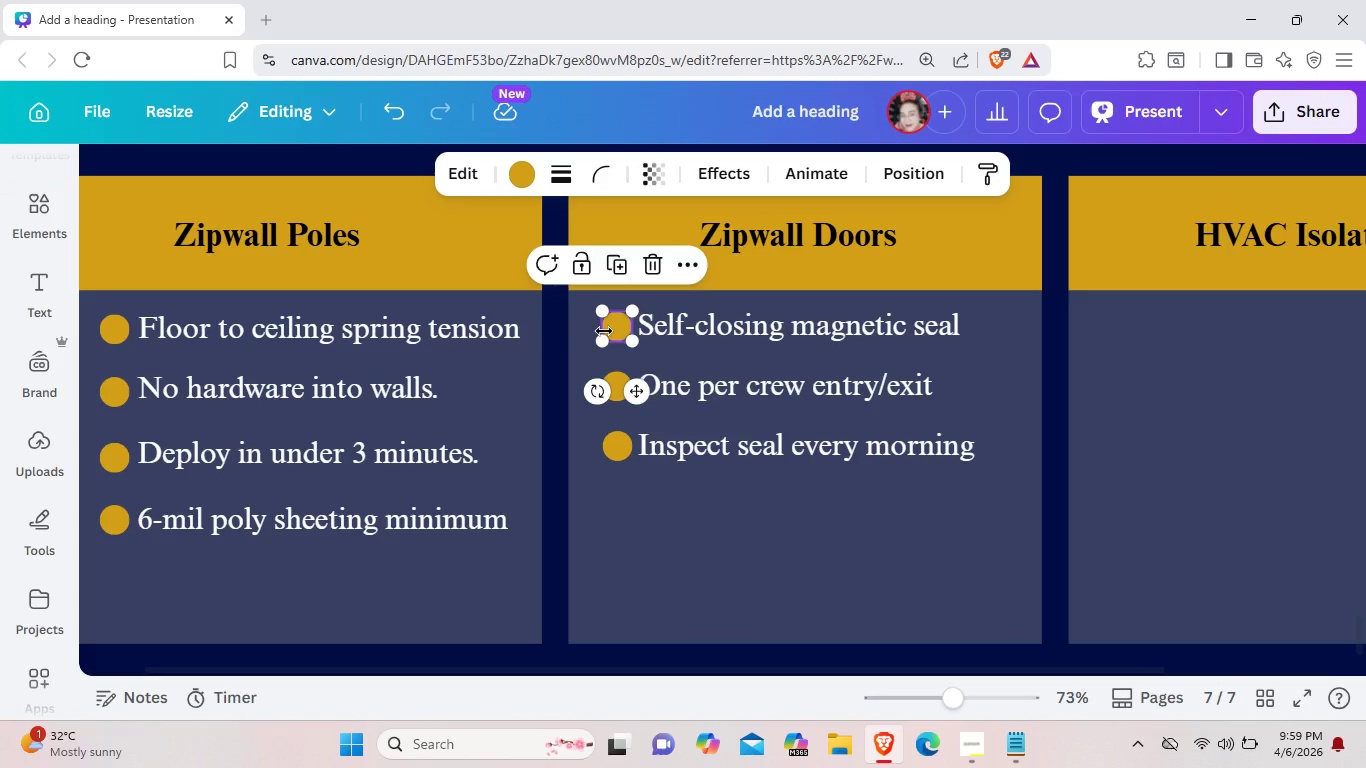 
key(ArrowRight)
 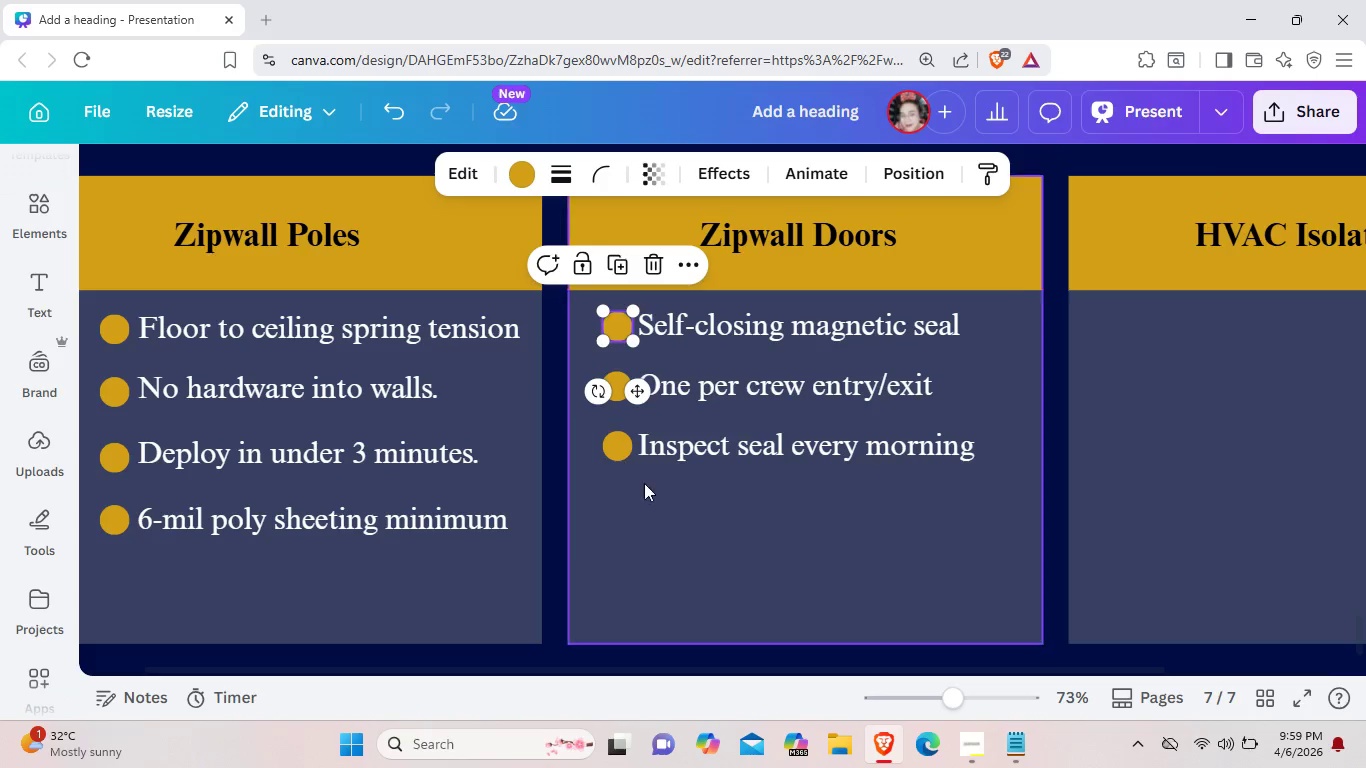 
left_click([652, 486])
 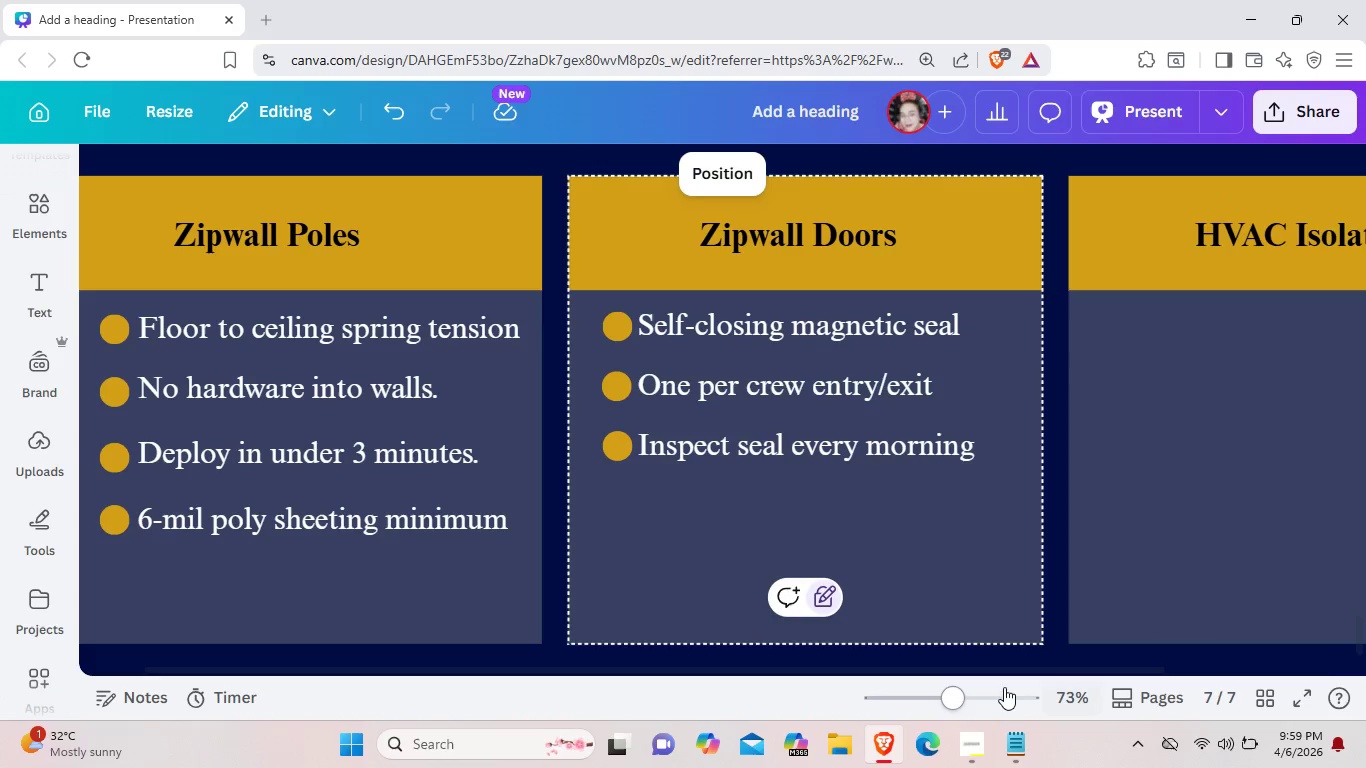 
left_click_drag(start_coordinate=[993, 664], to_coordinate=[1298, 647])
 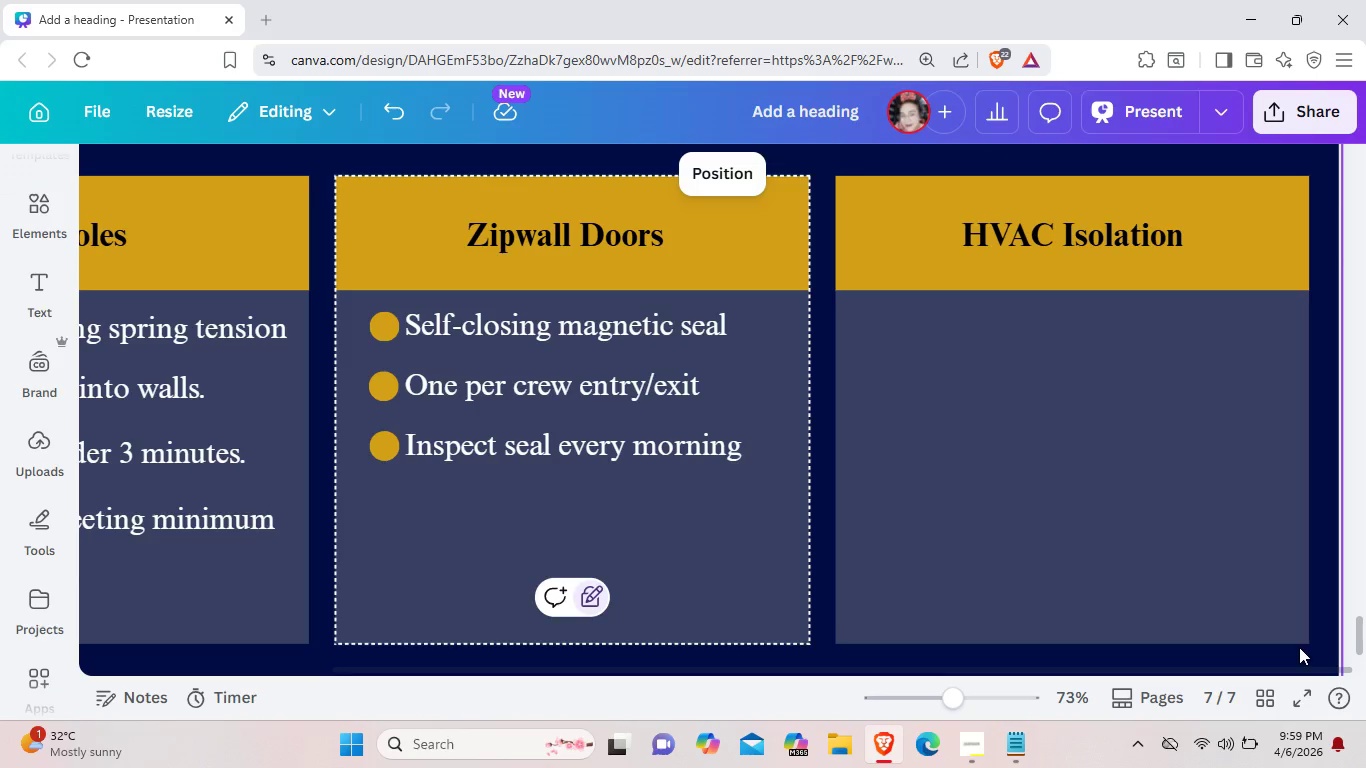 
wait(20.47)
 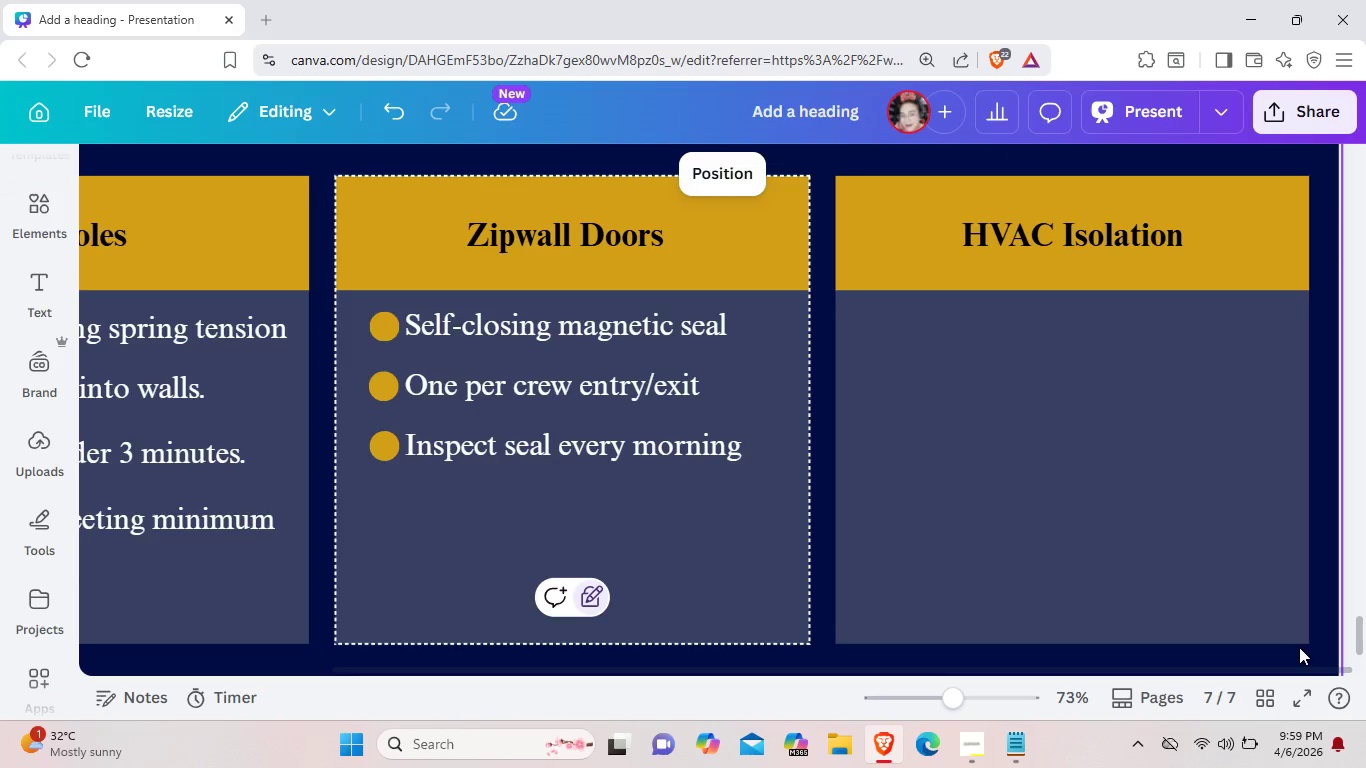 
left_click([1141, 386])
 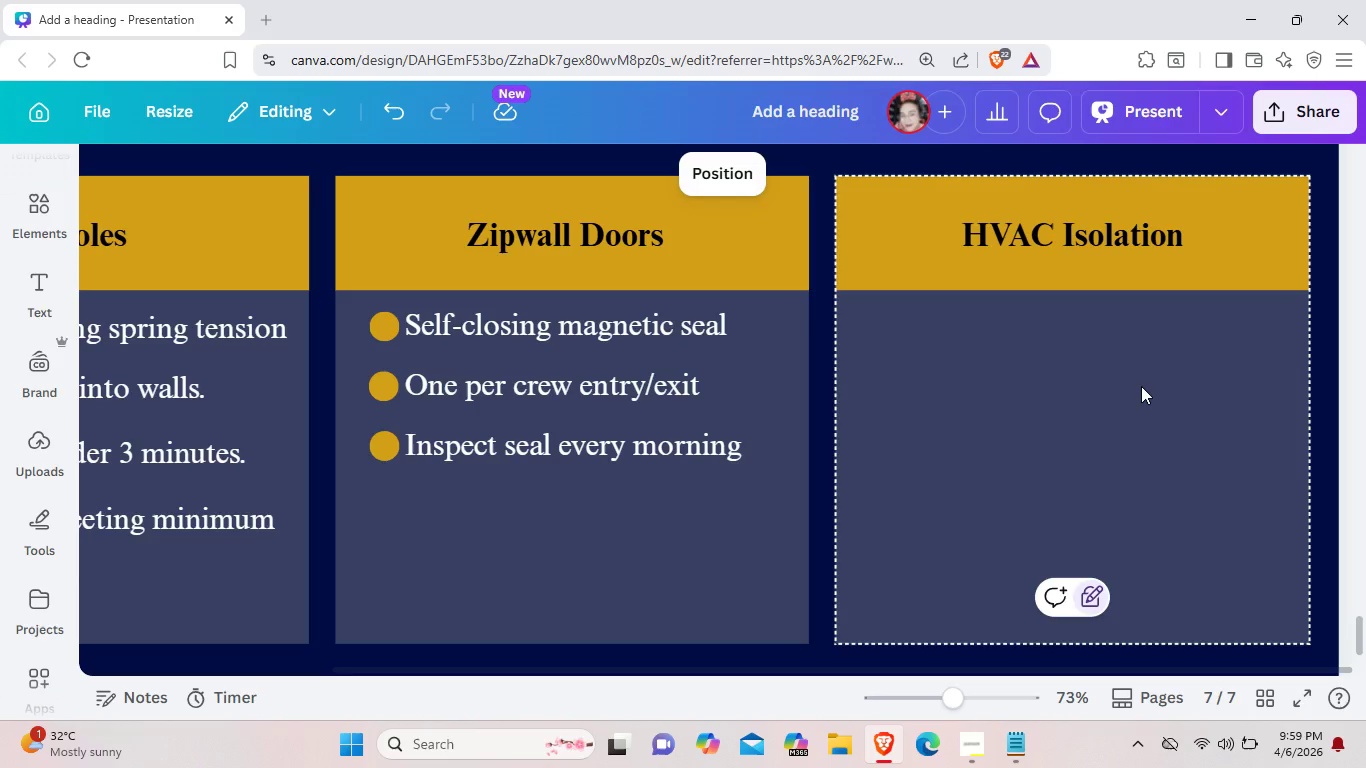 
wait(21.58)
 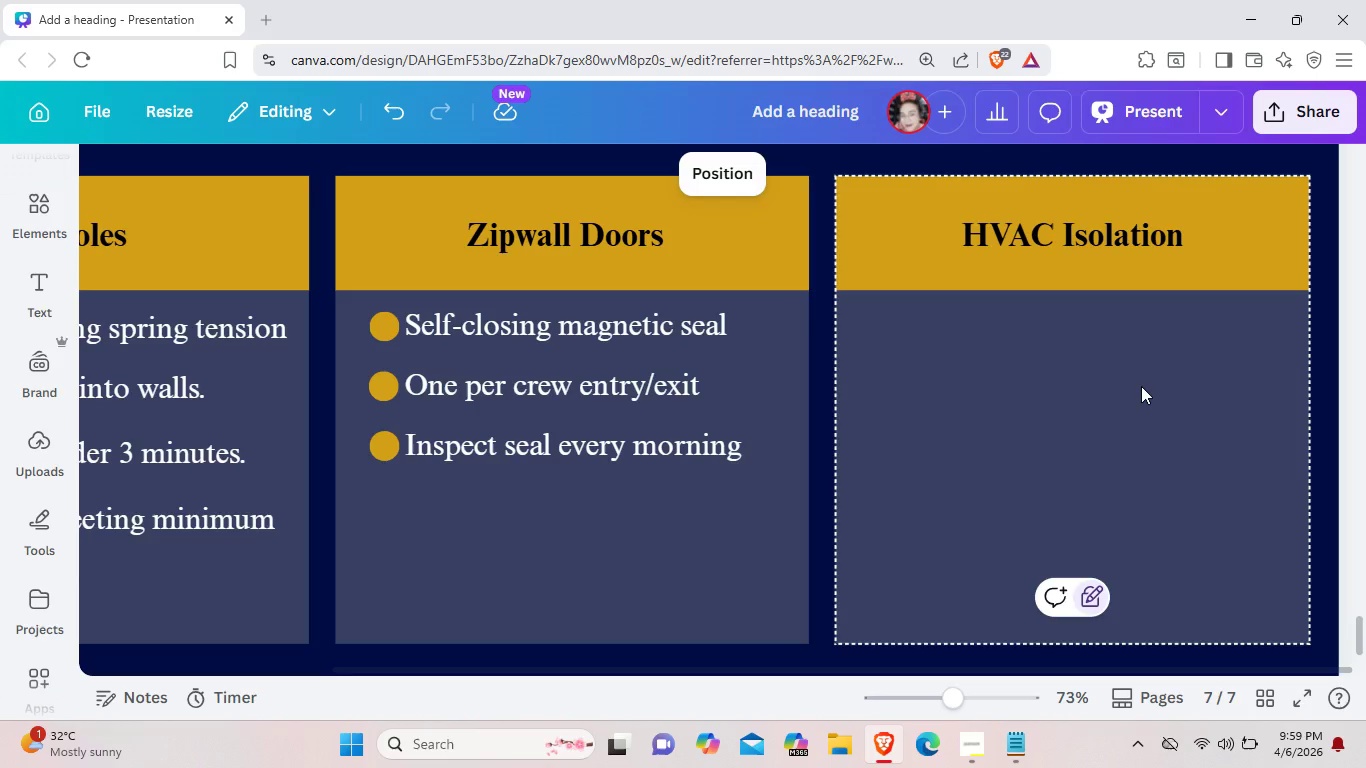 
left_click([1113, 413])
 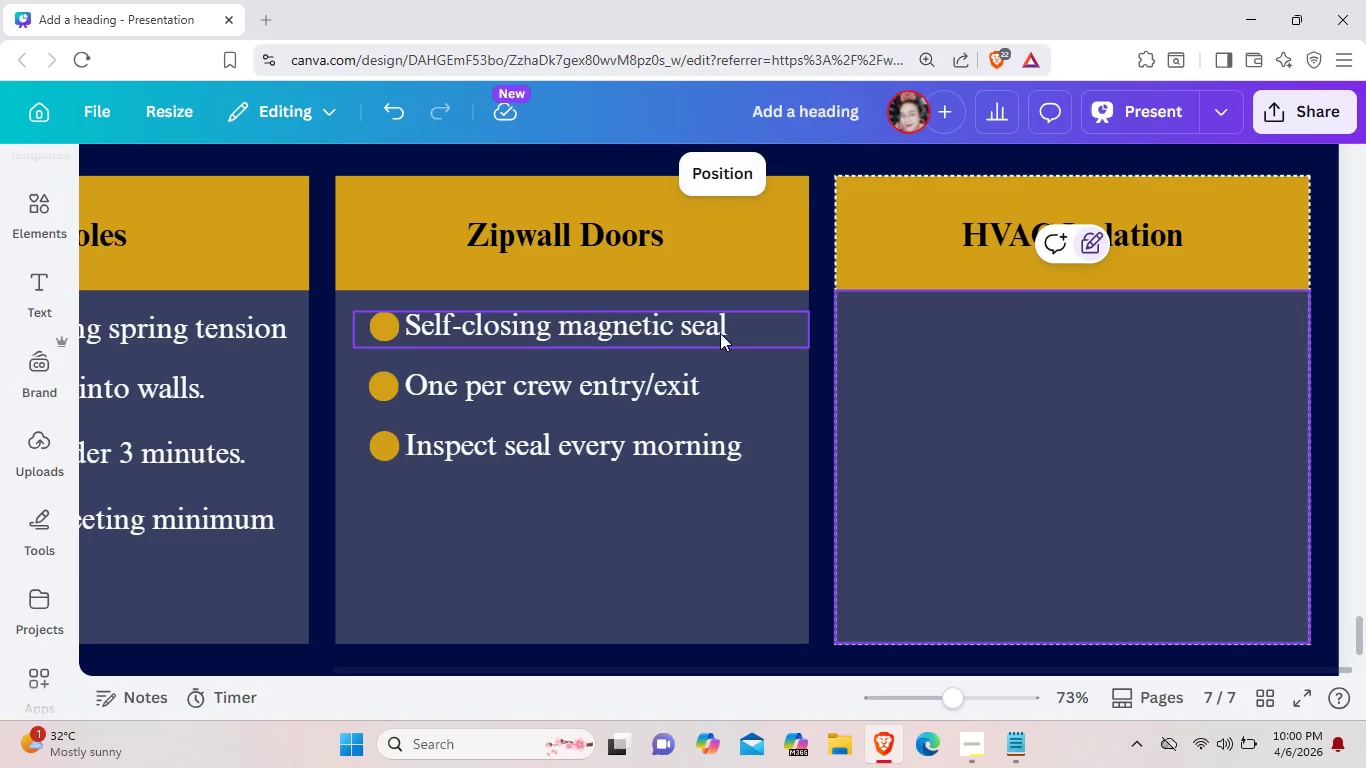 
left_click([720, 333])
 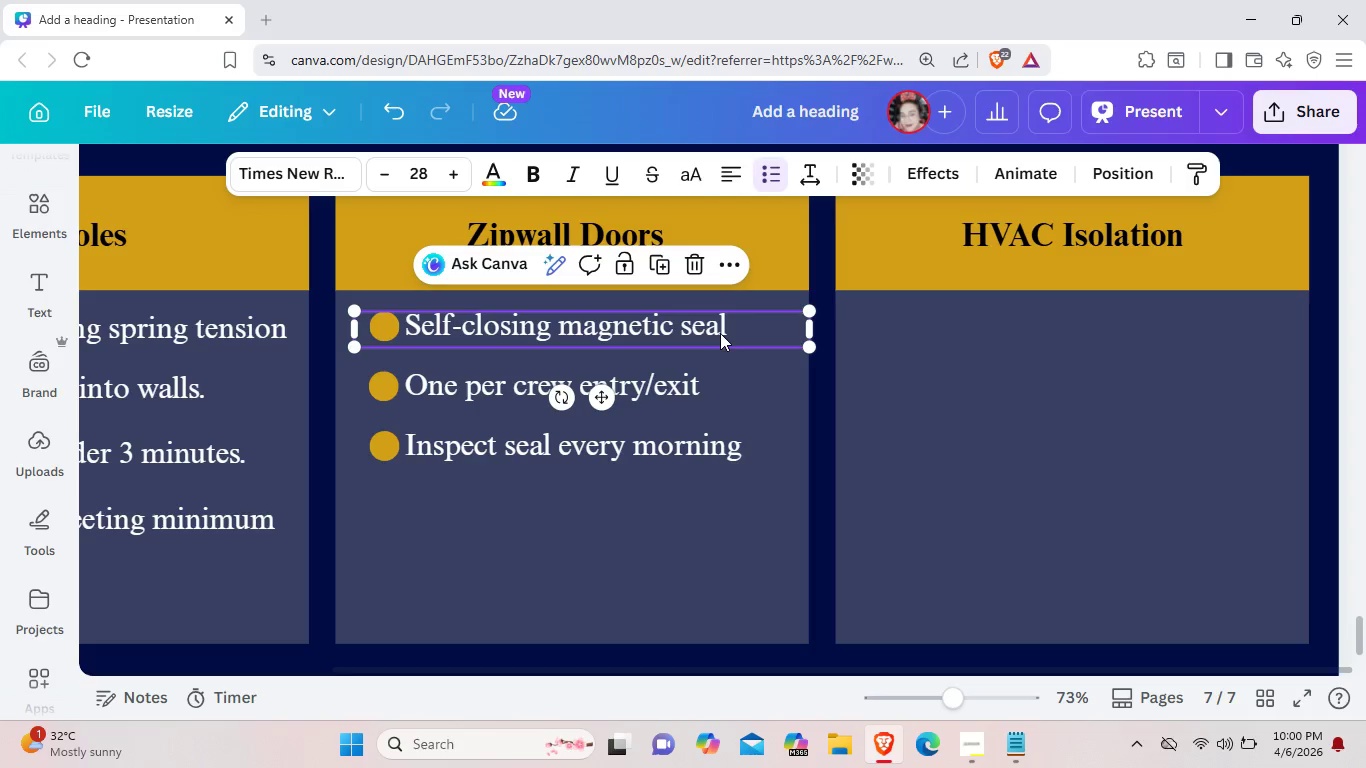 
key(Control+C)
 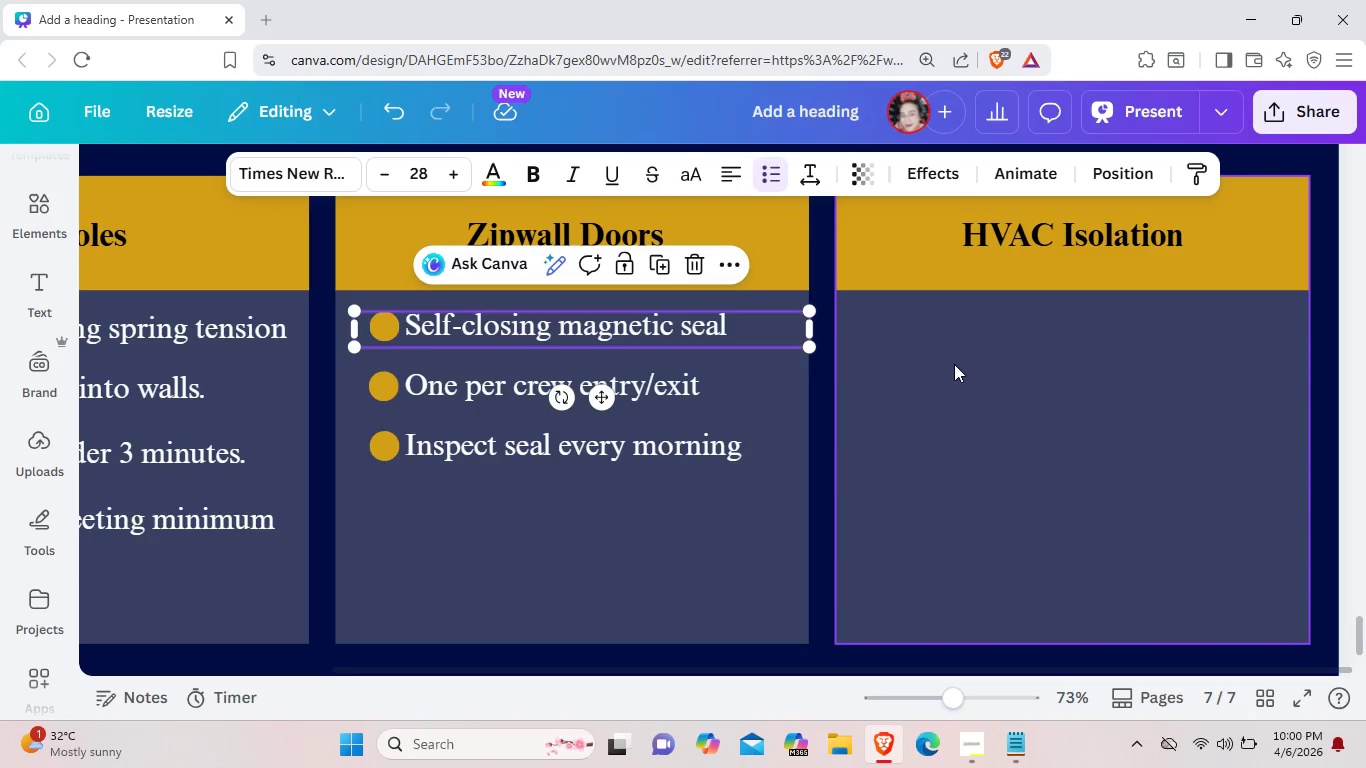 
left_click([954, 364])
 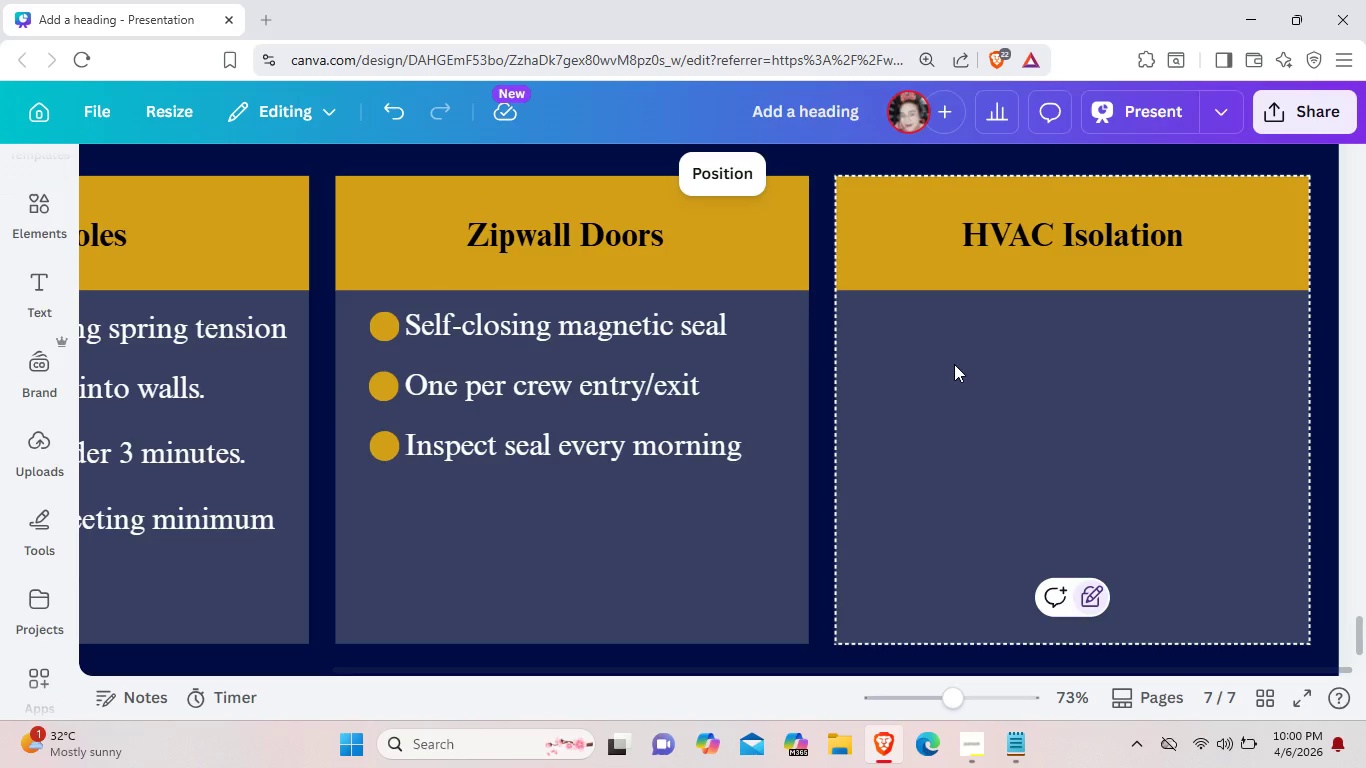 
key(Control+ControlLeft)
 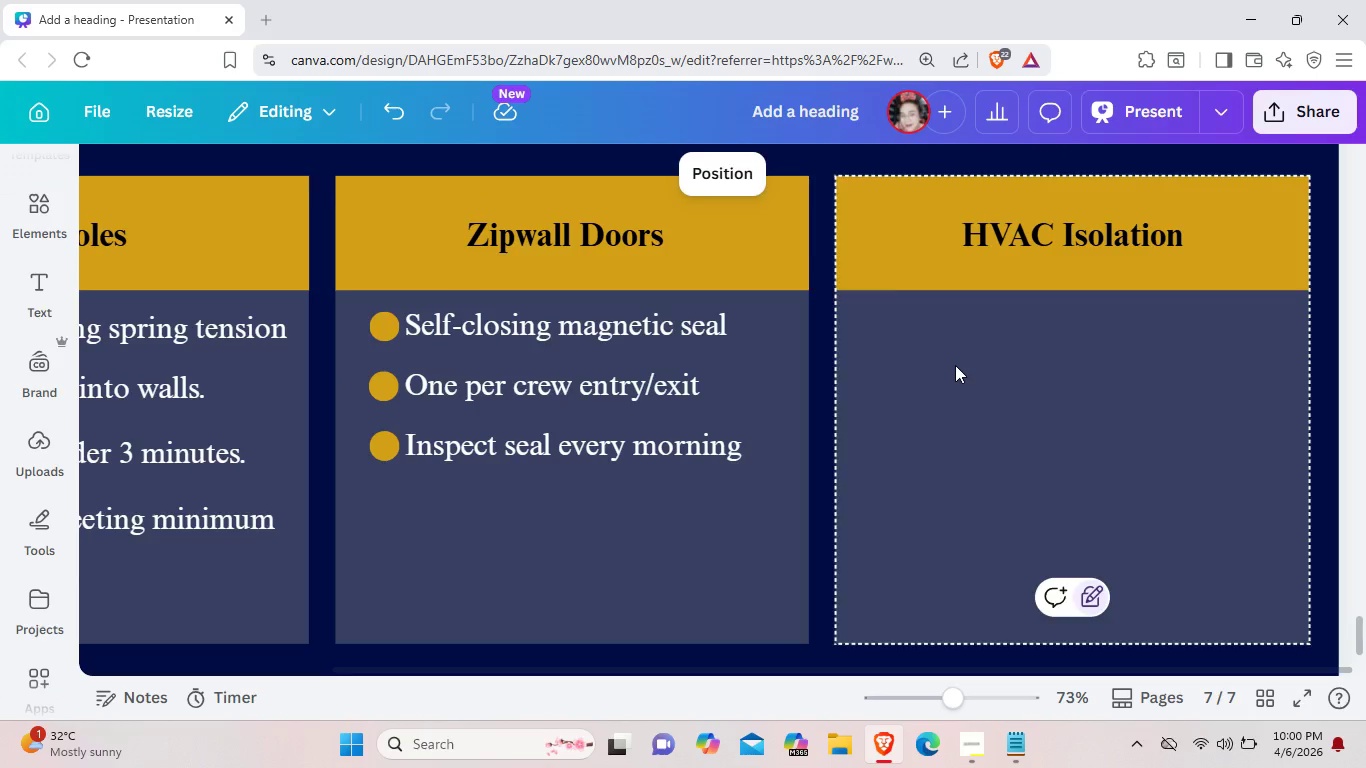 
key(Control+V)
 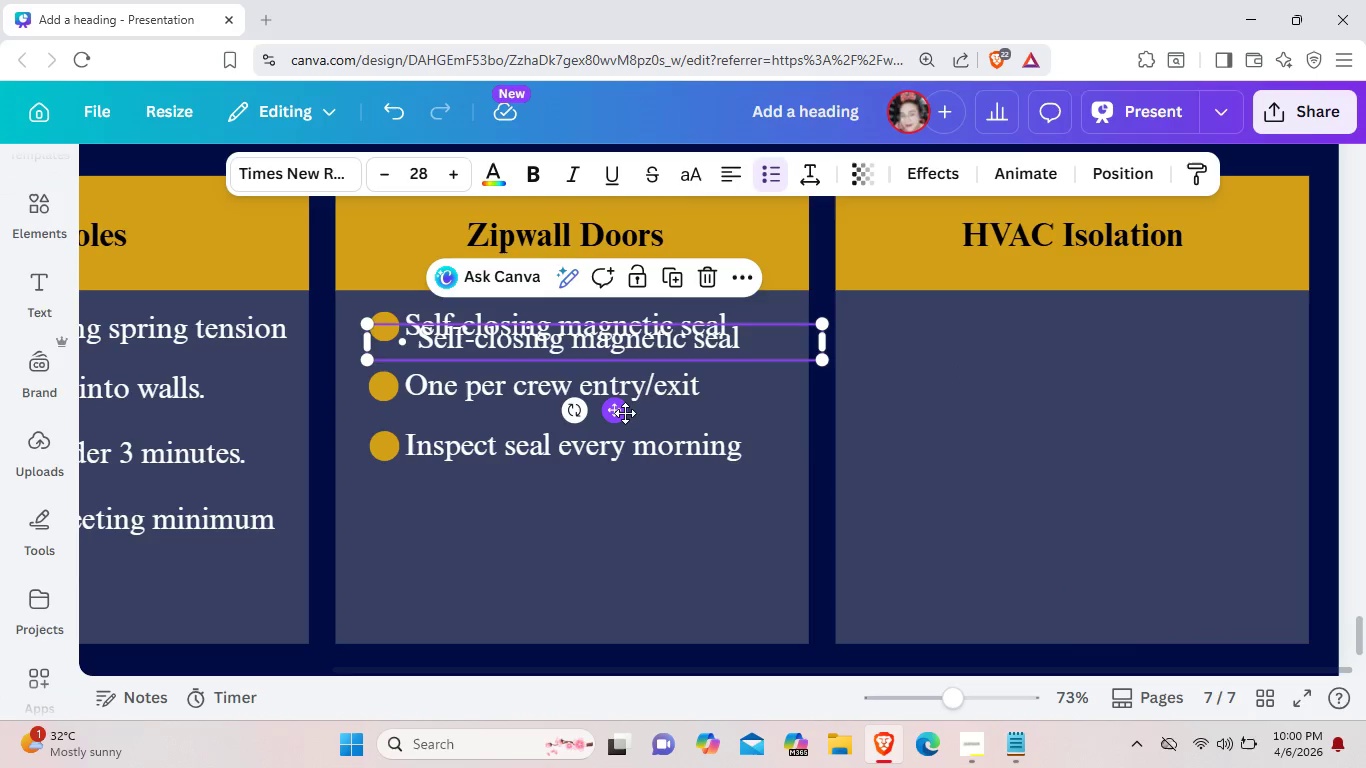 
left_click_drag(start_coordinate=[625, 413], to_coordinate=[1099, 401])
 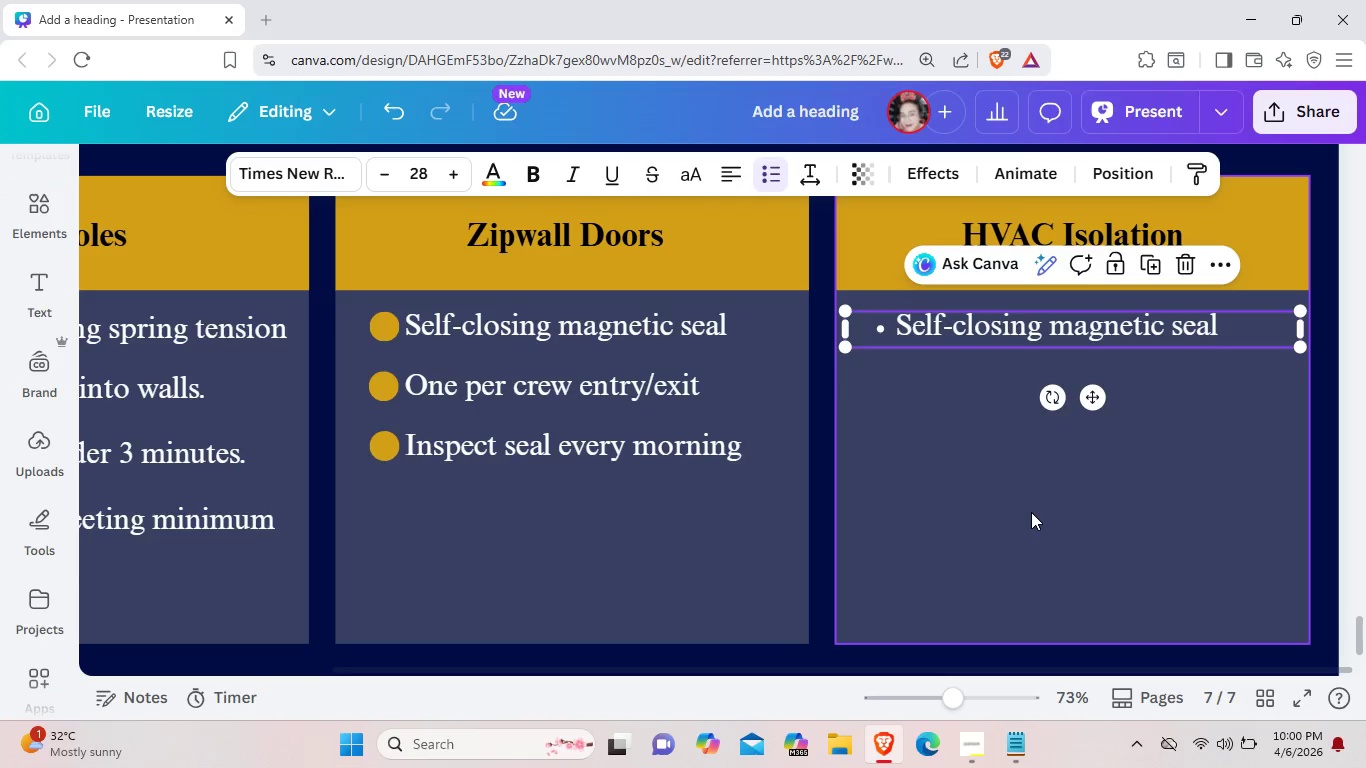 
wait(15.69)
 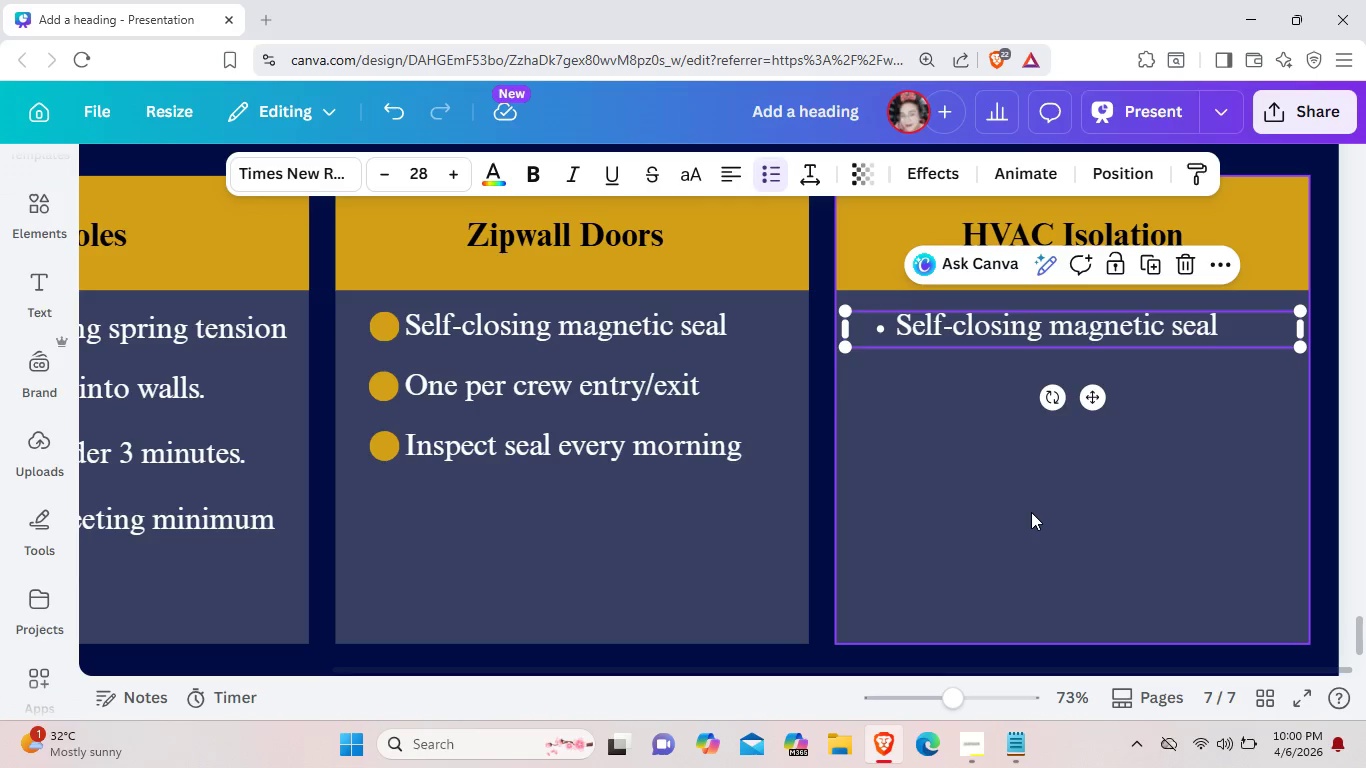 
left_click([951, 458])
 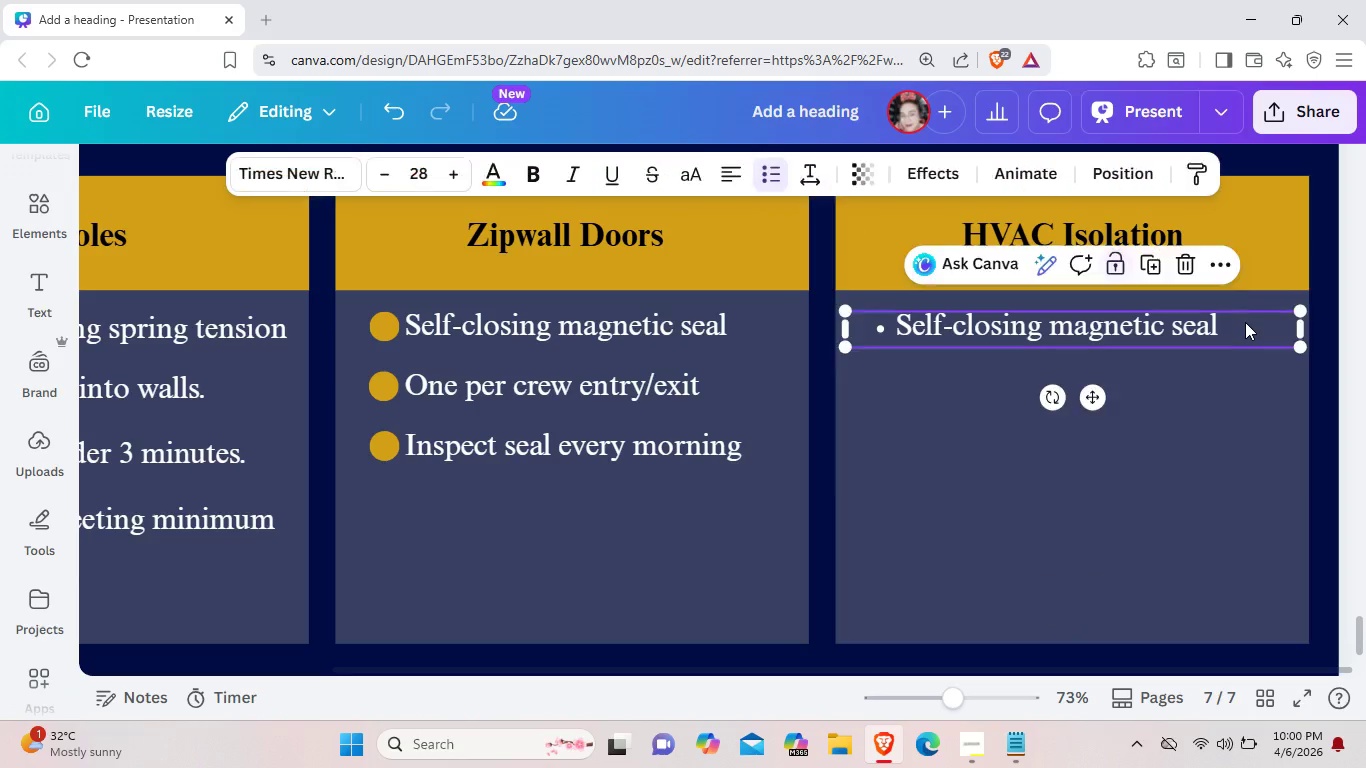 
double_click([1245, 322])
 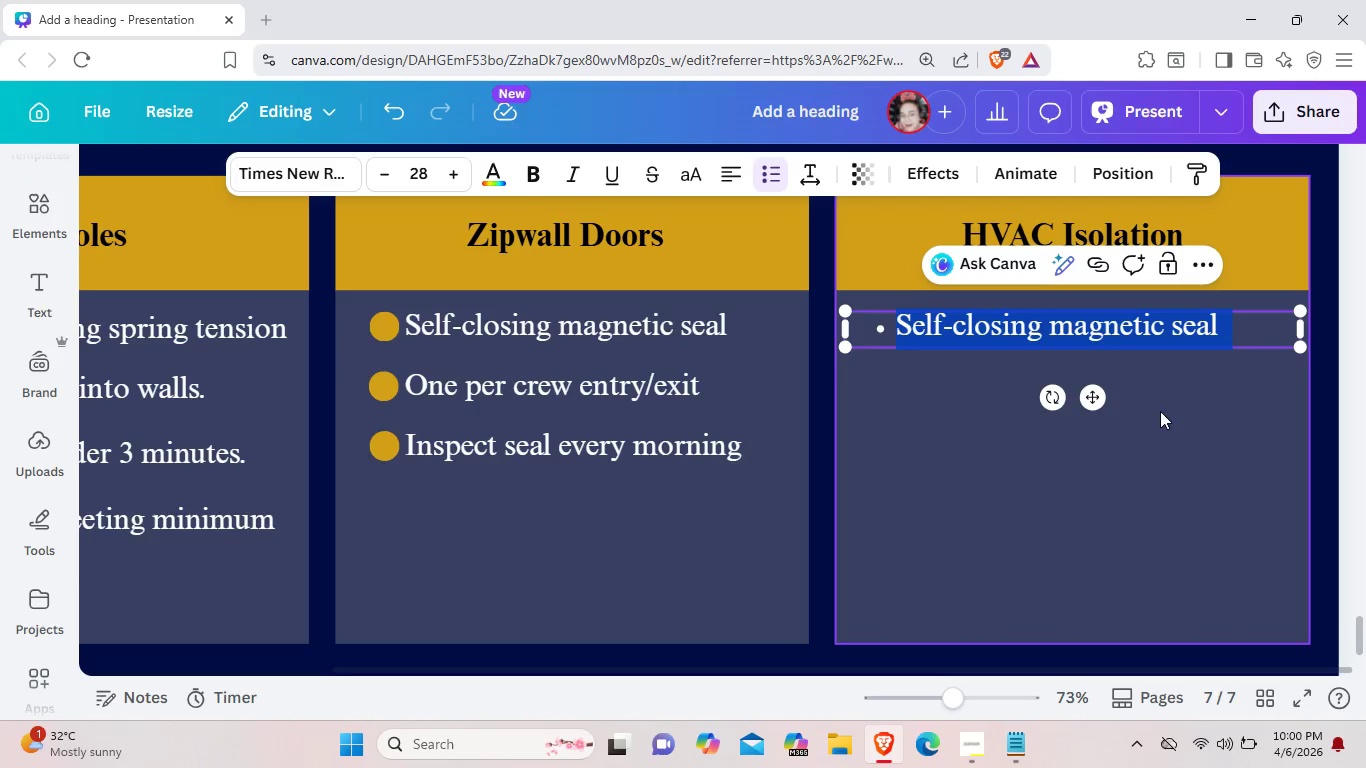 
wait(11.83)
 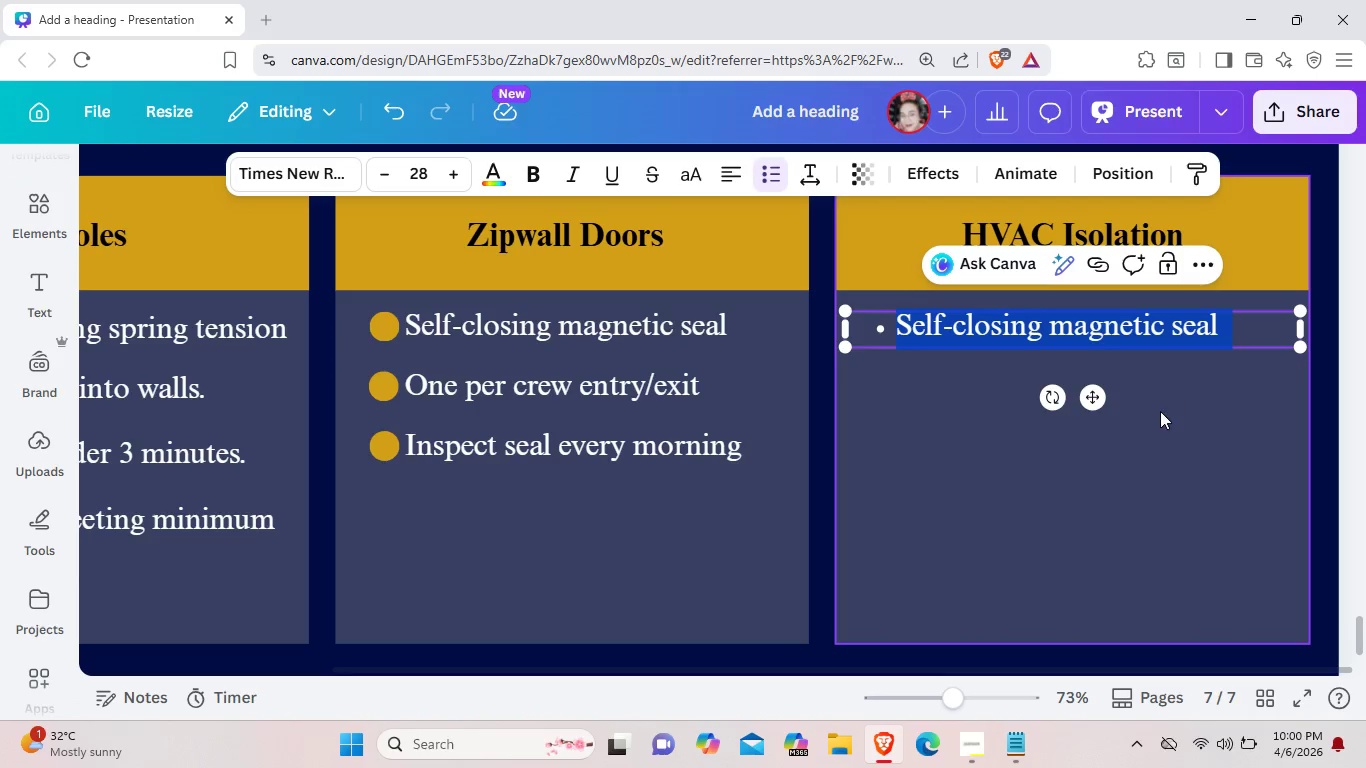 
left_click([1241, 325])
 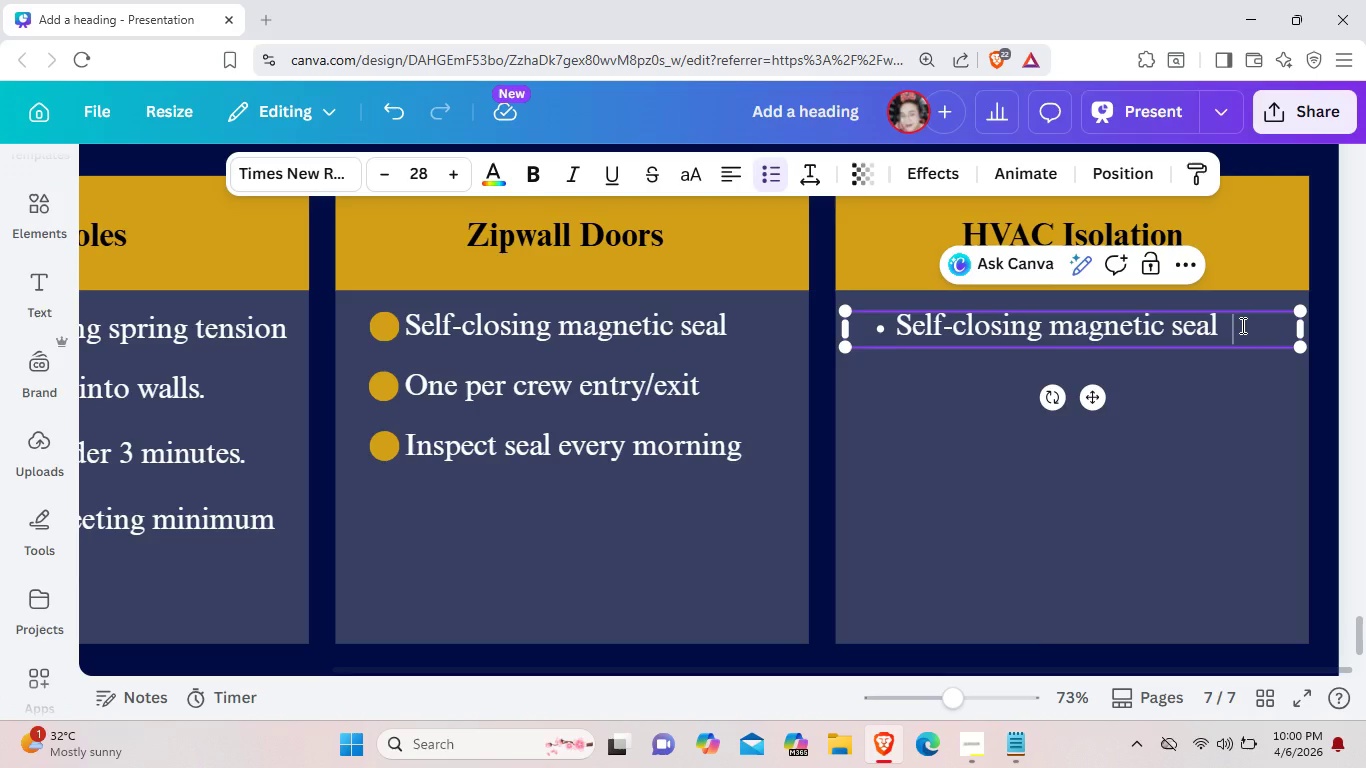 
key(Backspace)
 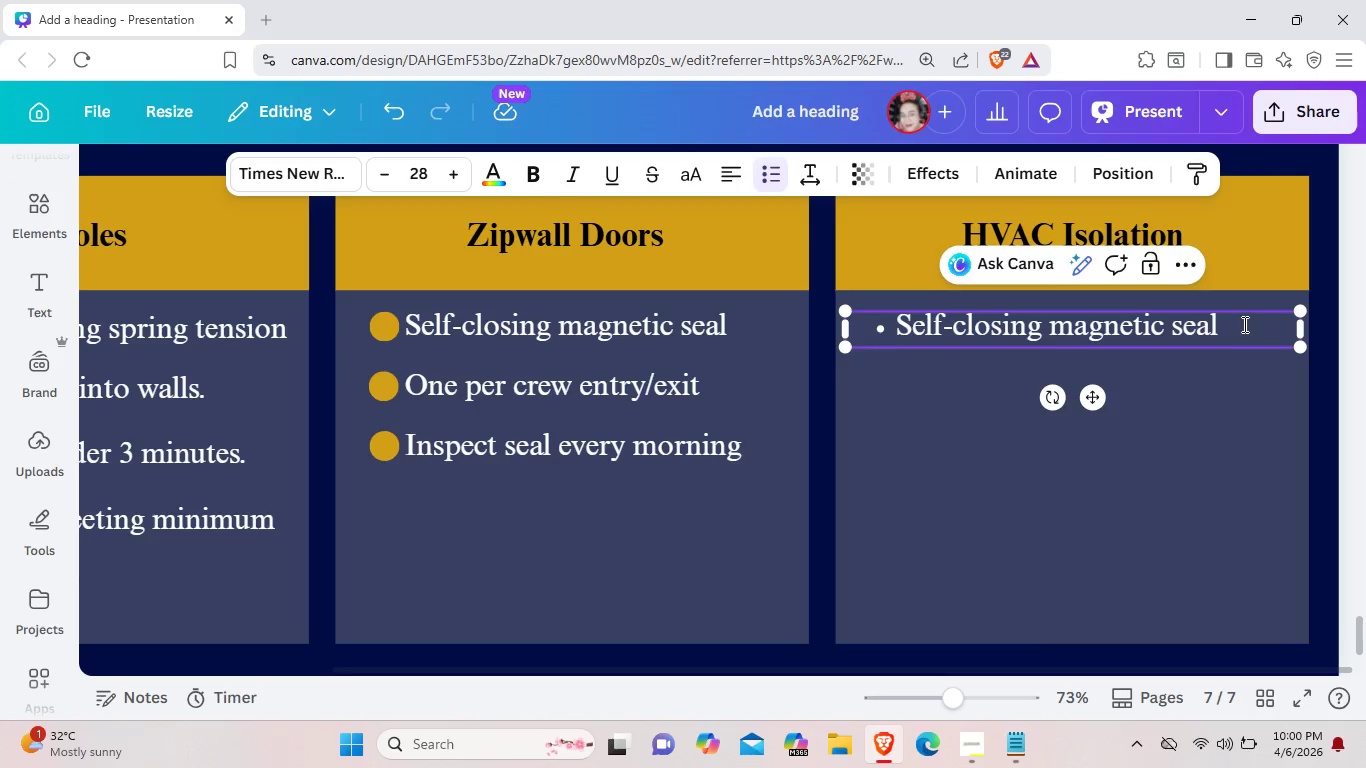 
key(Backspace)
 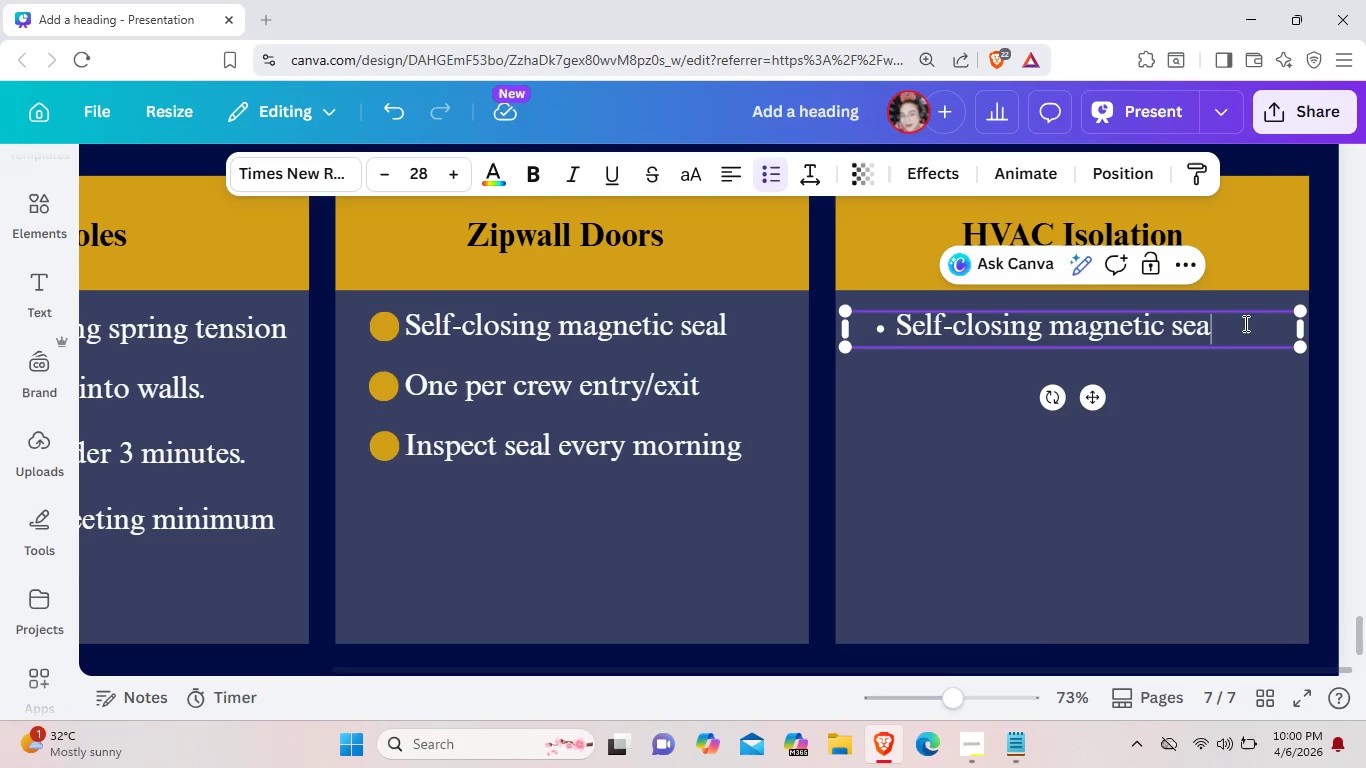 
key(Backspace)
 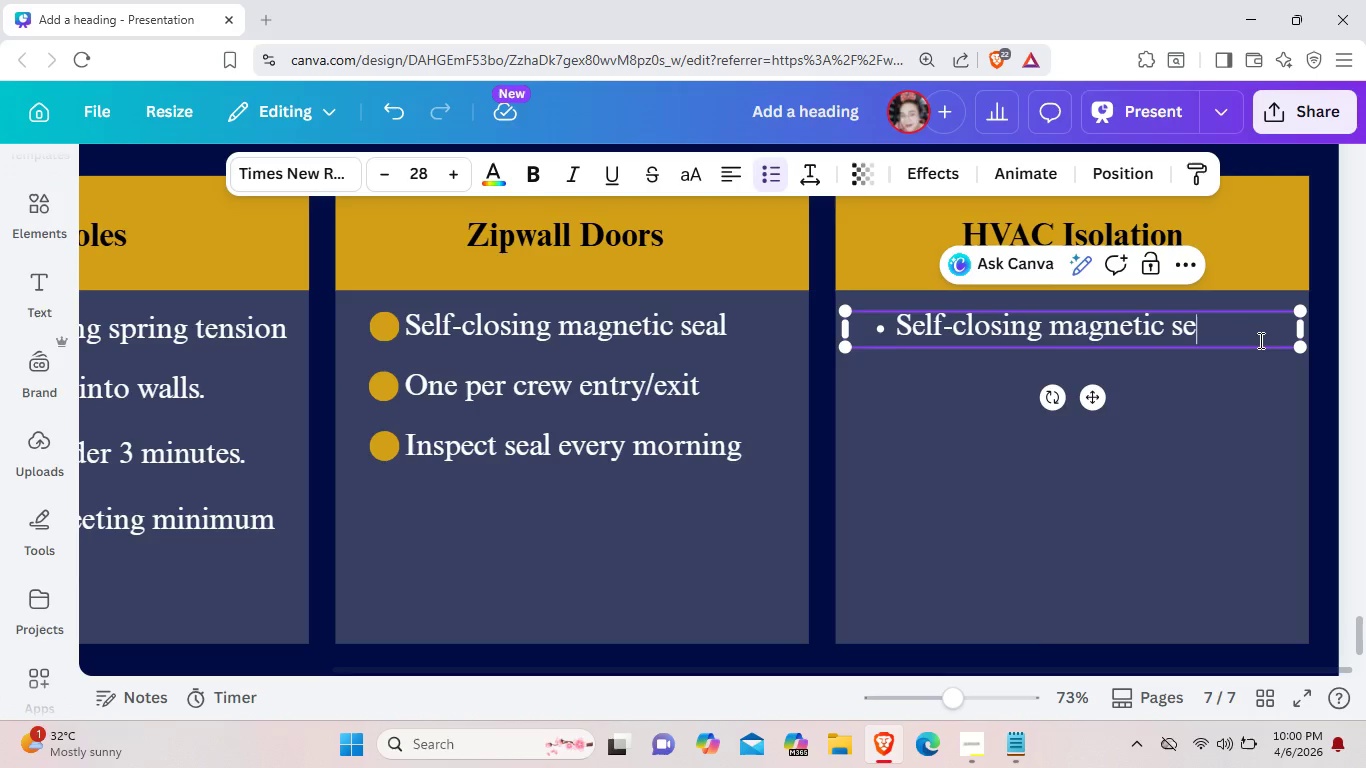 
key(Backspace)
 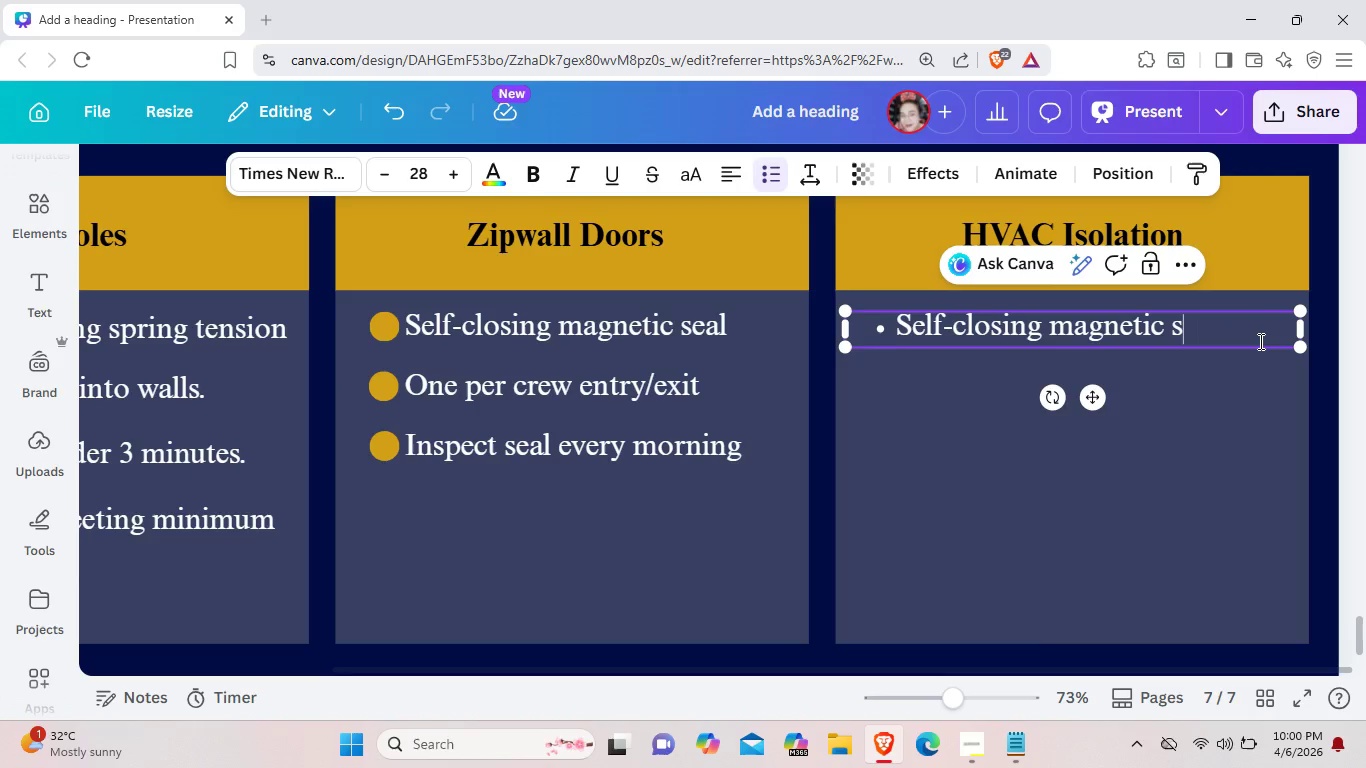 
key(Backspace)
 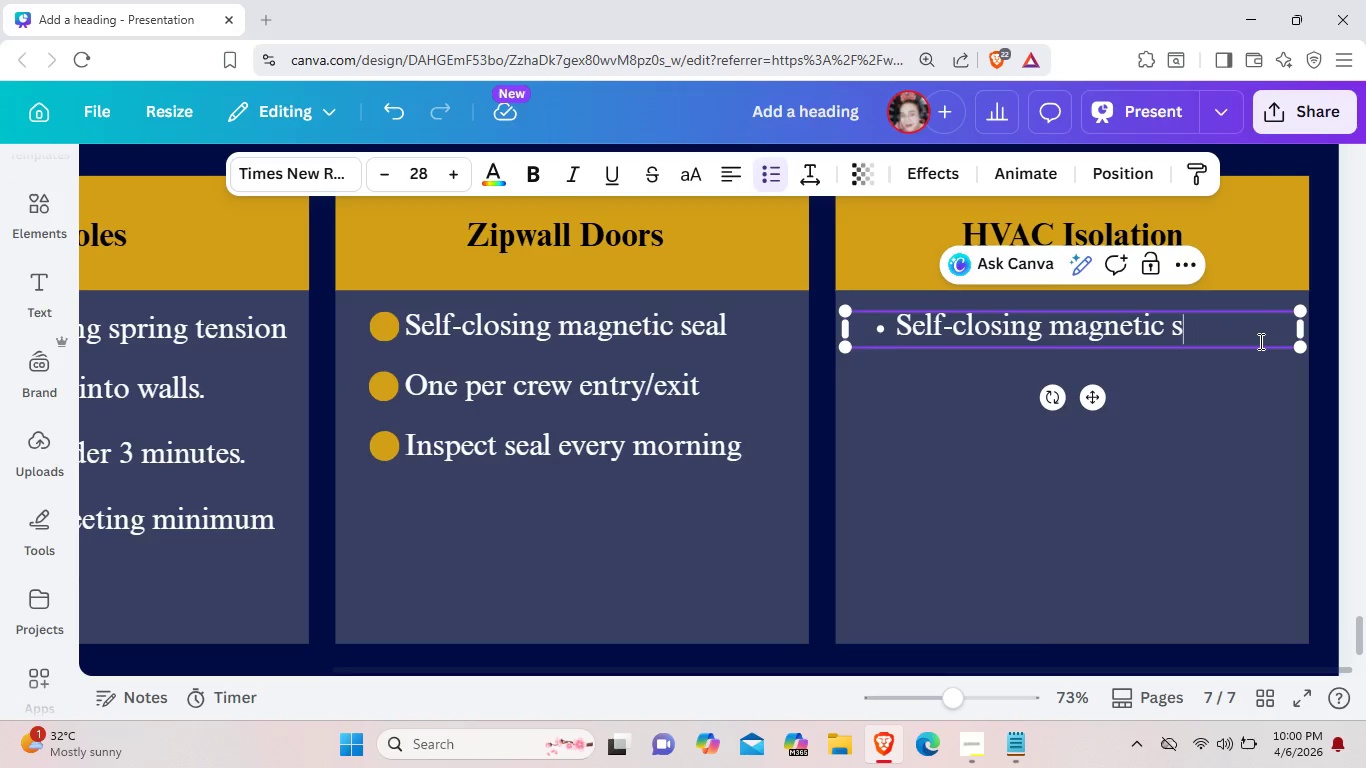 
key(Backspace)
key(Backspace)
key(Backspace)
key(Backspace)
key(Backspace)
key(Backspace)
key(Backspace)
key(Backspace)
key(Backspace)
key(Backspace)
key(Backspace)
key(Backspace)
key(Backspace)
key(Backspace)
key(Backspace)
key(Backspace)
key(Backspace)
key(Backspace)
key(Backspace)
key(Backspace)
key(Backspace)
key(Backspace)
key(Backspace)
type(Regiser)
key(Backspace)
key(Backspace)
type(ters sealed before demo)
 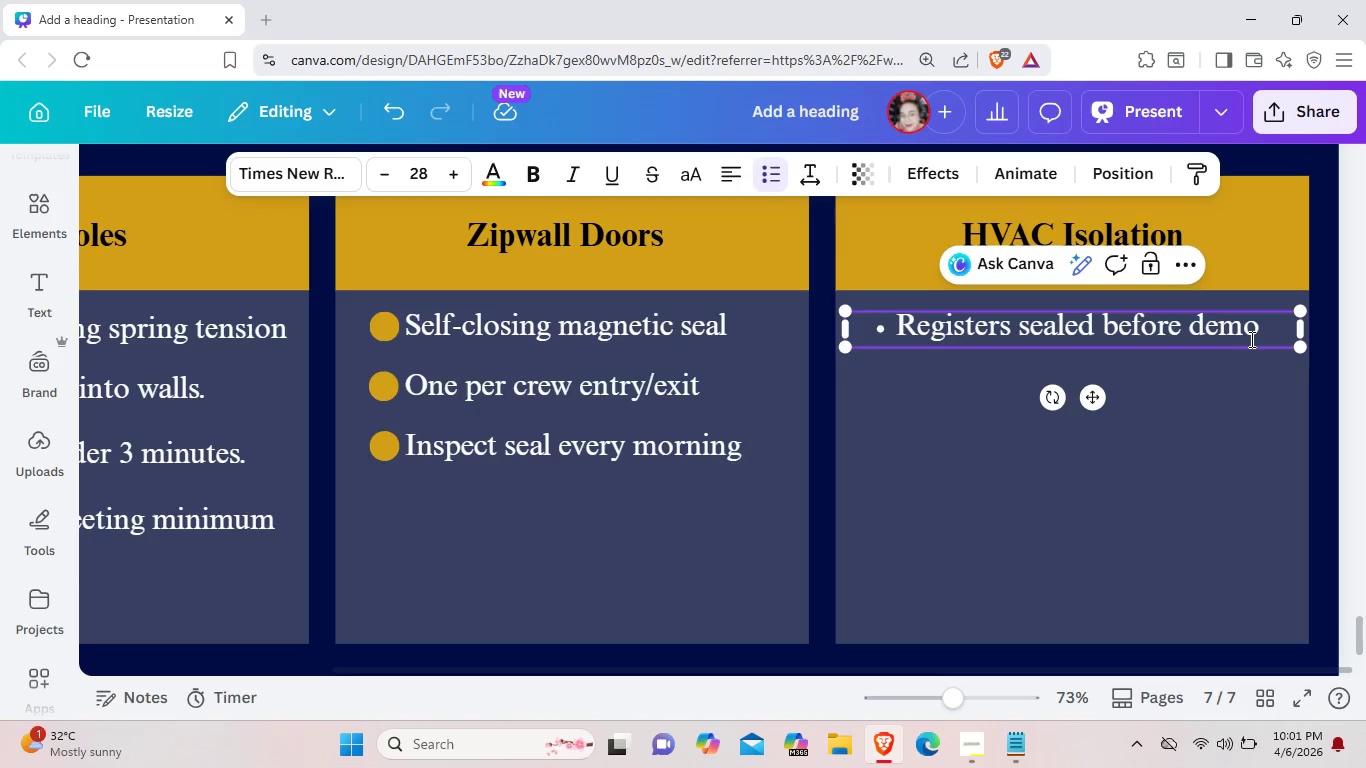 
wait(16.28)
 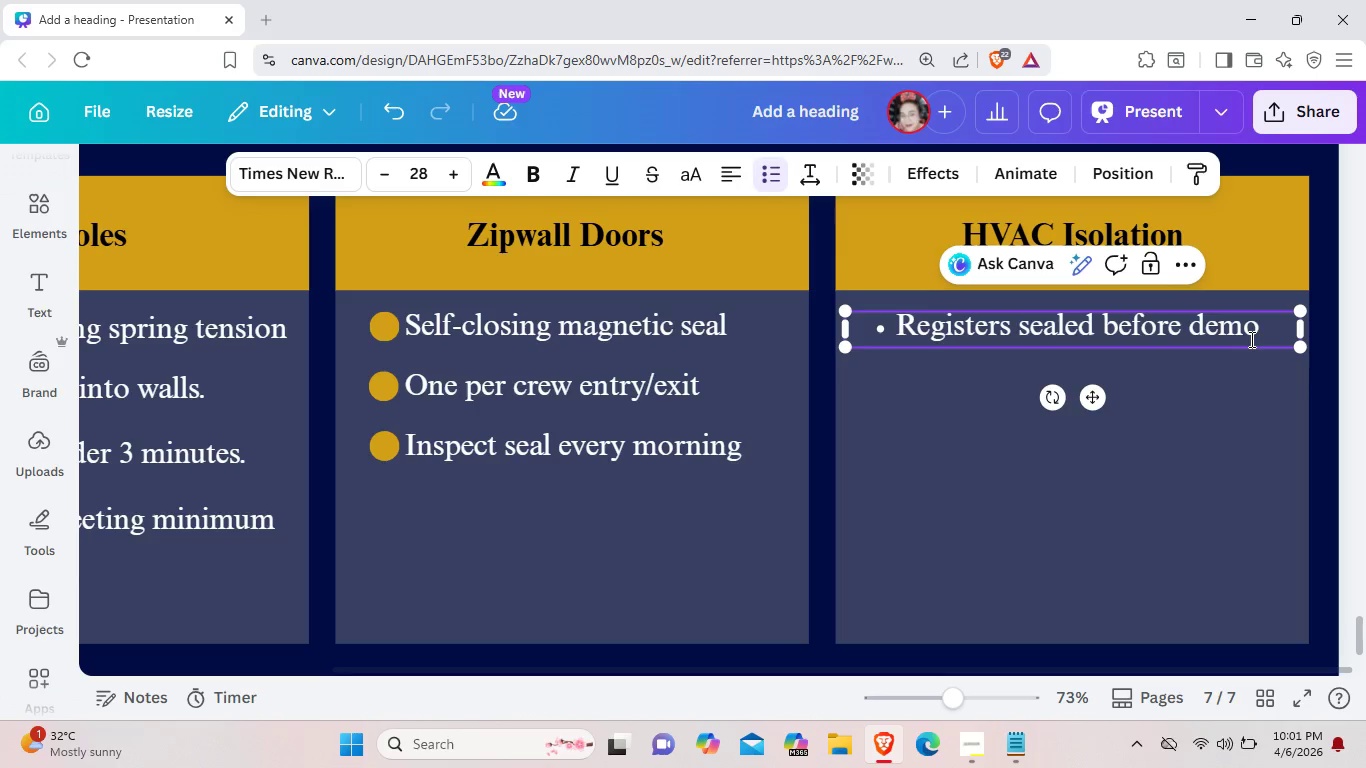 
left_click([1248, 329])
 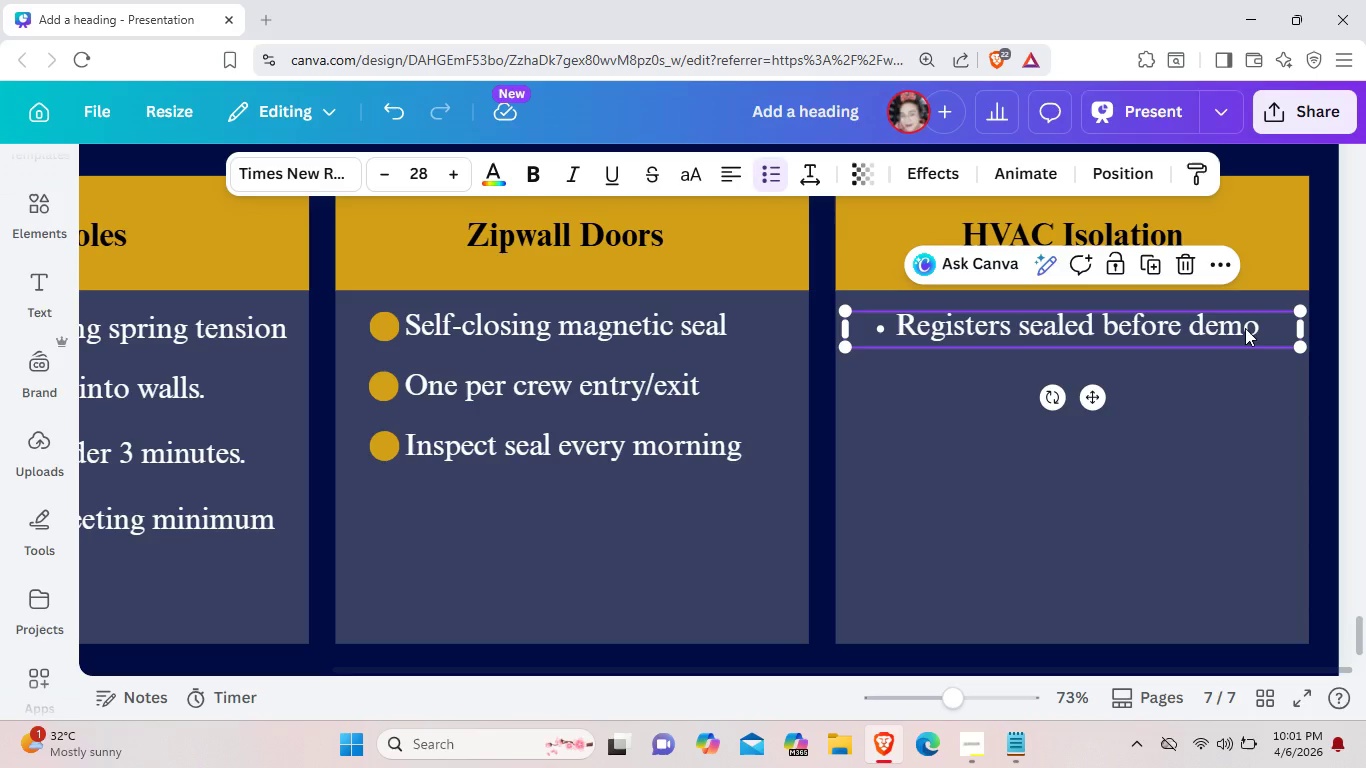 
key(Control+C)
 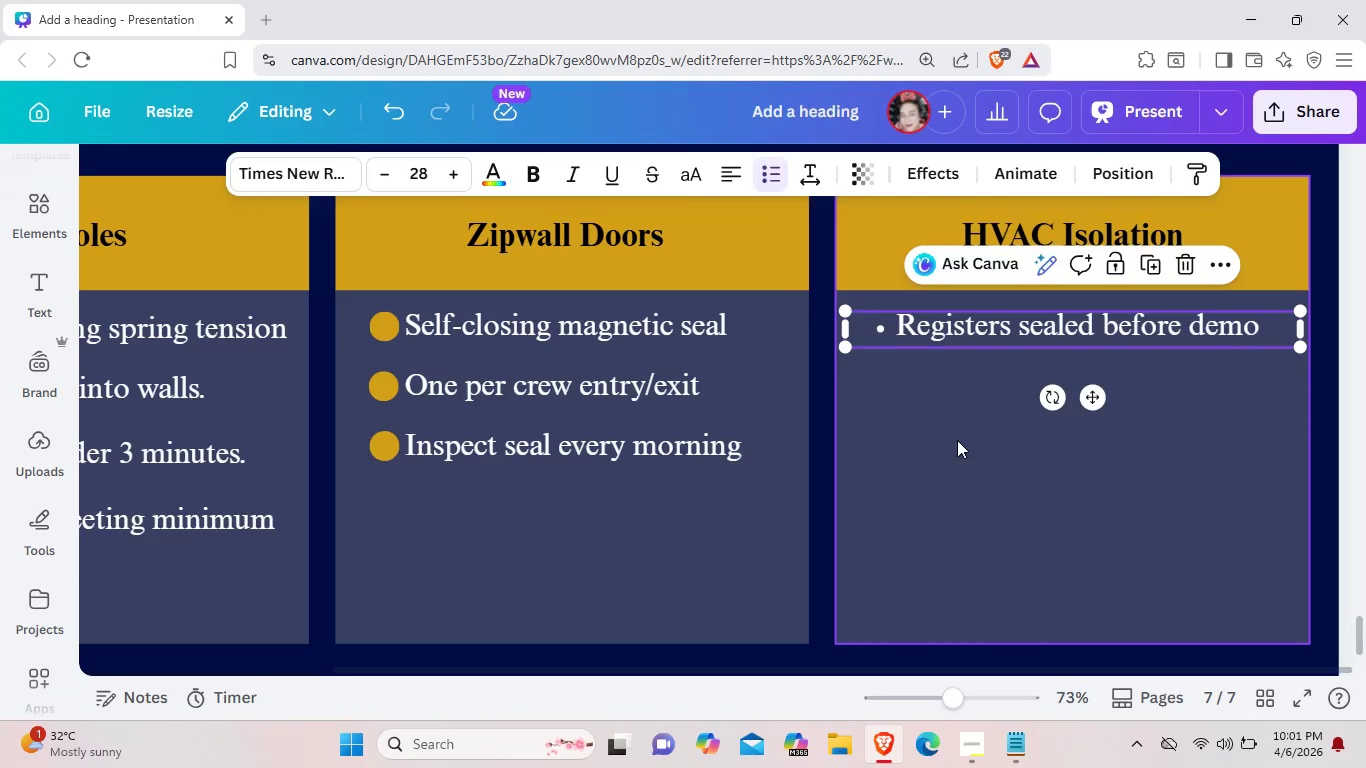 
left_click([957, 440])
 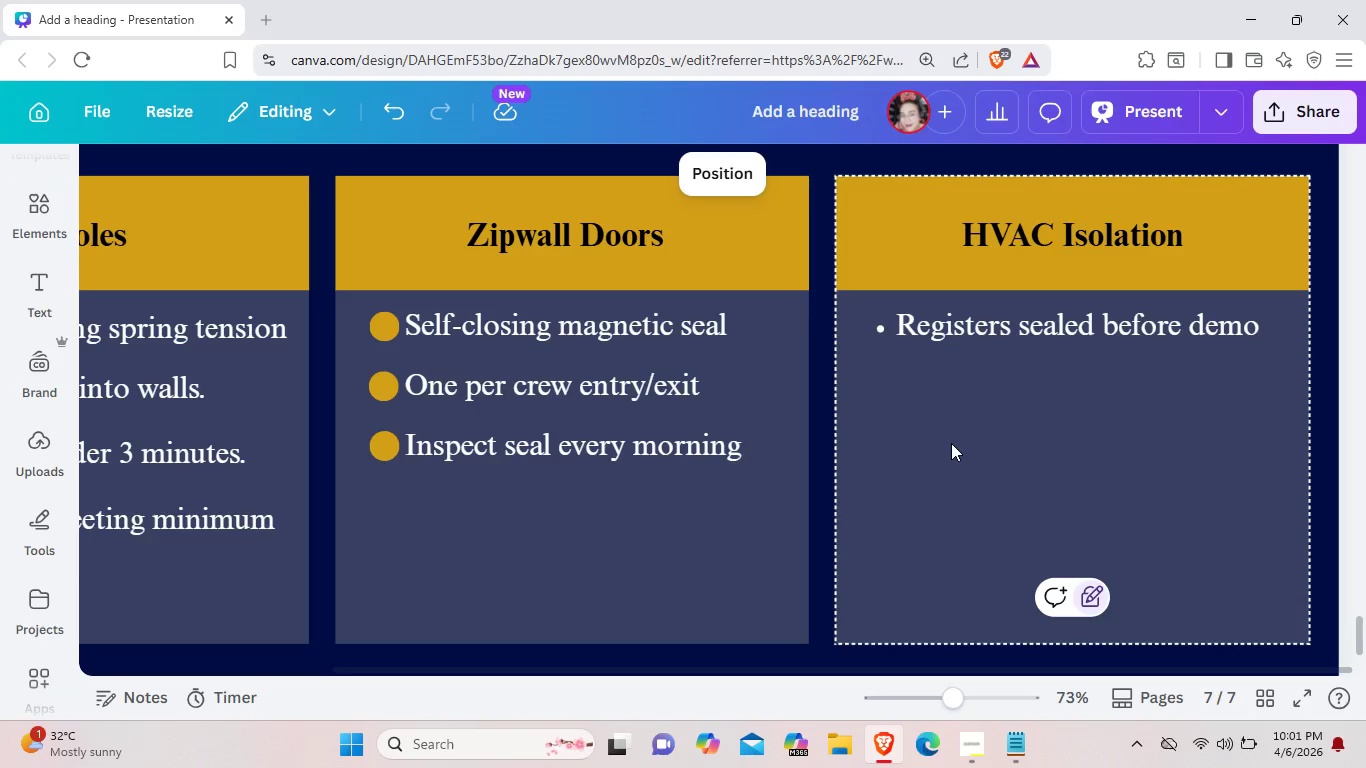 
key(Control+V)
 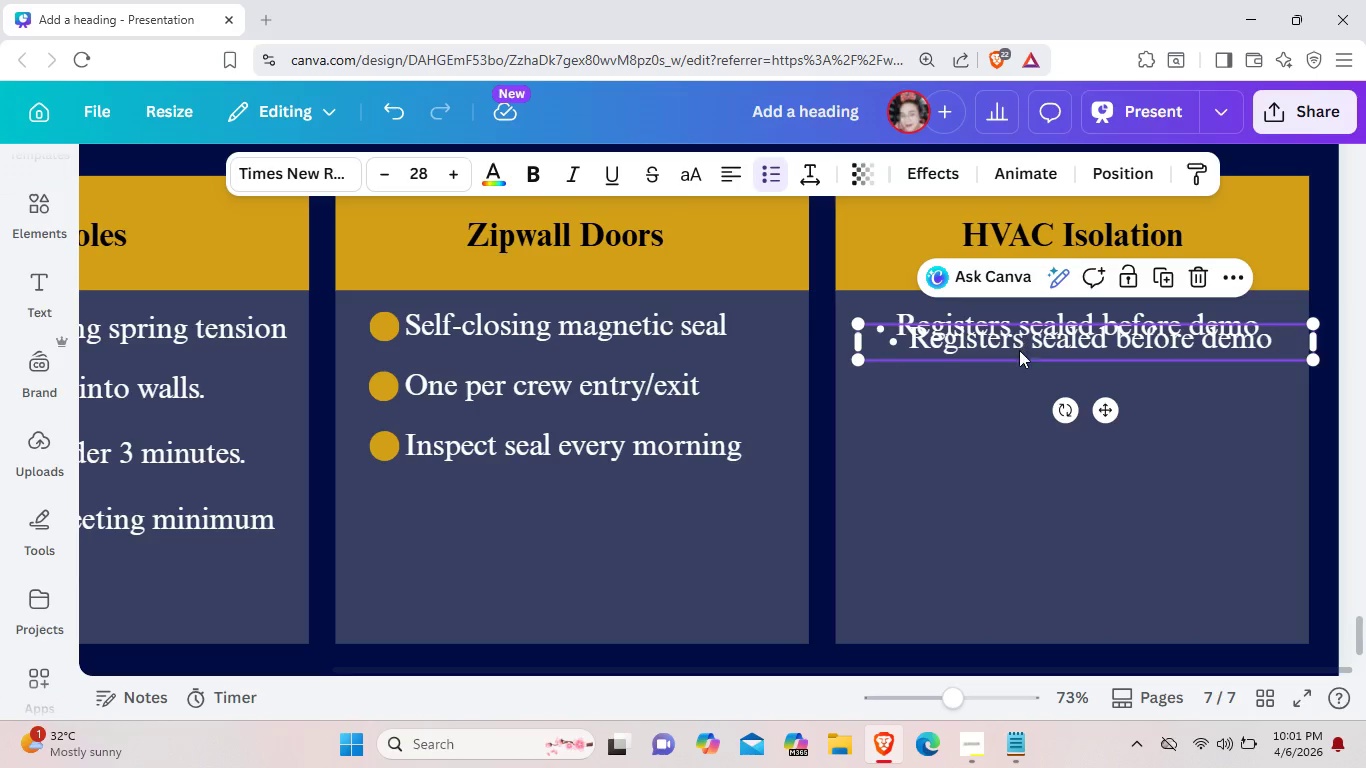 
left_click_drag(start_coordinate=[1020, 337], to_coordinate=[1012, 378])
 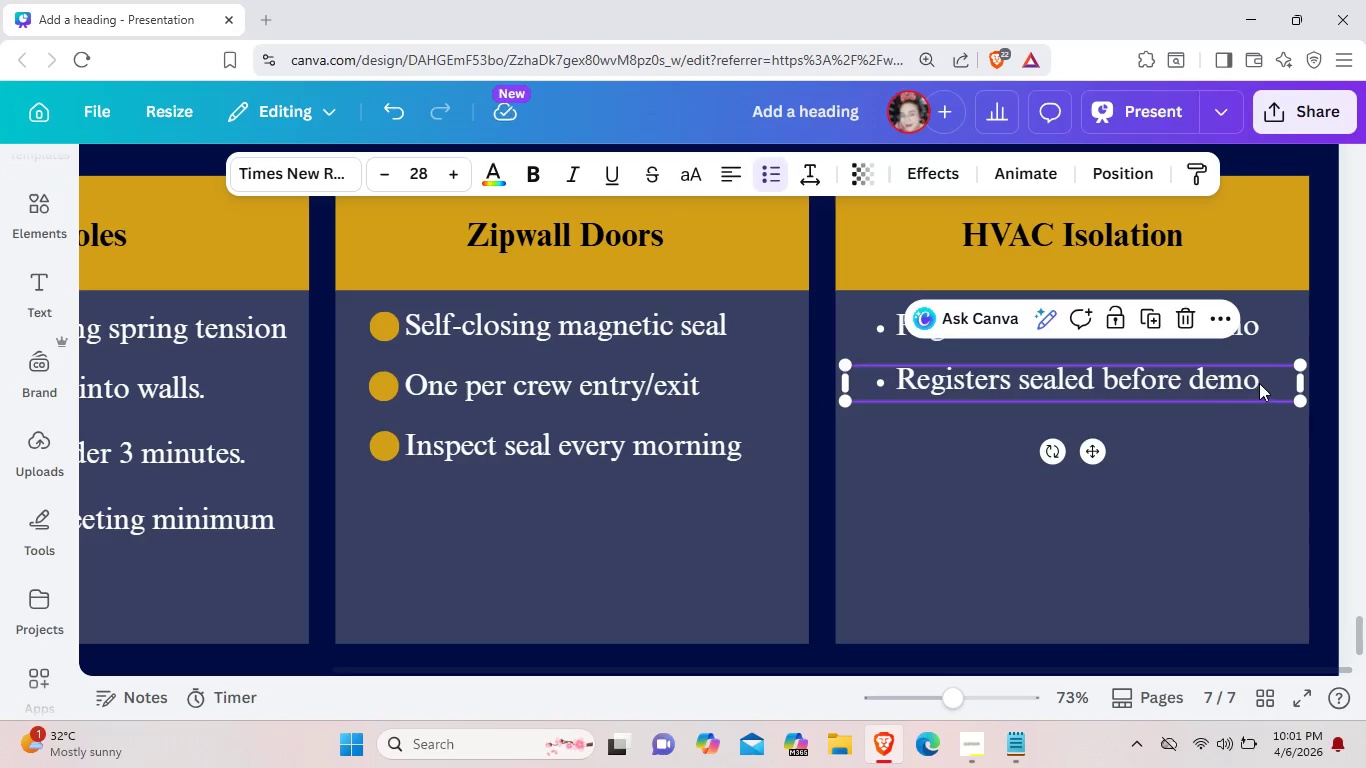 
left_click([1259, 383])
 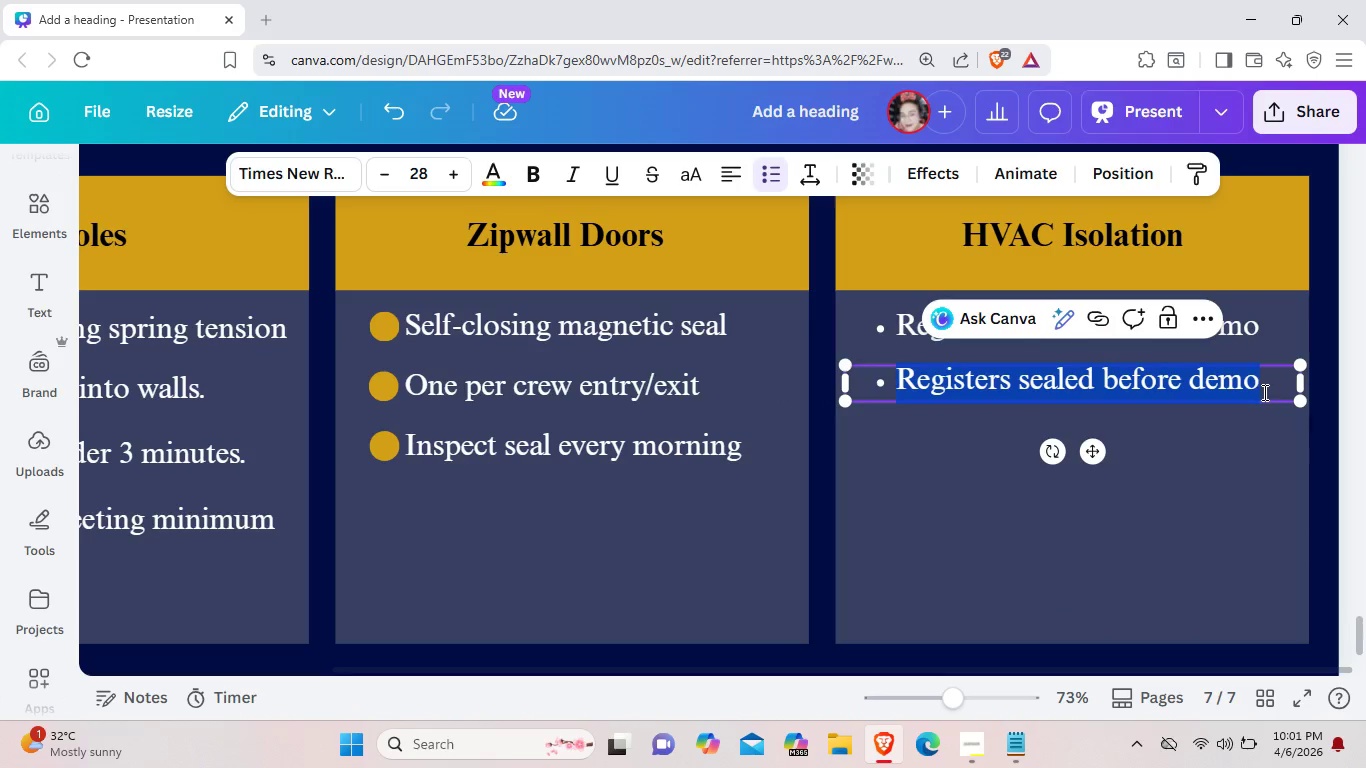 
wait(5.36)
 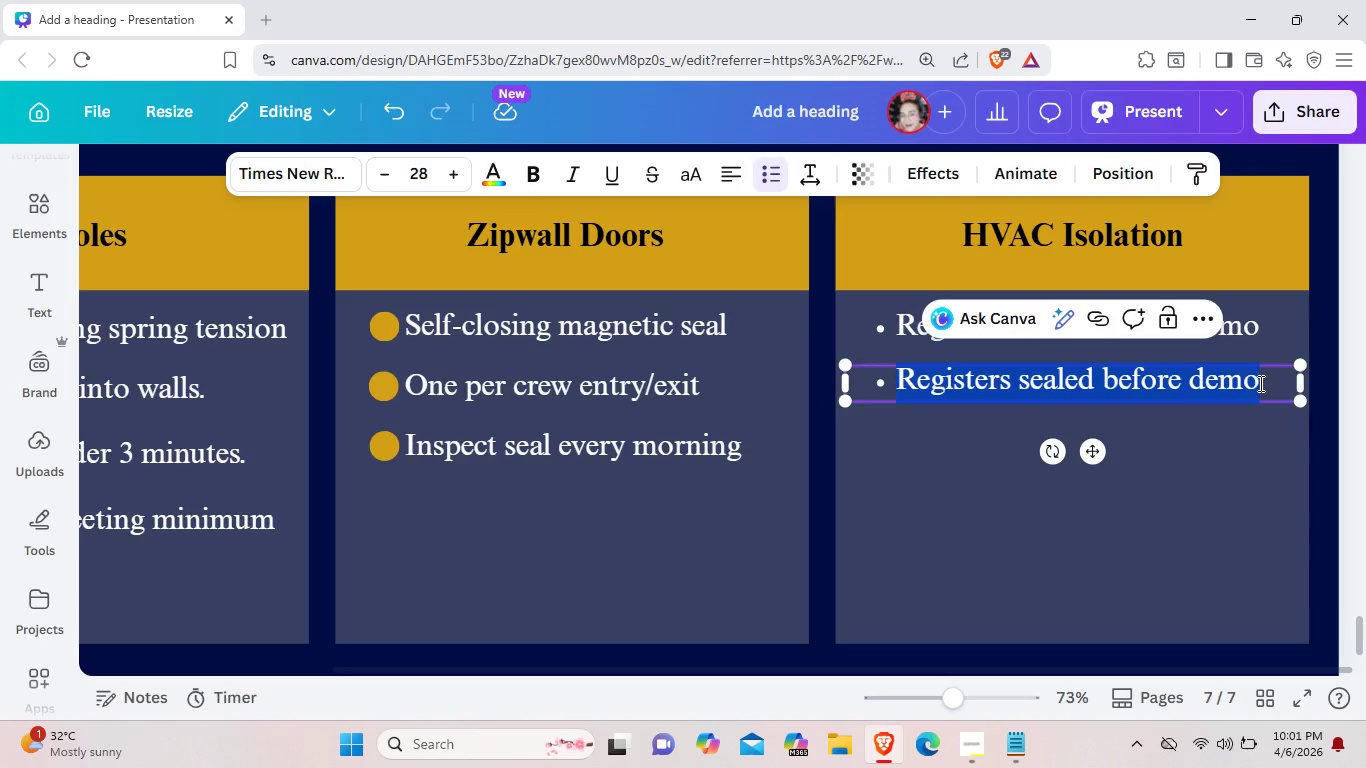 
key(Backspace)
 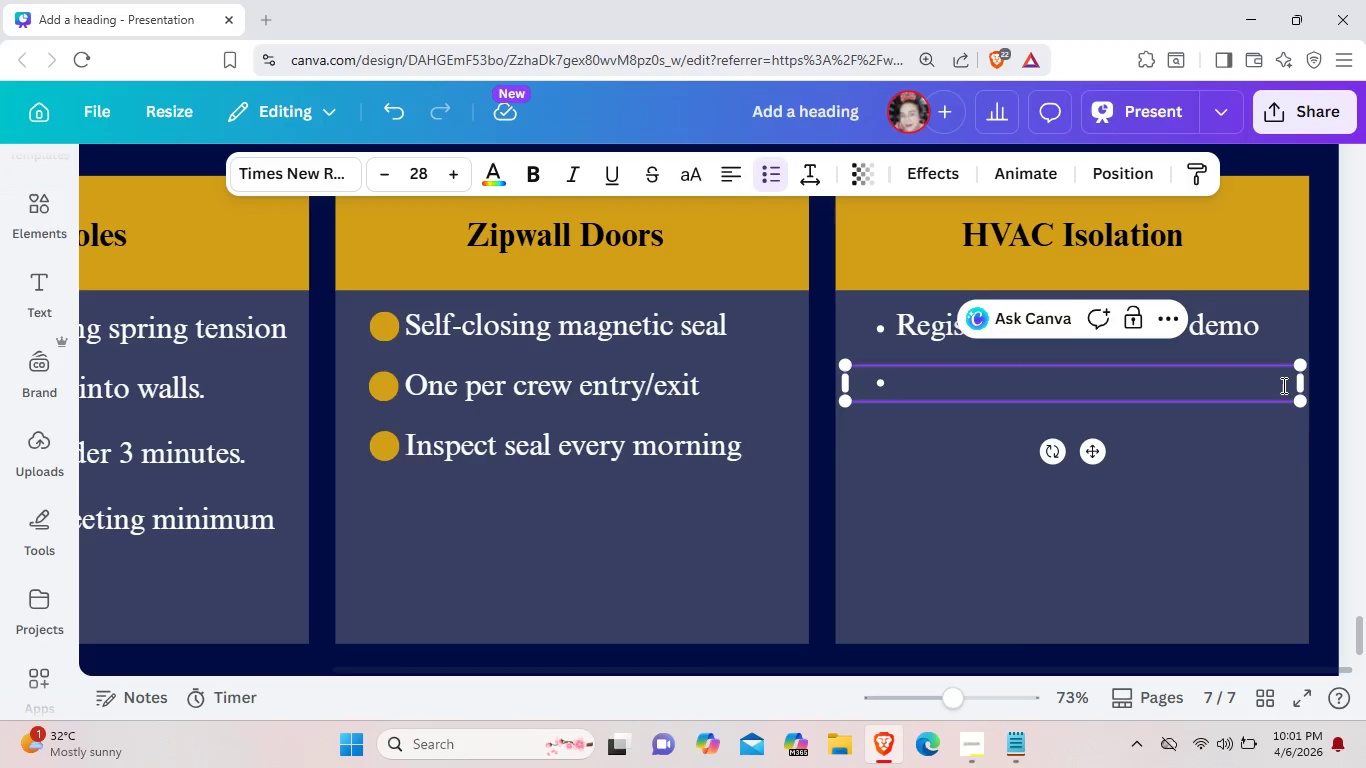 
type(re)
key(Backspace)
key(Backspace)
type(Returns n)
key(Backspace)
type(blokd)
key(Backspace)
key(Backspace)
key(Backspace)
type(cked with filter)
 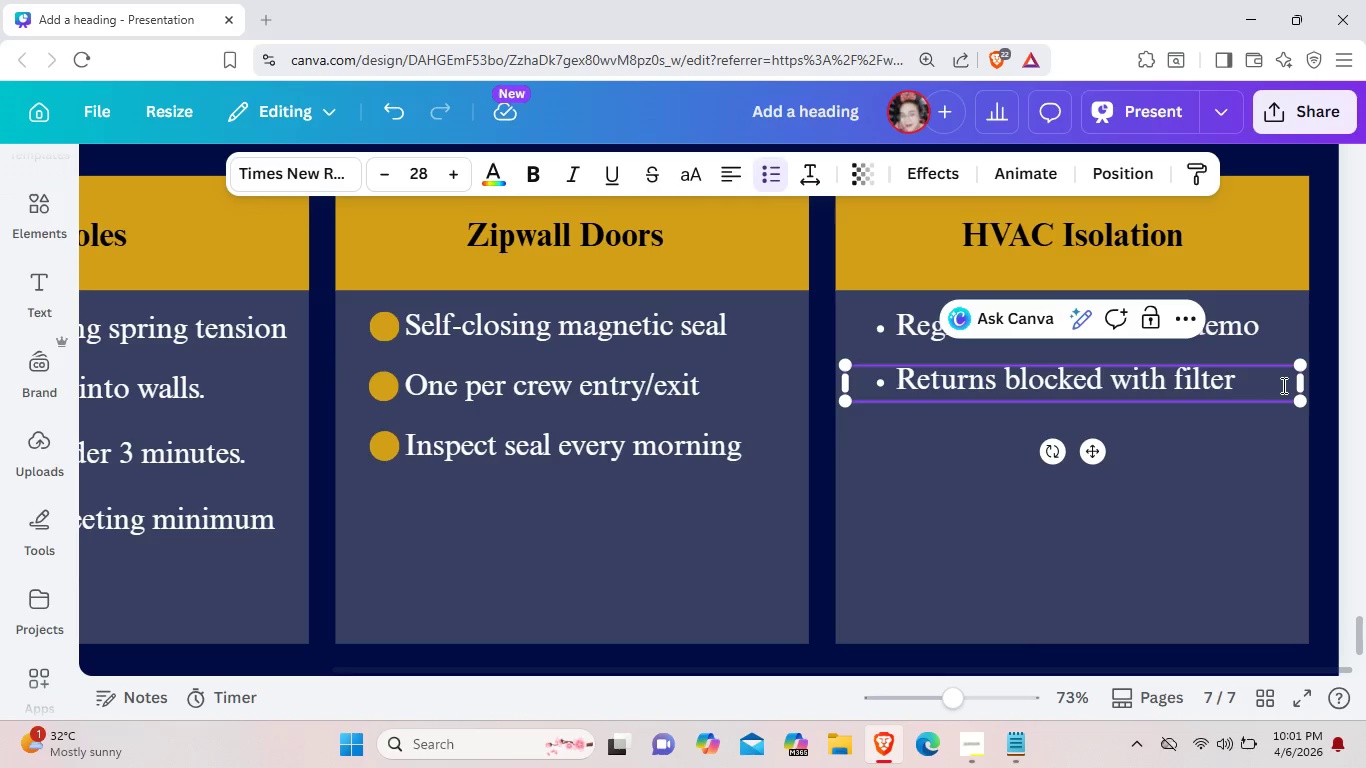 
left_click([1215, 467])
 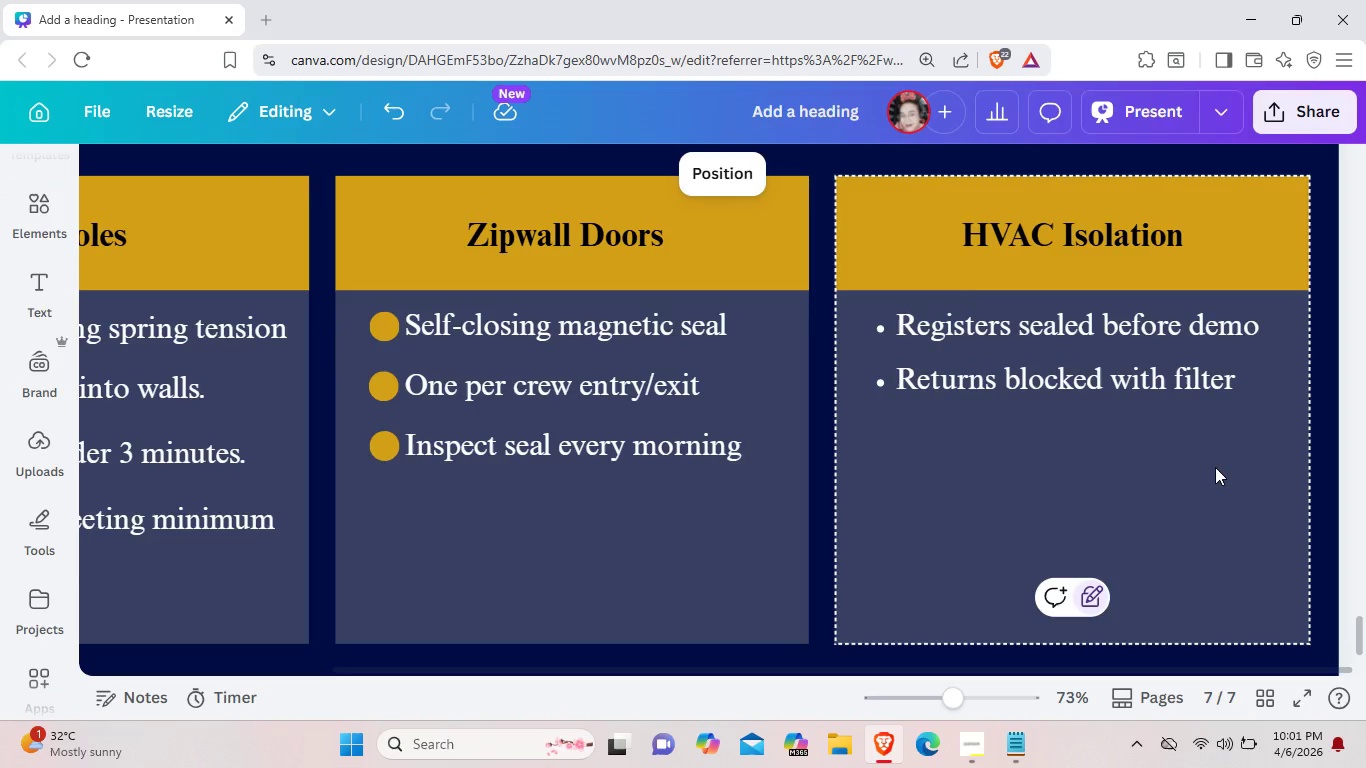 
wait(6.67)
 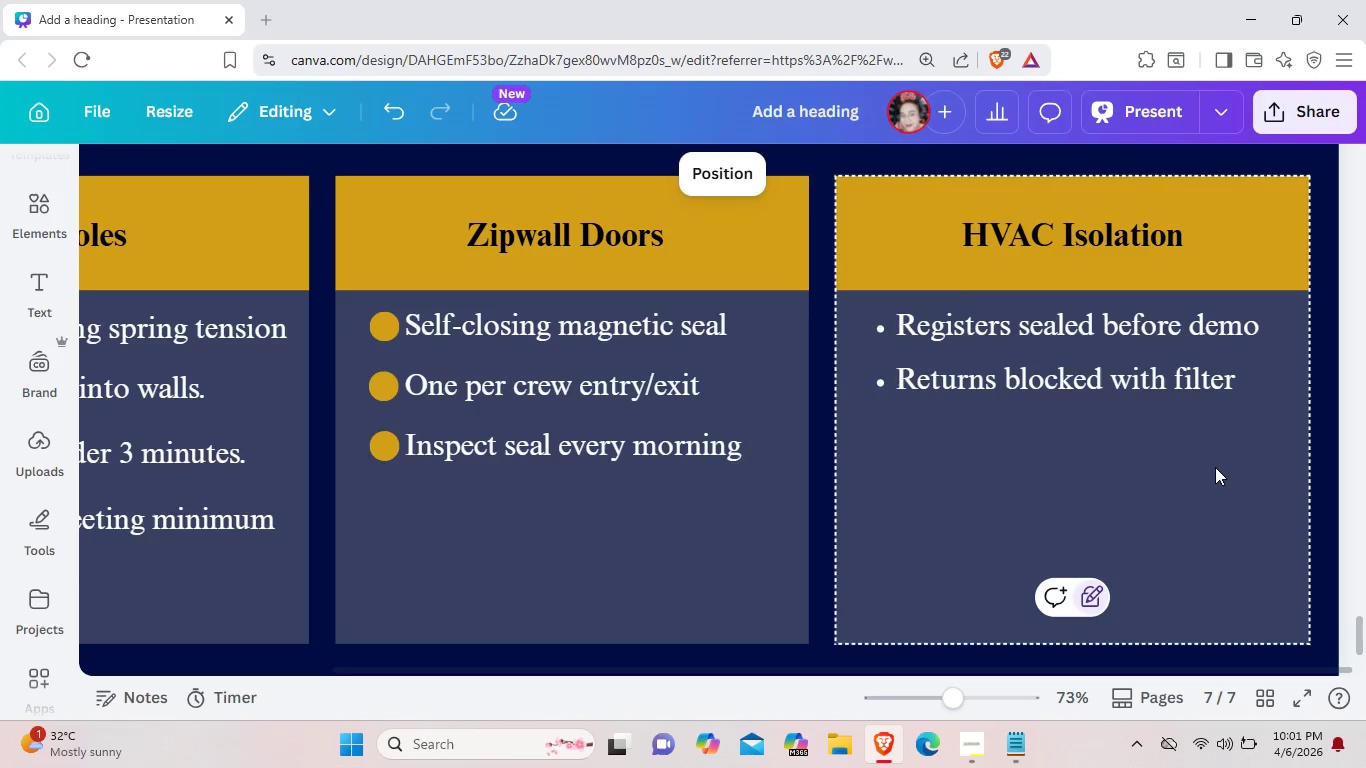 
left_click([1178, 381])
 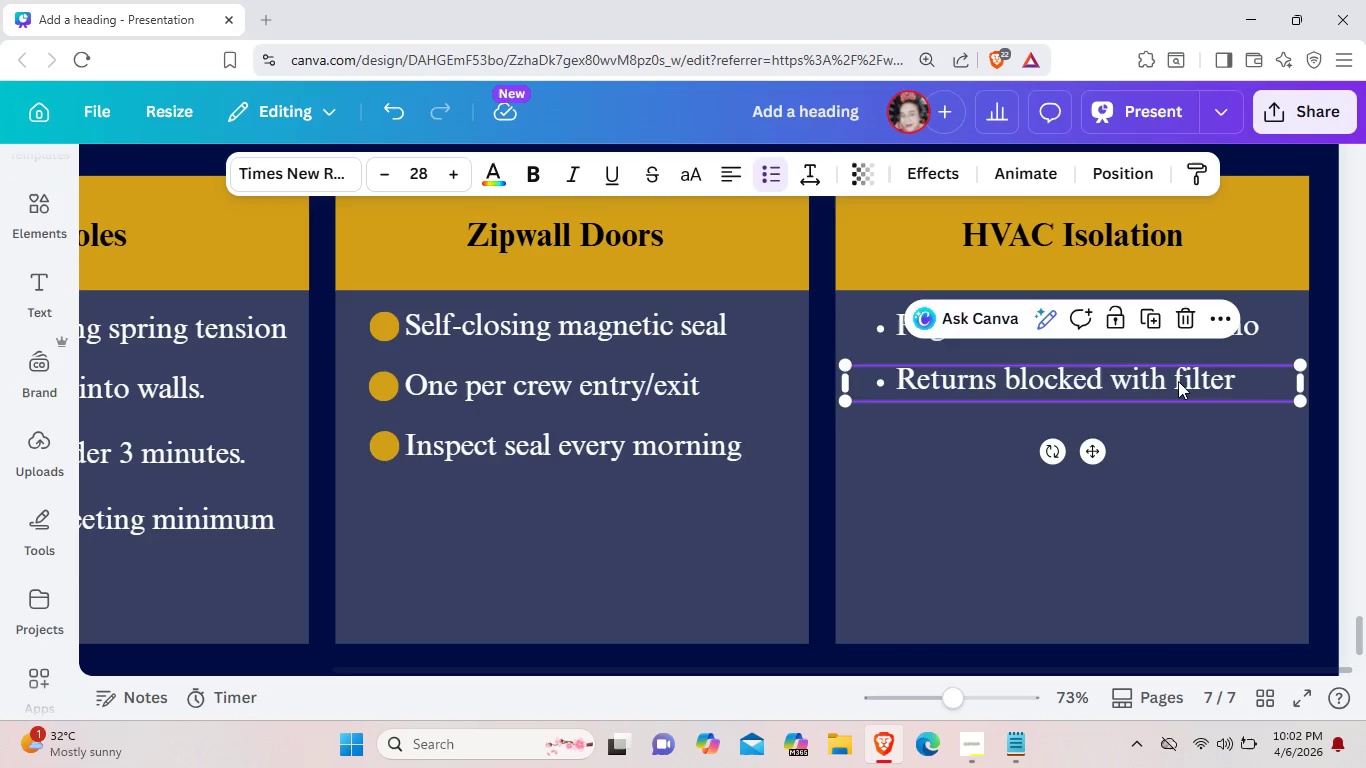 
key(Control+C)
 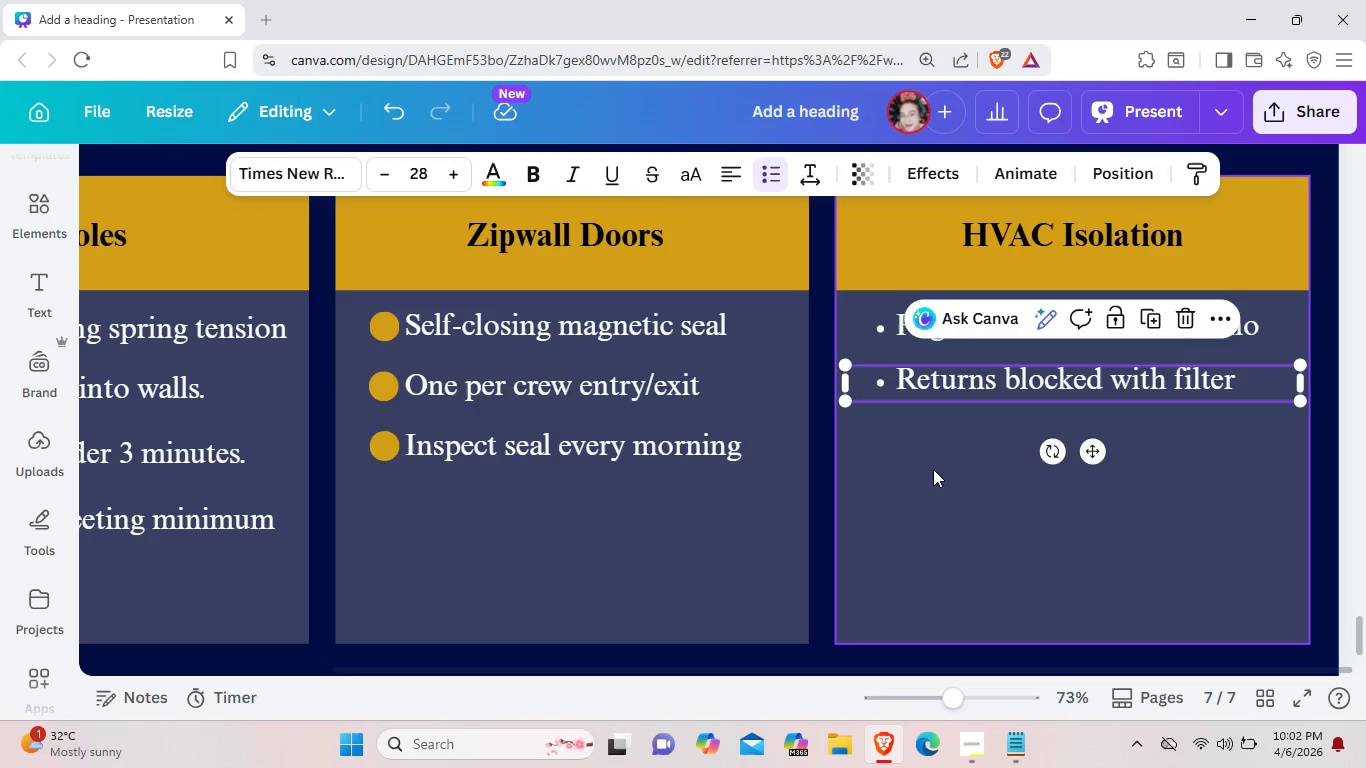 
left_click([933, 469])
 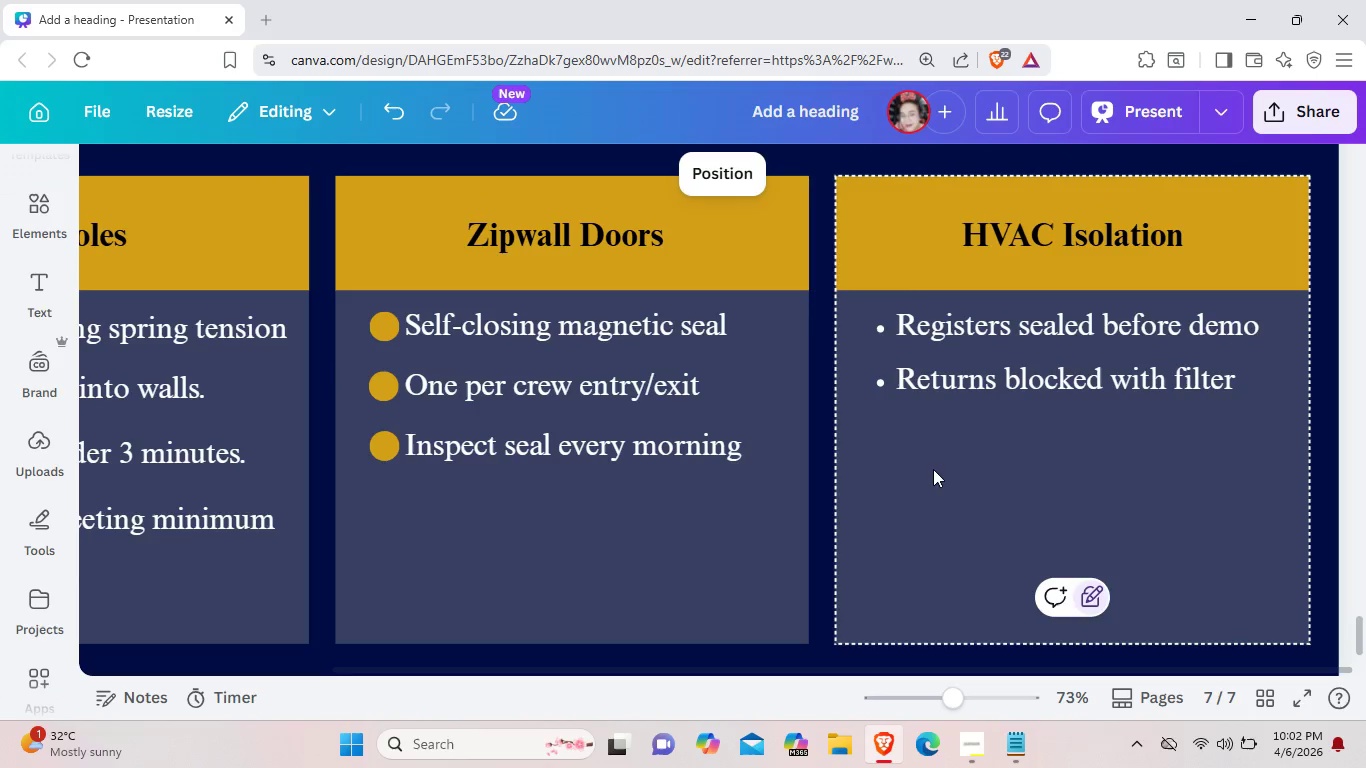 
key(Control+V)
 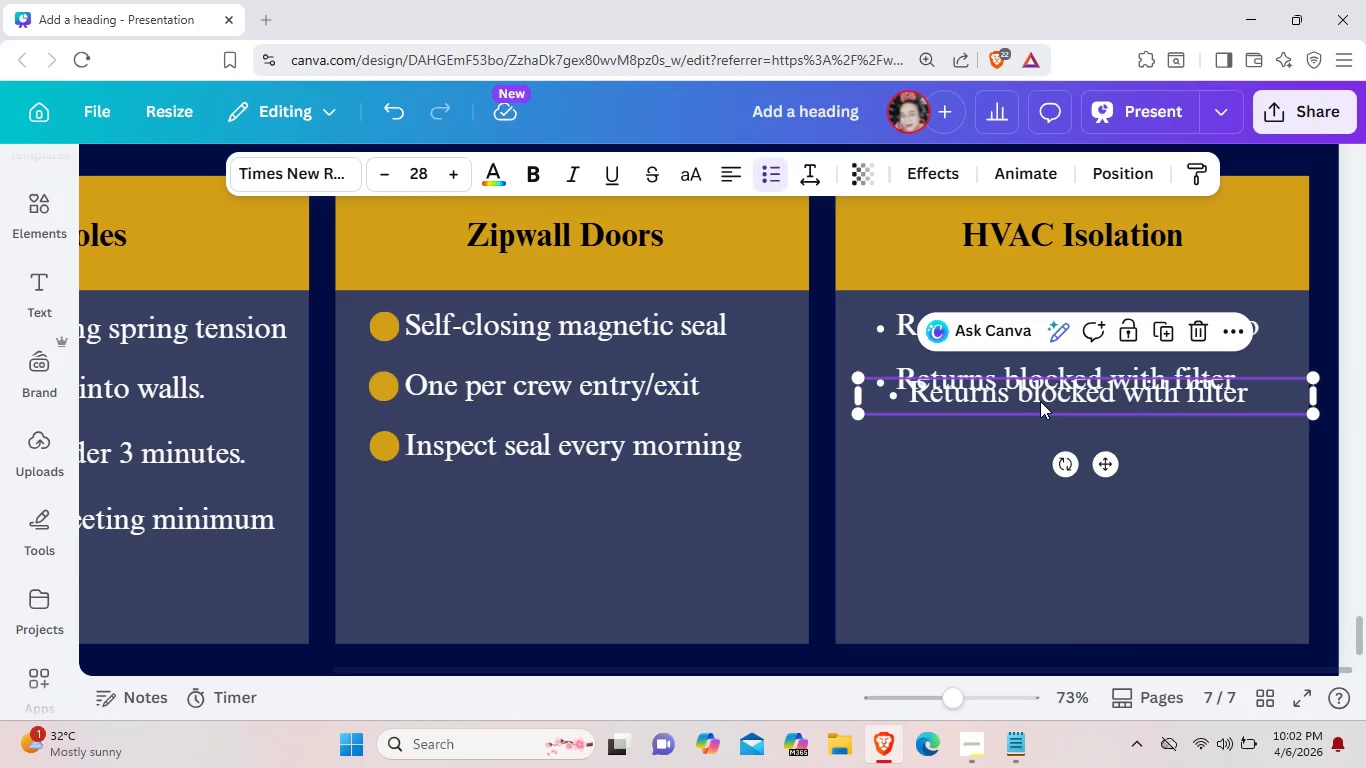 
left_click_drag(start_coordinate=[1040, 401], to_coordinate=[1031, 442])
 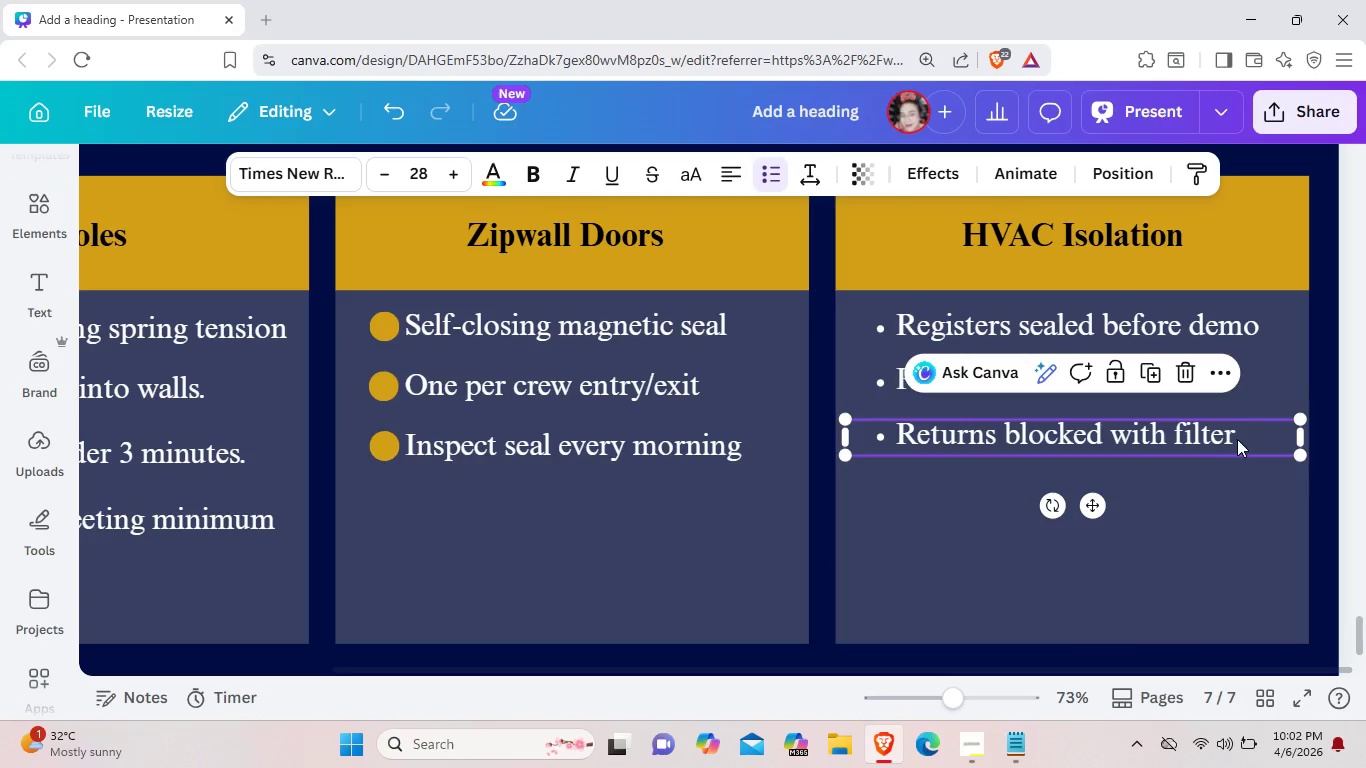 
left_click([1237, 439])
 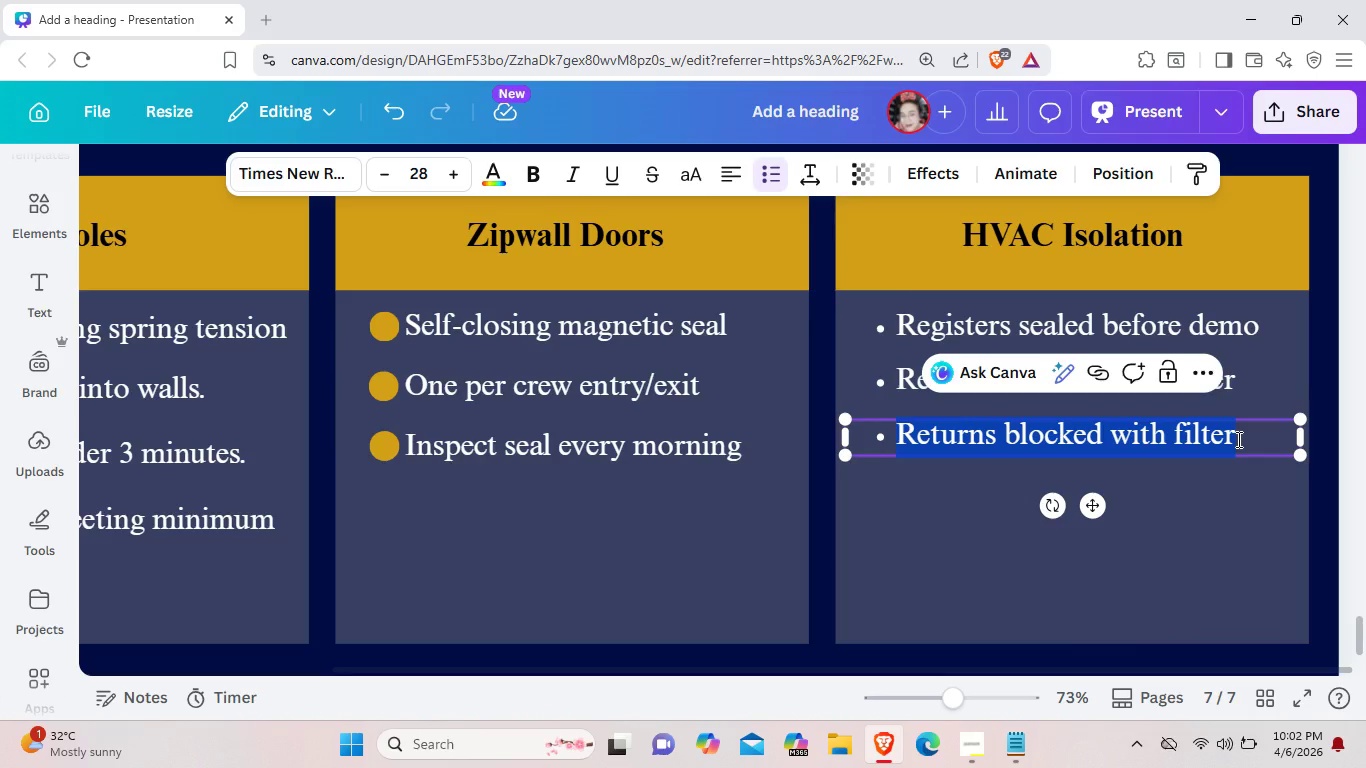 
key(Backspace)
type(System off durinf)
key(Backspace)
type(g f)
key(Backspace)
type(drywall dust.)
 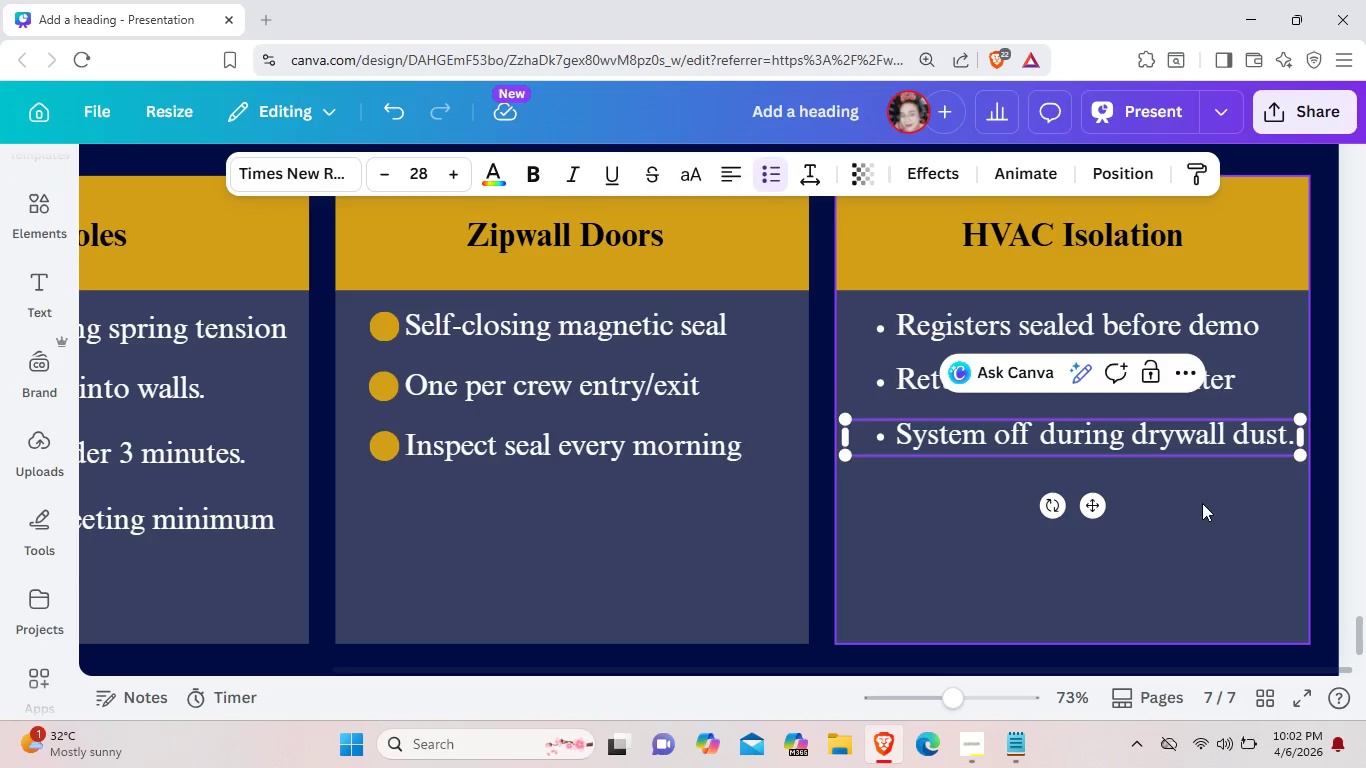 
left_click([1201, 506])
 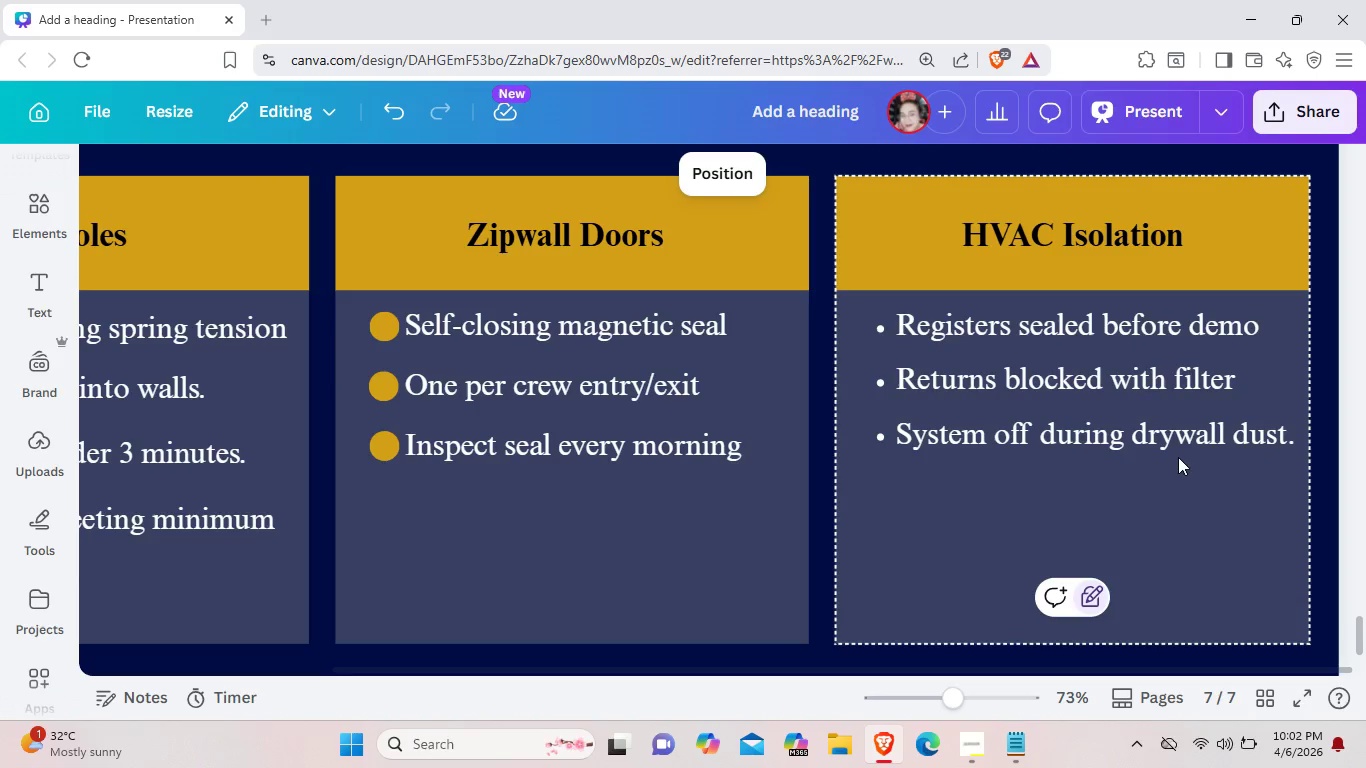 
left_click_drag(start_coordinate=[1167, 450], to_coordinate=[1158, 450])
 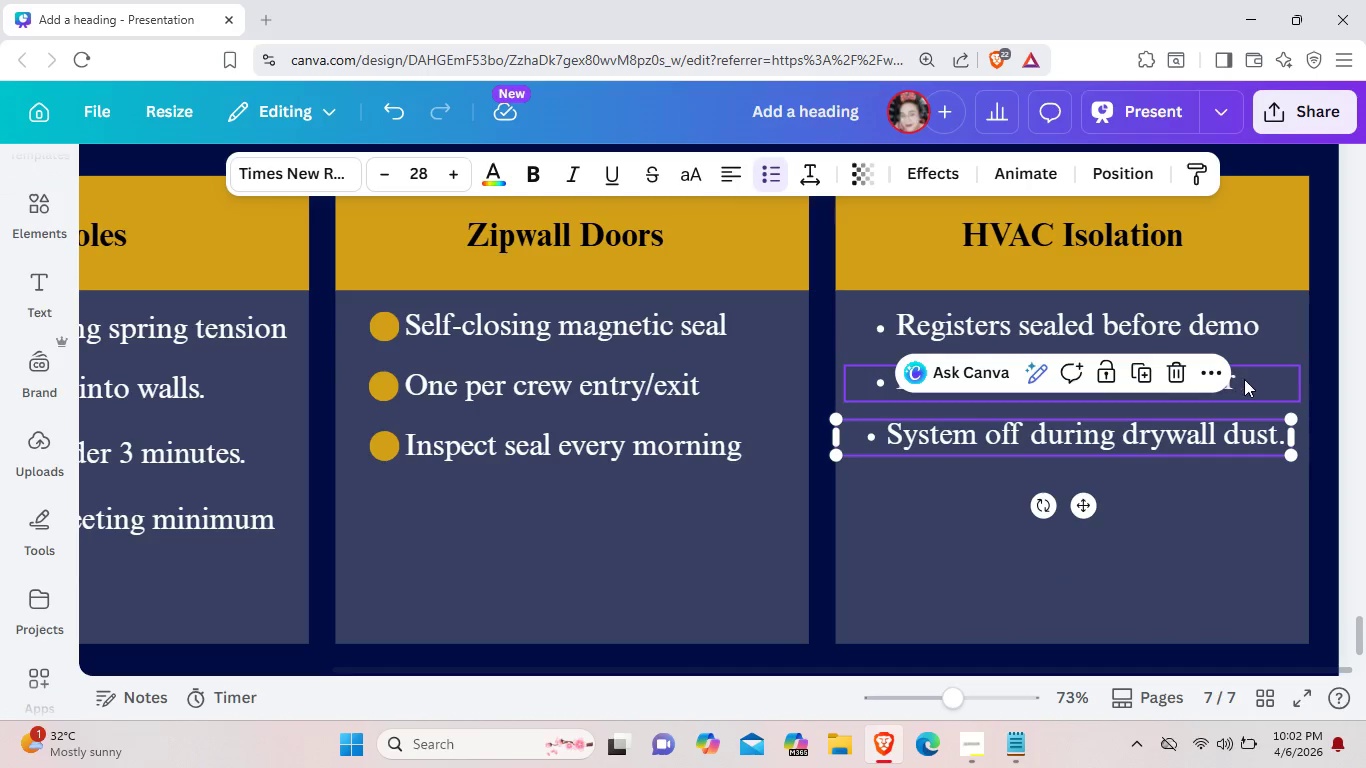 
left_click([1244, 379])
 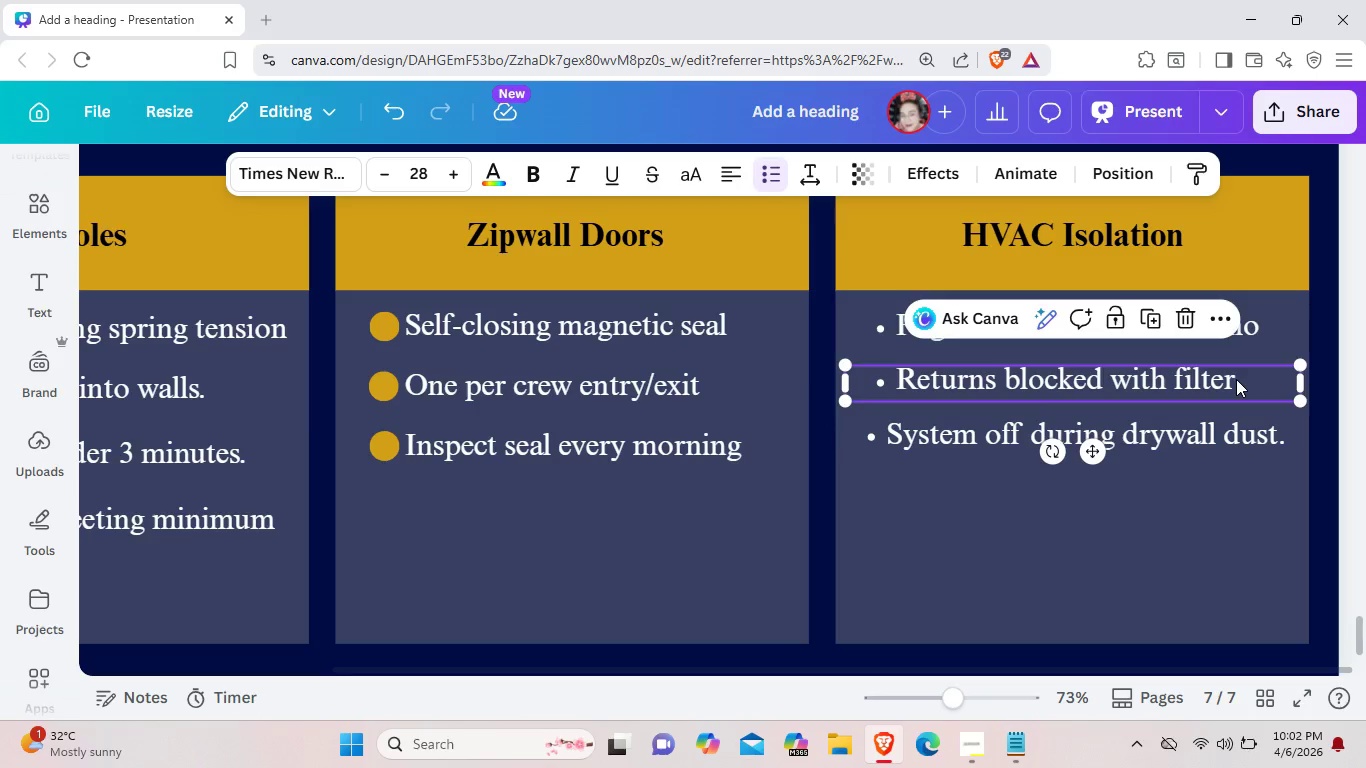 
left_click_drag(start_coordinate=[1244, 379], to_coordinate=[1235, 379])
 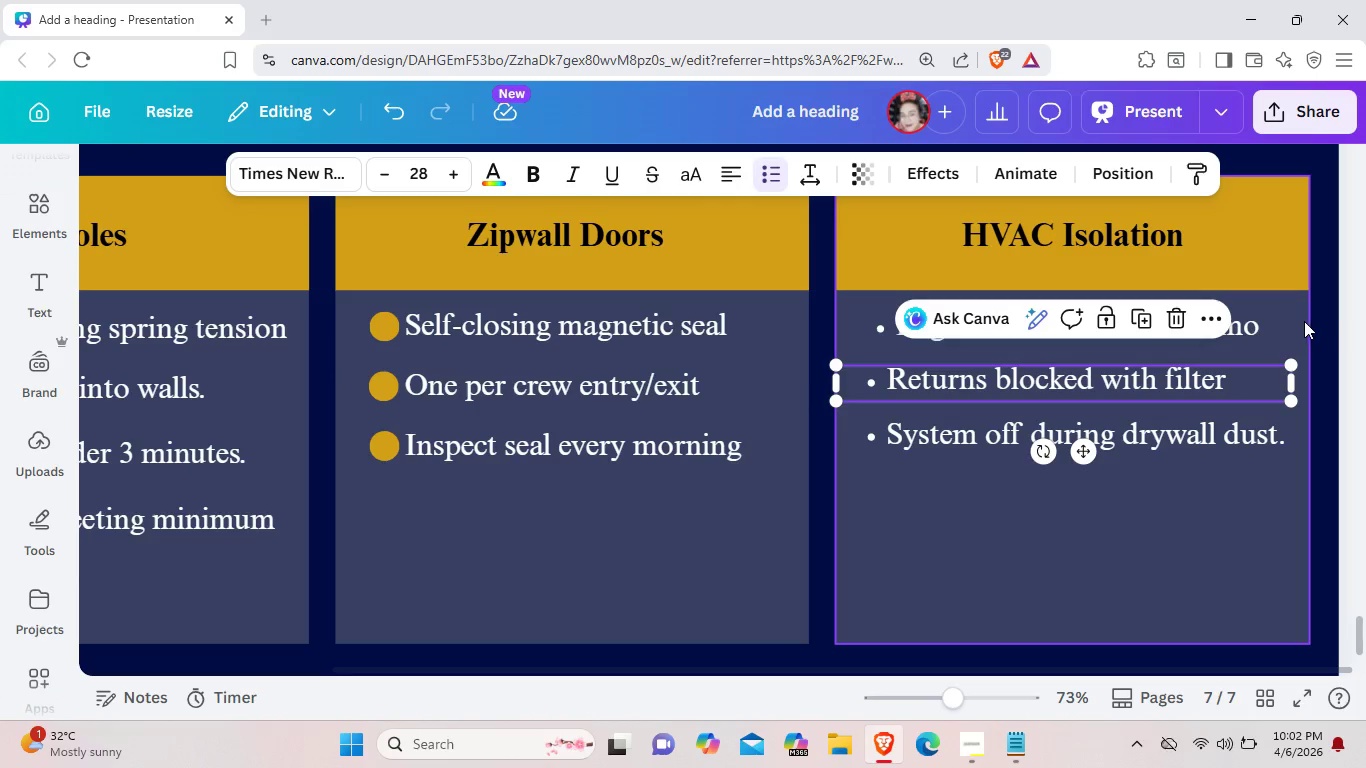 
left_click([1304, 321])
 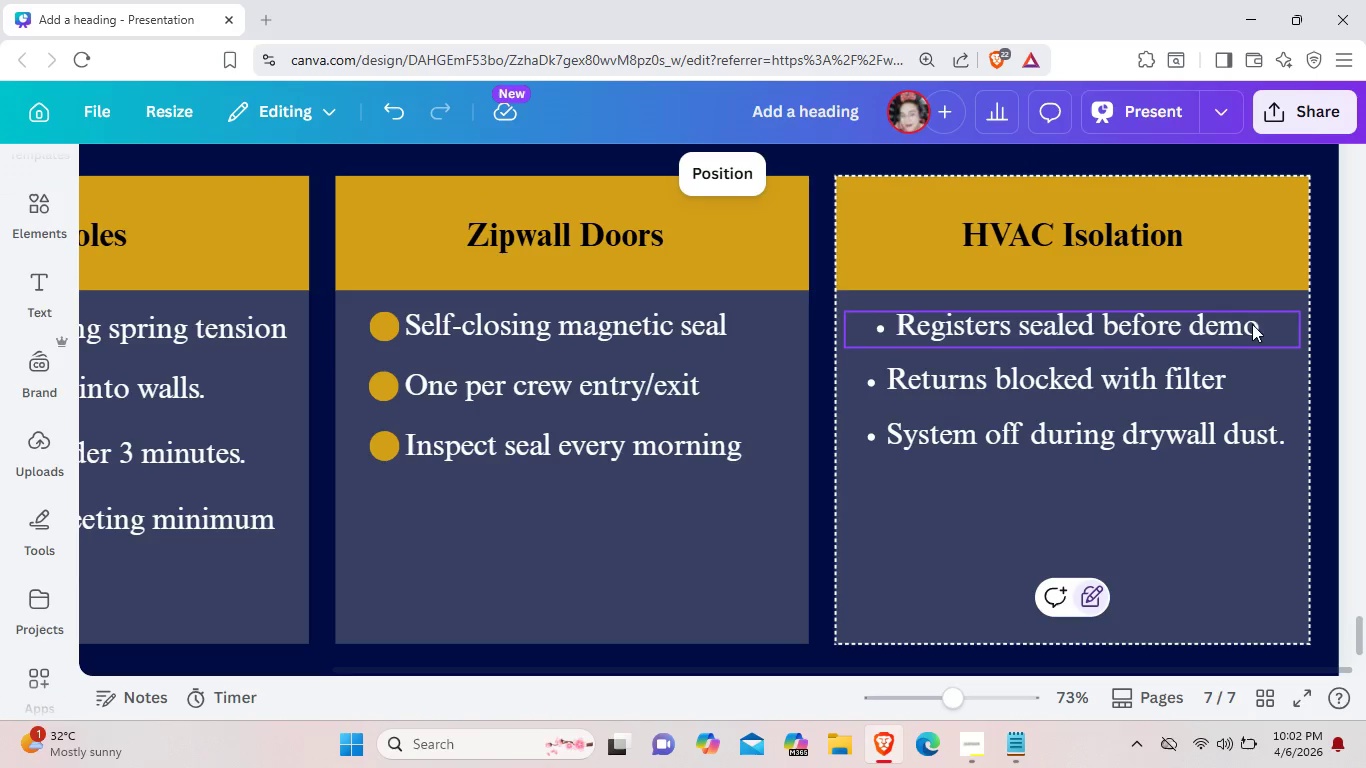 
left_click_drag(start_coordinate=[1252, 324], to_coordinate=[1243, 325])
 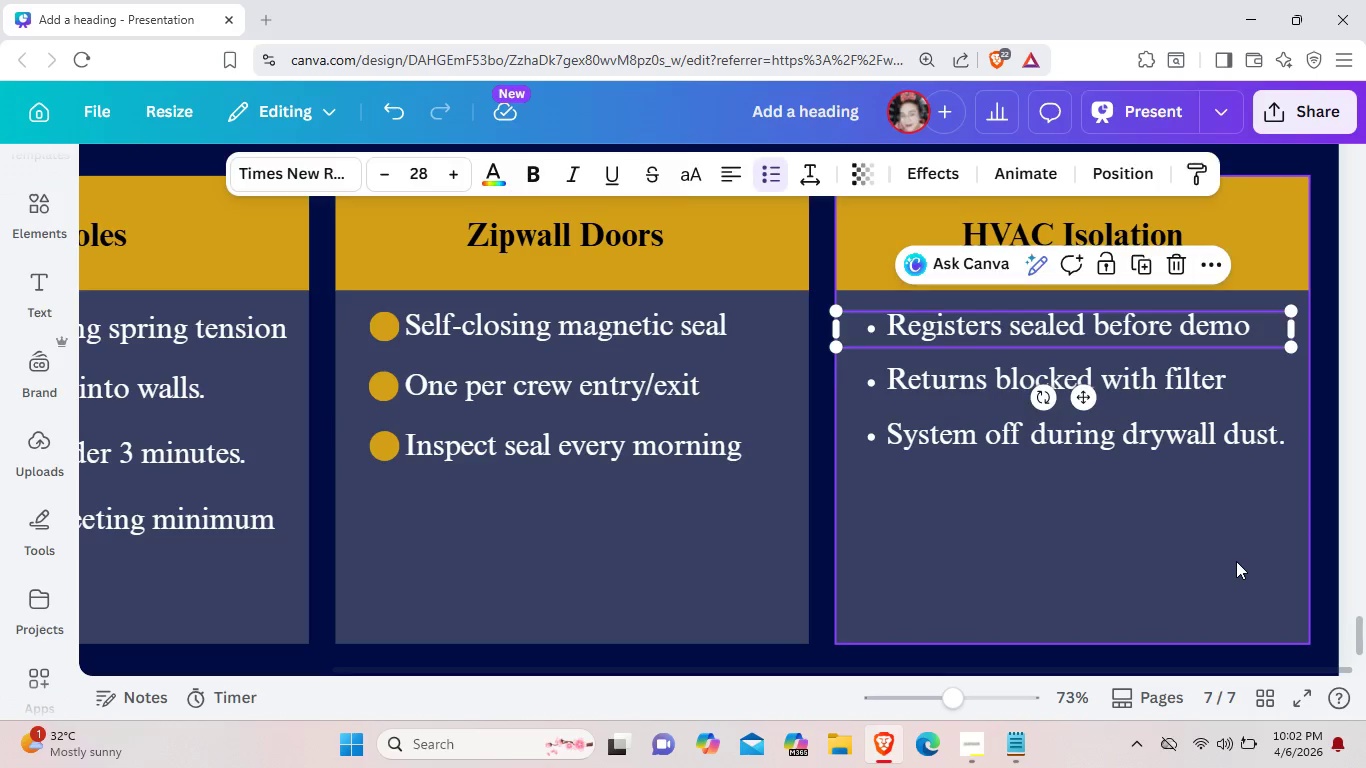 
left_click([1236, 561])
 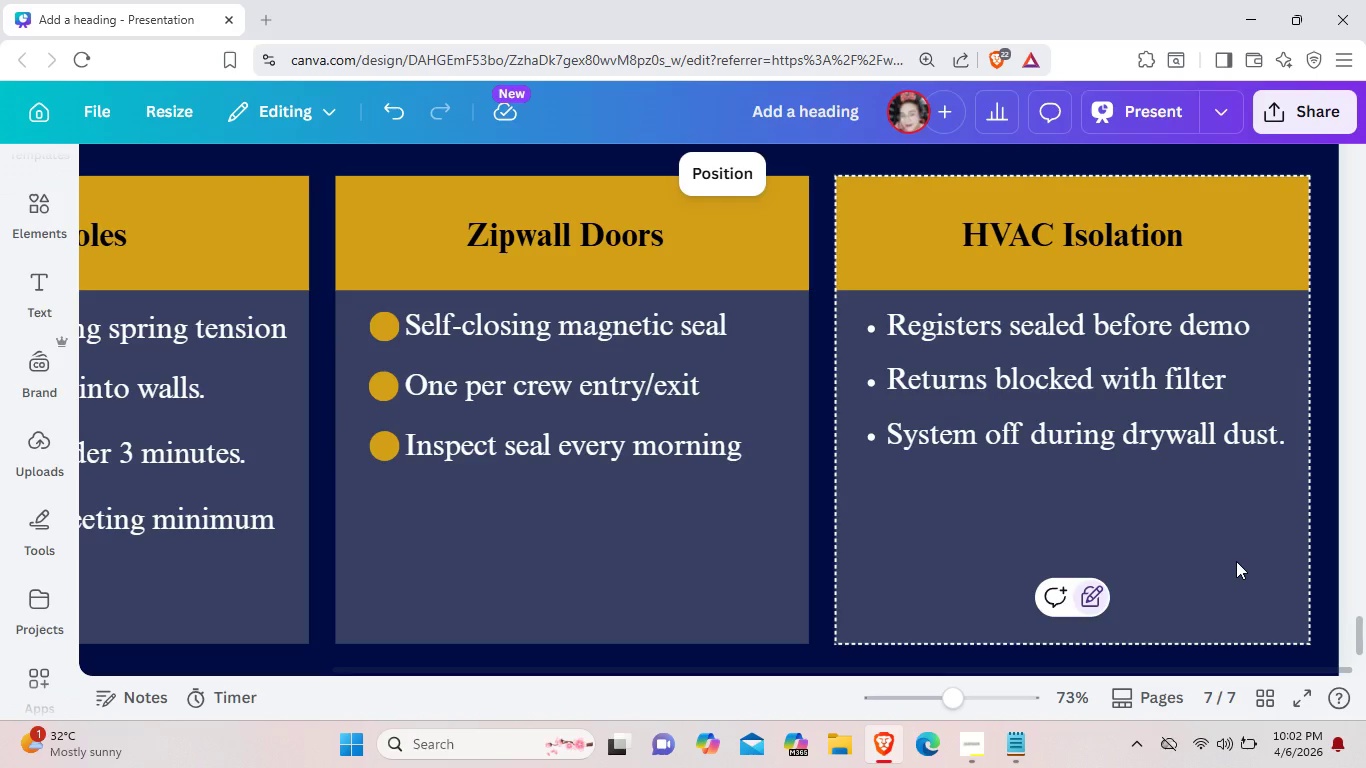 
wait(5.48)
 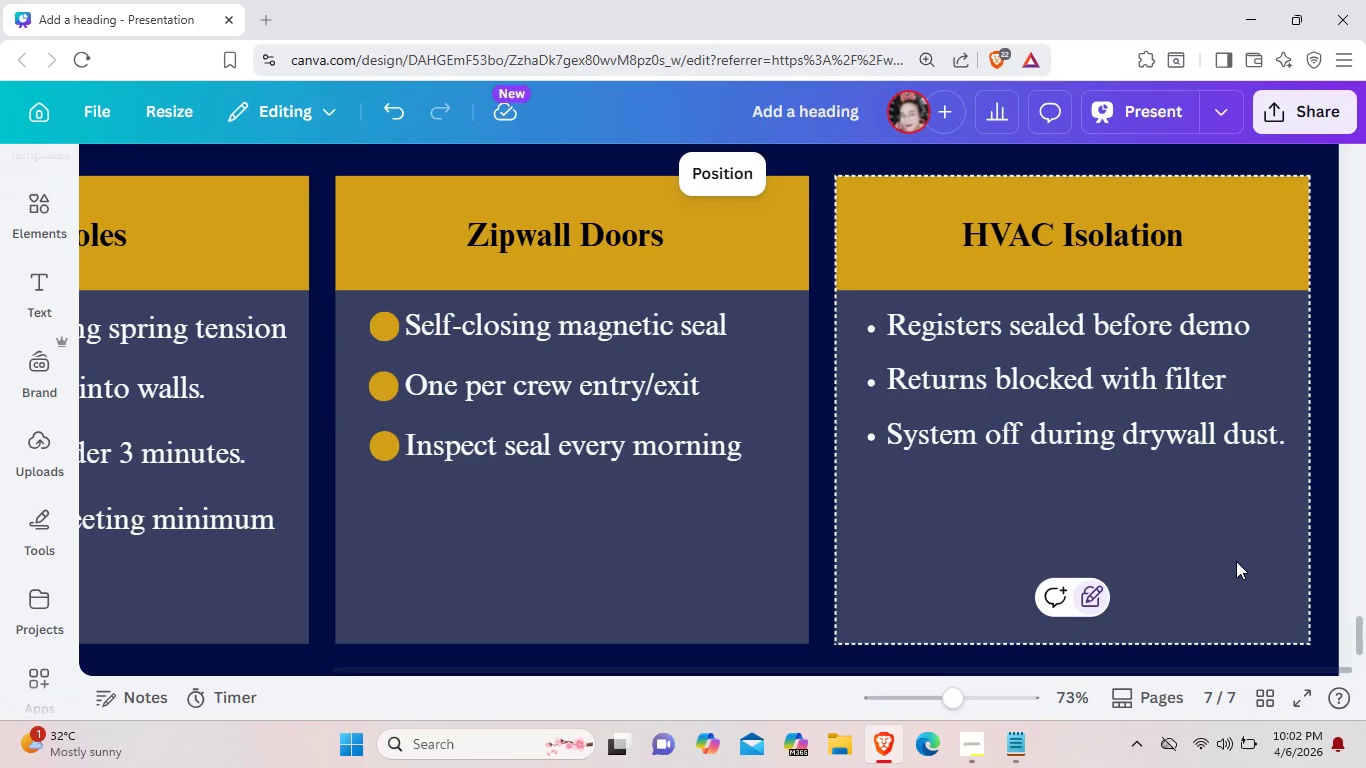 
left_click([1215, 444])
 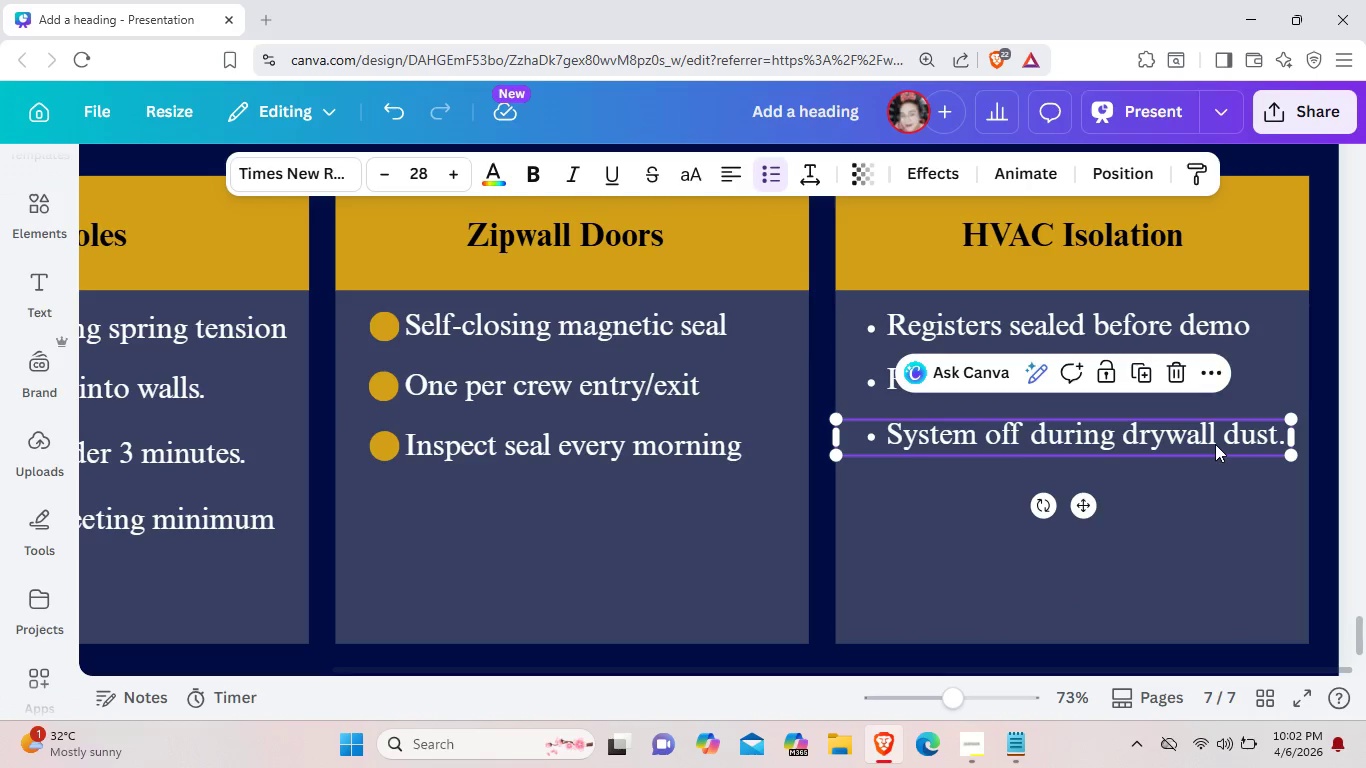 
key(Control+C)
 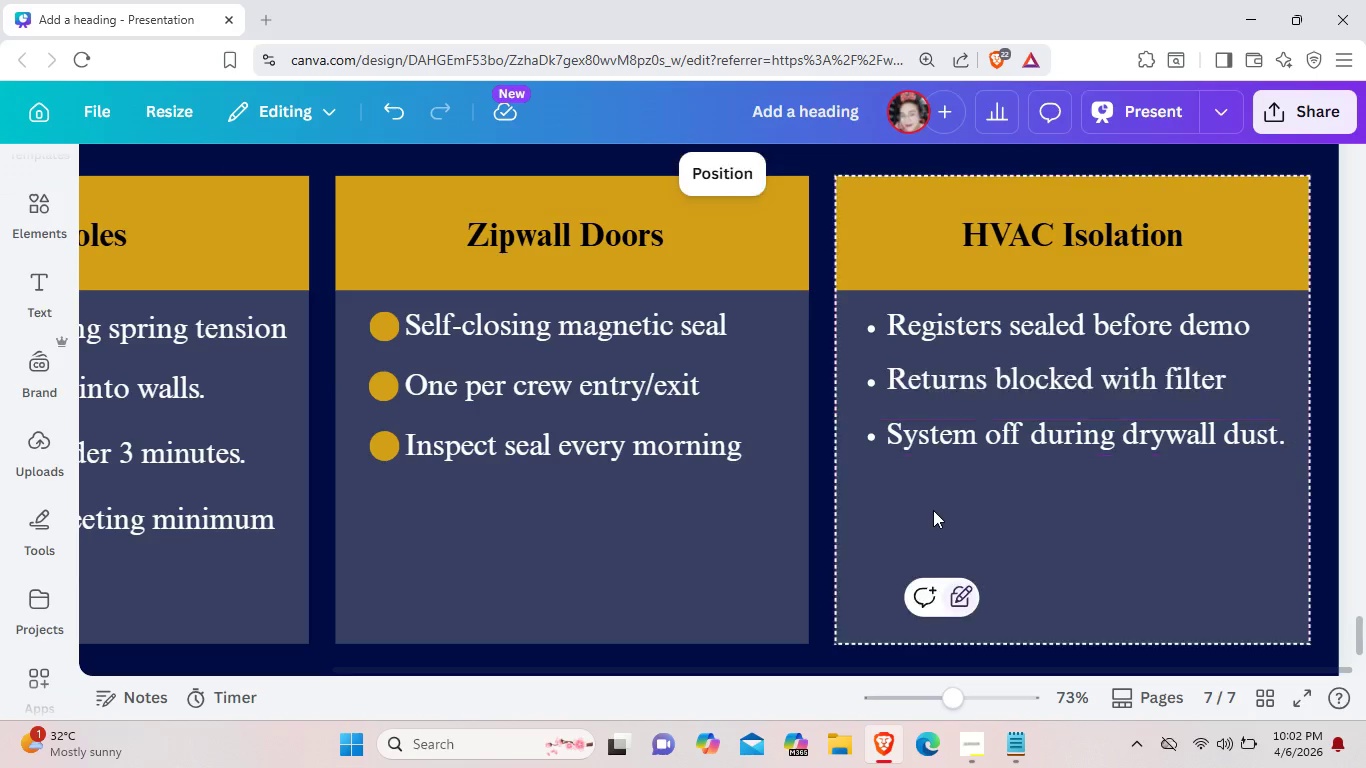 
left_click([933, 510])
 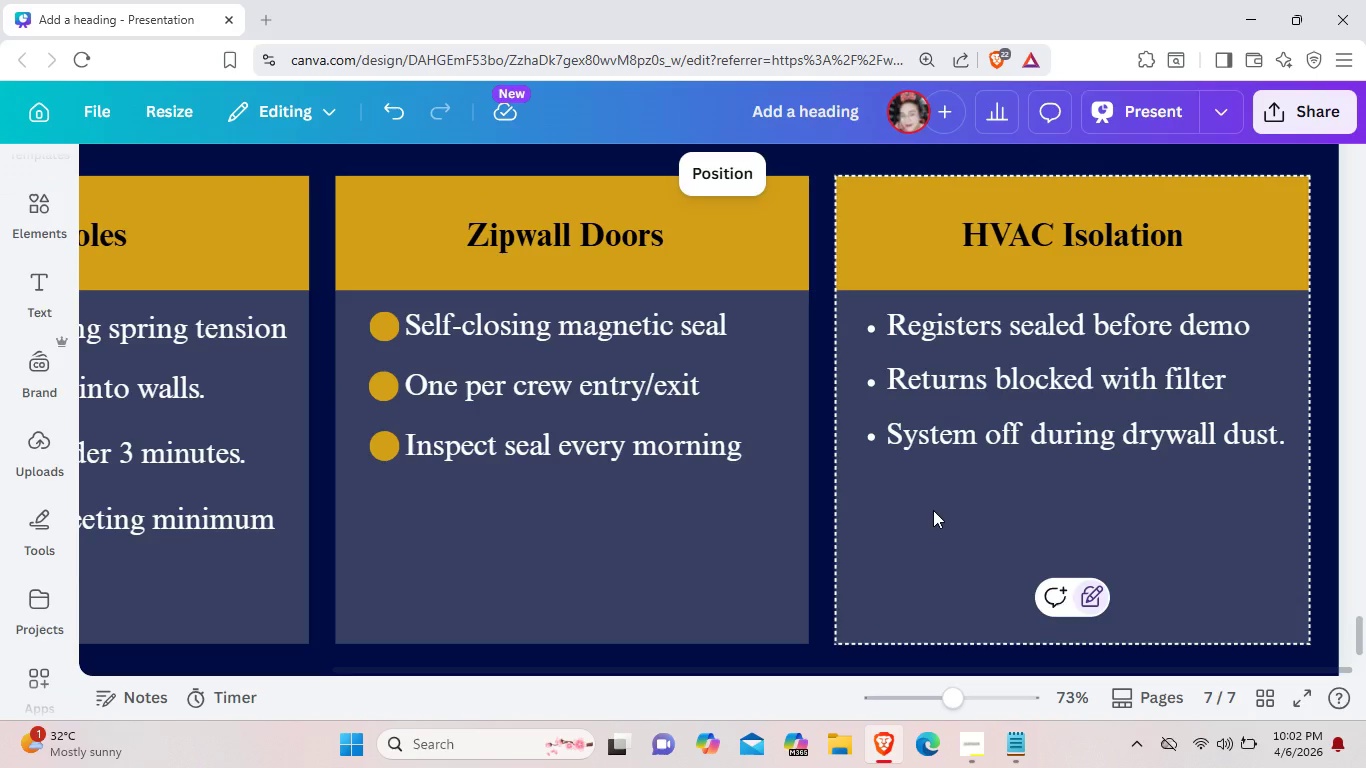 
key(Control+V)
 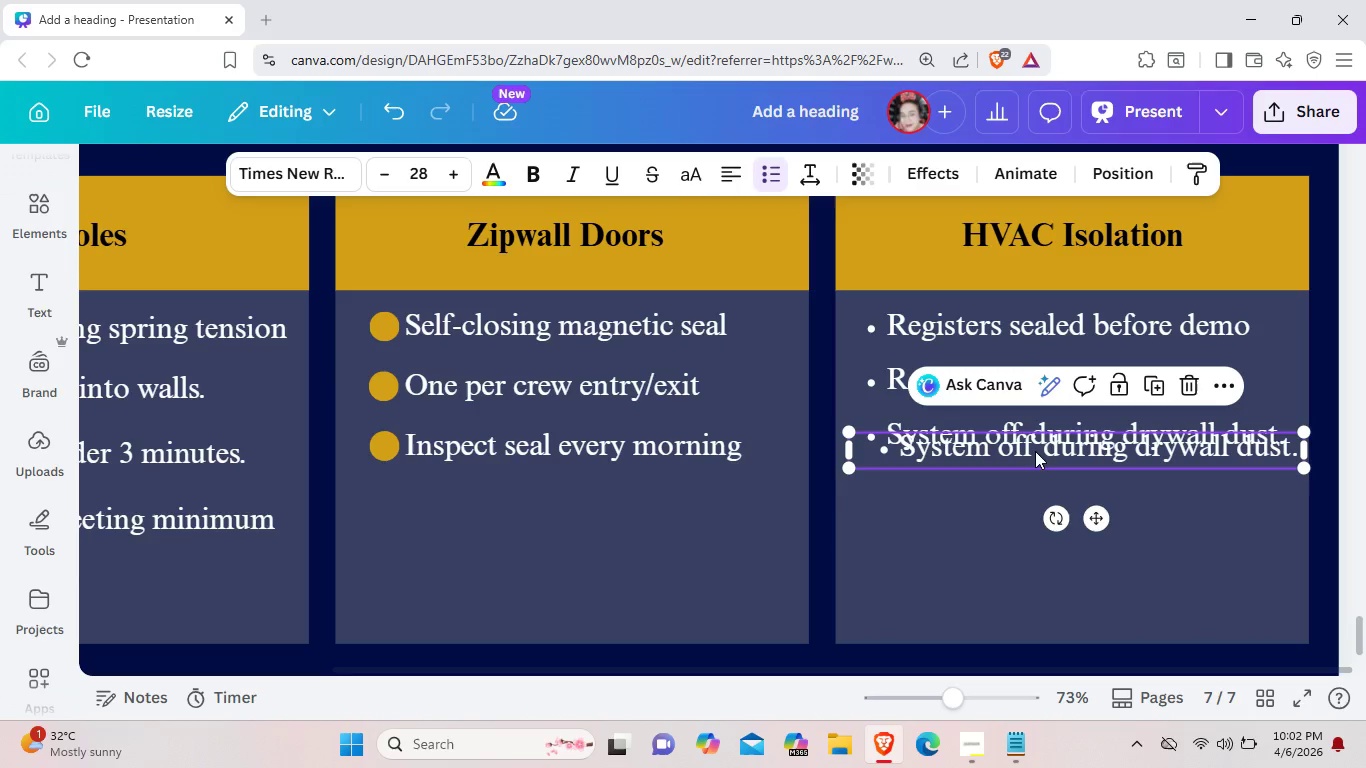 
left_click_drag(start_coordinate=[1035, 446], to_coordinate=[1027, 489])
 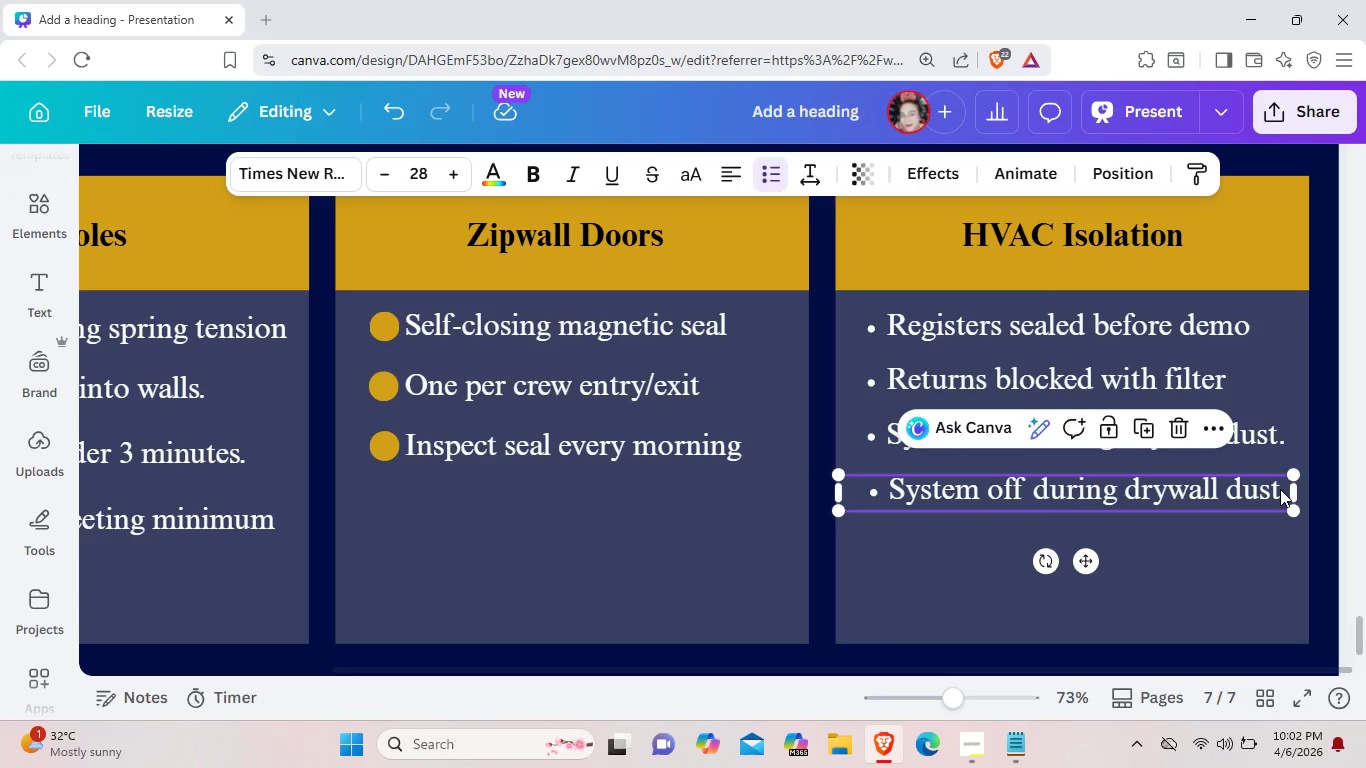 
left_click([1280, 489])
 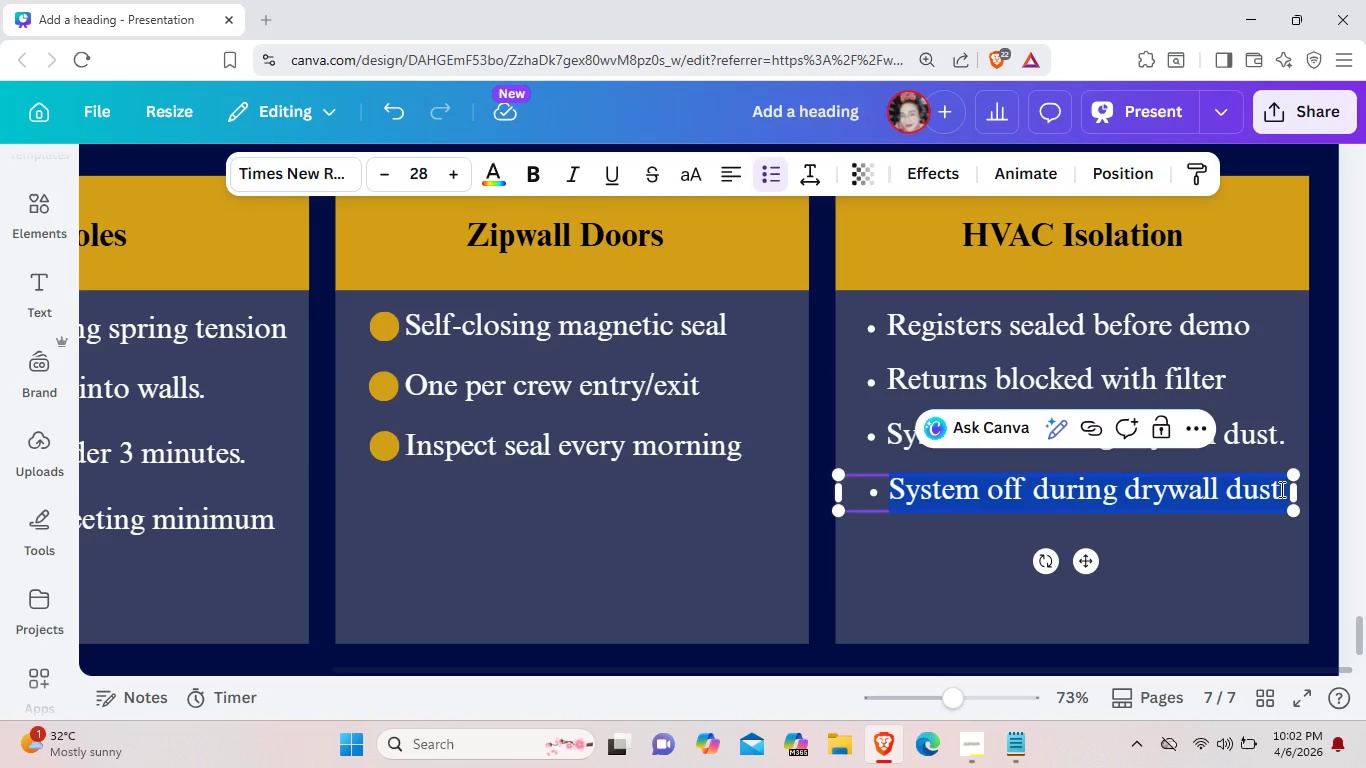 
key(Backspace)
type(Restore & clean before handoff)
 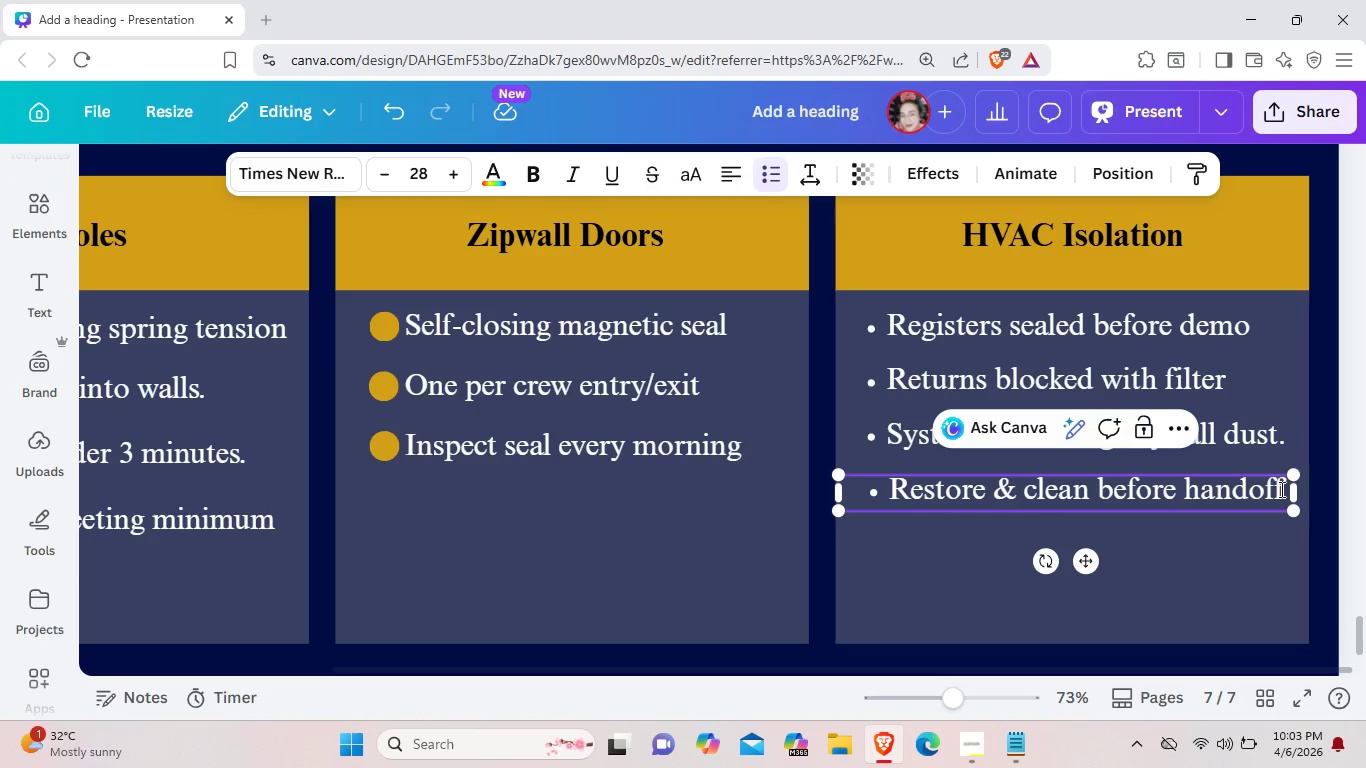 
left_click([1258, 572])
 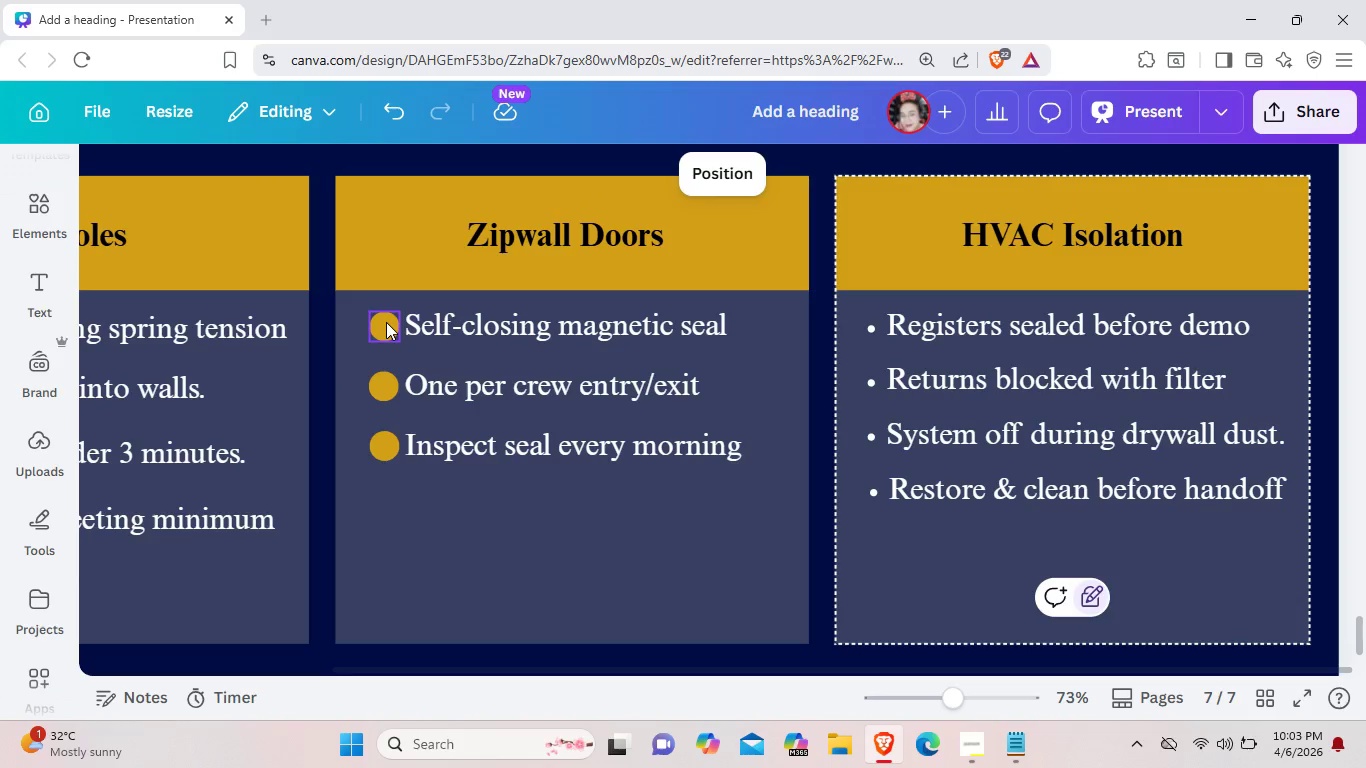 
left_click([386, 322])
 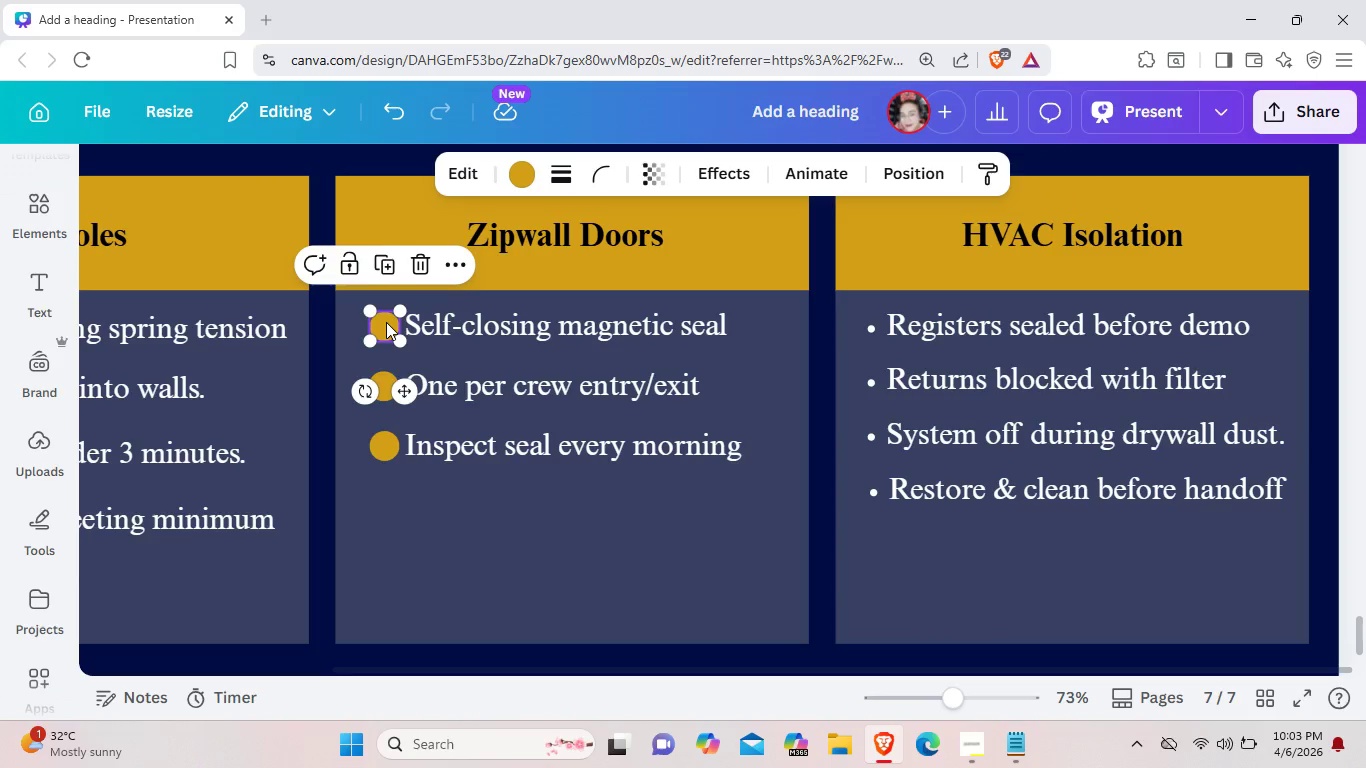 
key(Control+C)
 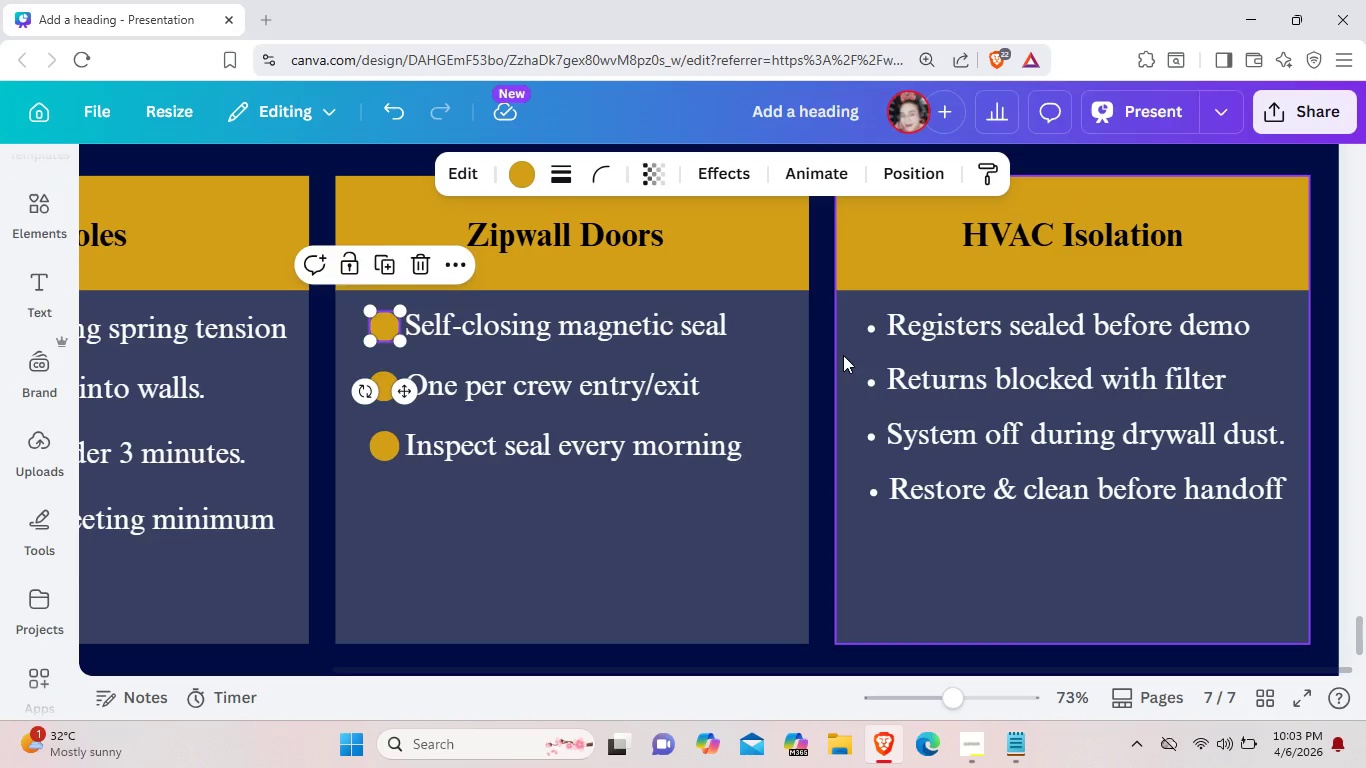 
left_click([843, 355])
 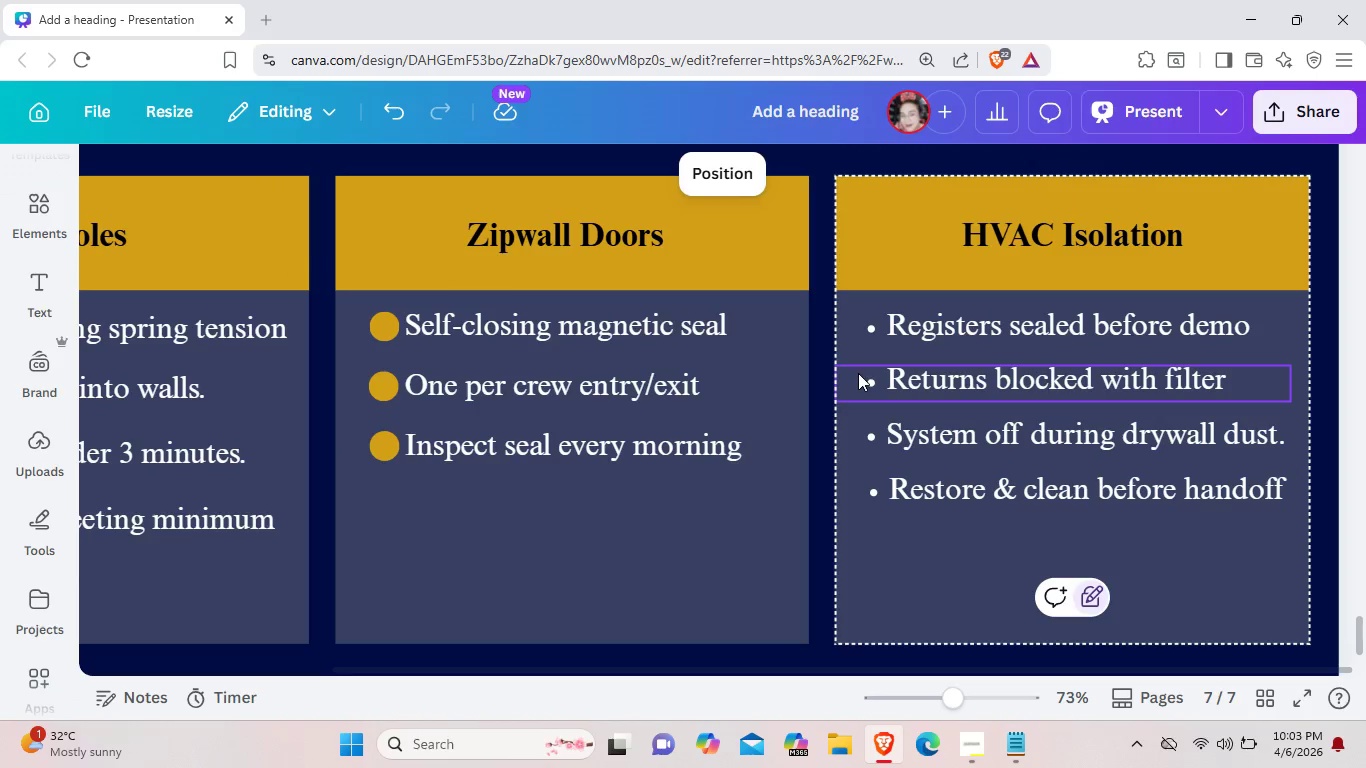 
key(Control+V)
 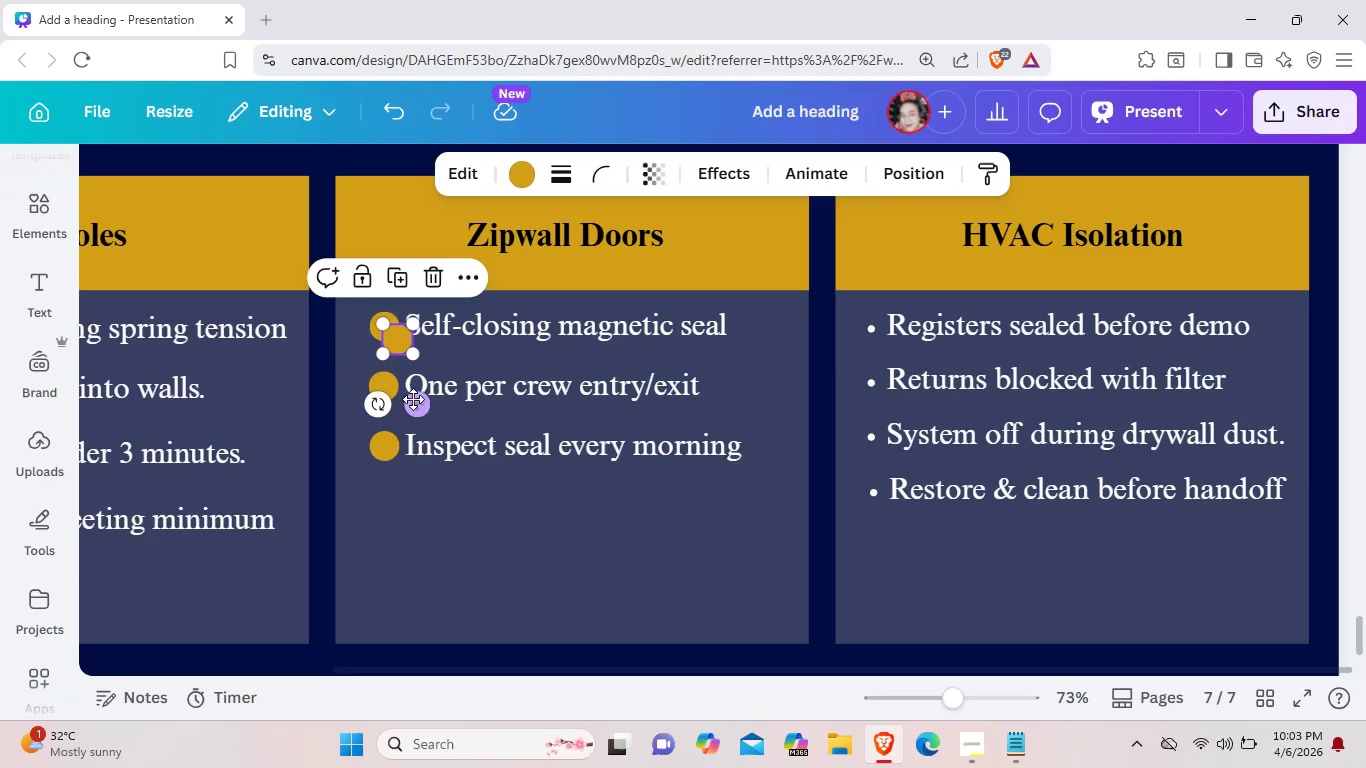 
left_click_drag(start_coordinate=[414, 411], to_coordinate=[879, 399])
 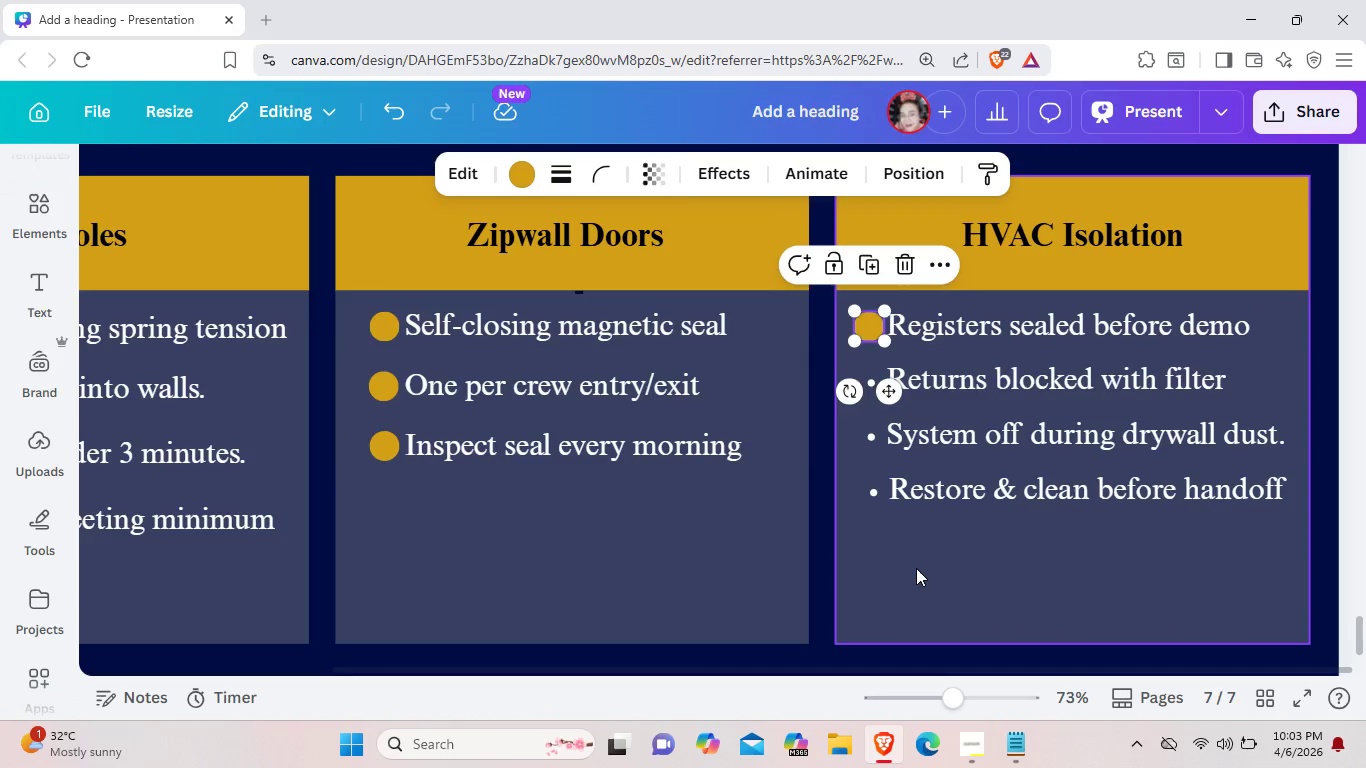 
left_click([916, 568])
 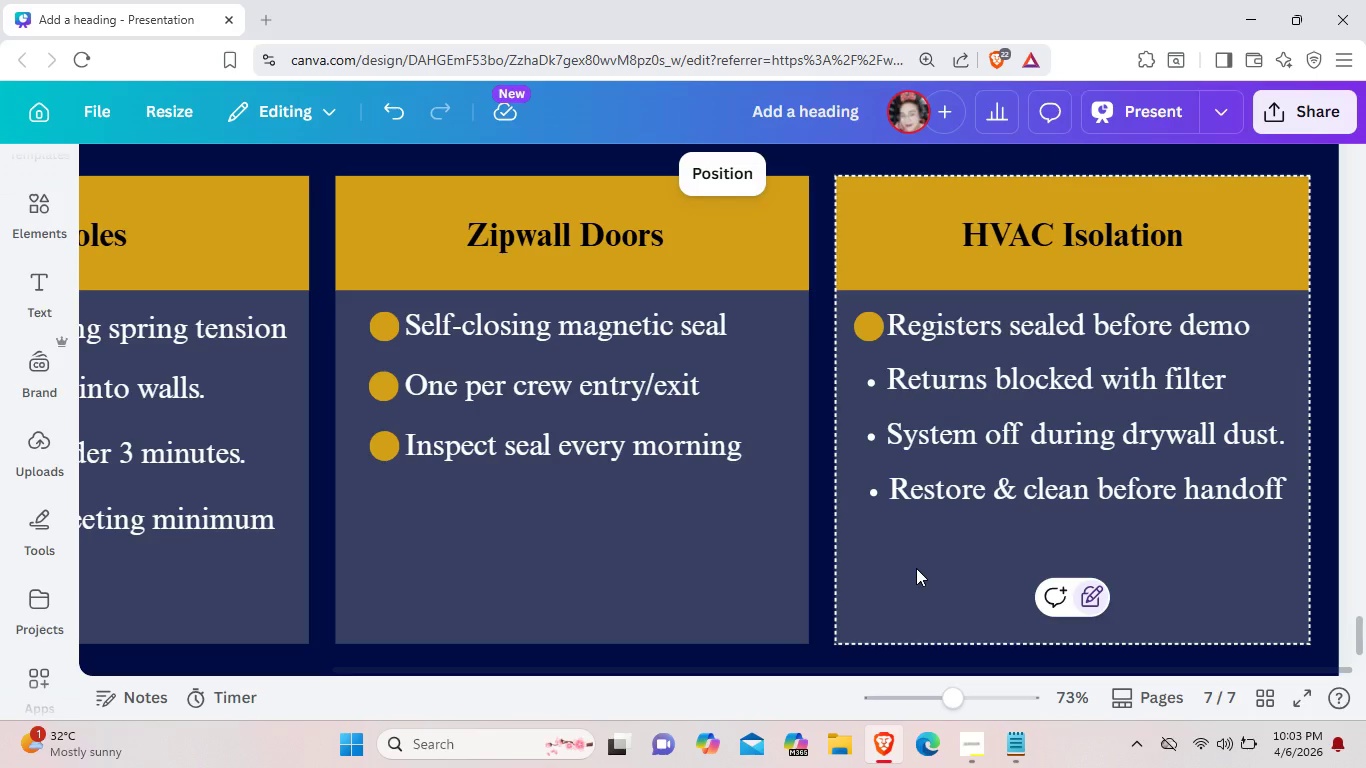 
key(Control+V)
 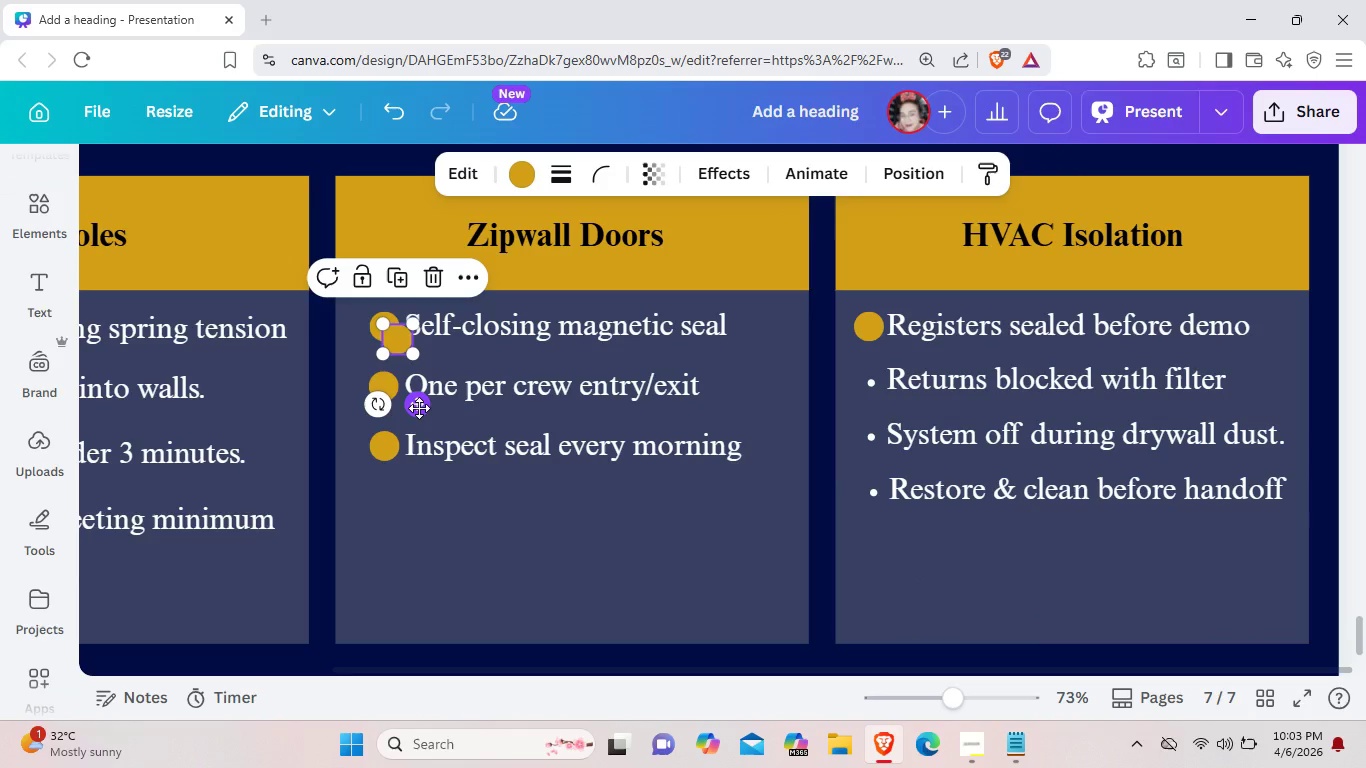 
left_click_drag(start_coordinate=[418, 408], to_coordinate=[890, 448])
 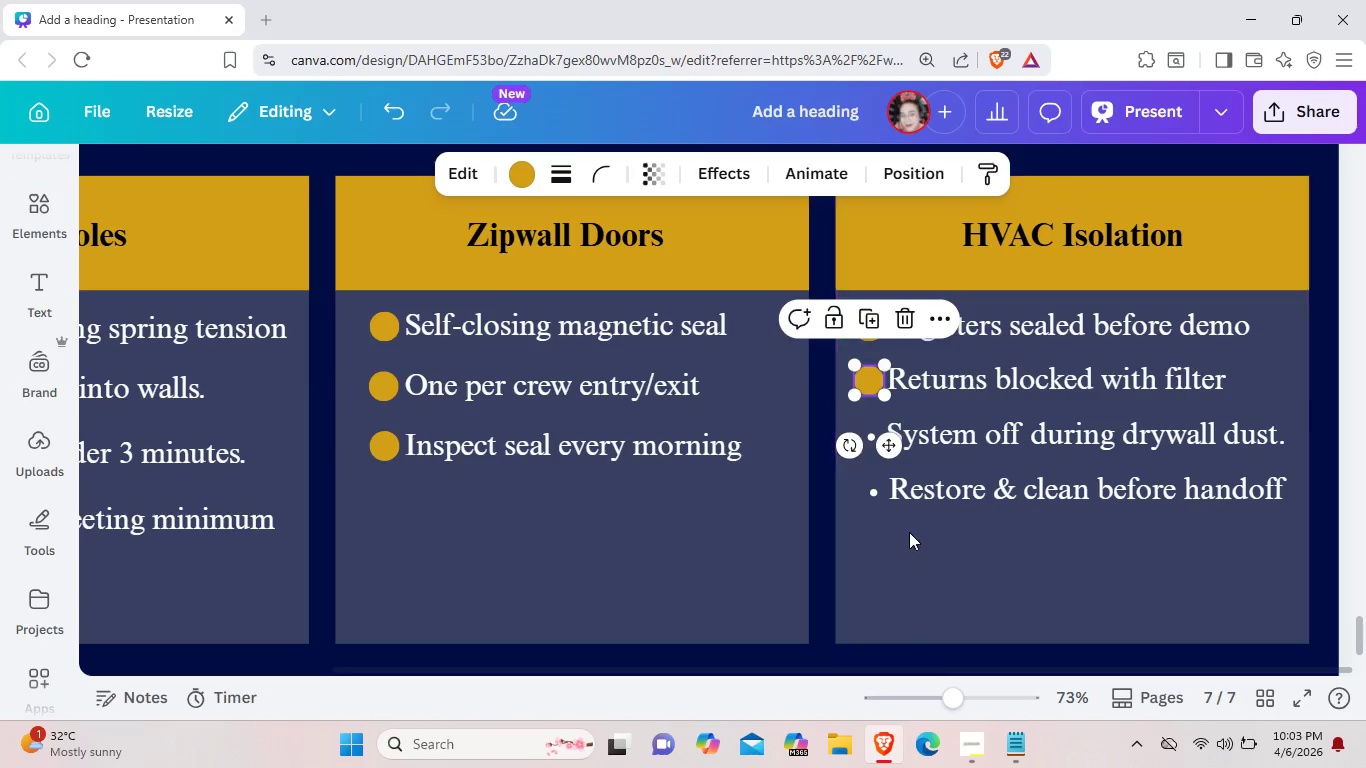 
left_click_drag(start_coordinate=[919, 541], to_coordinate=[907, 531])
 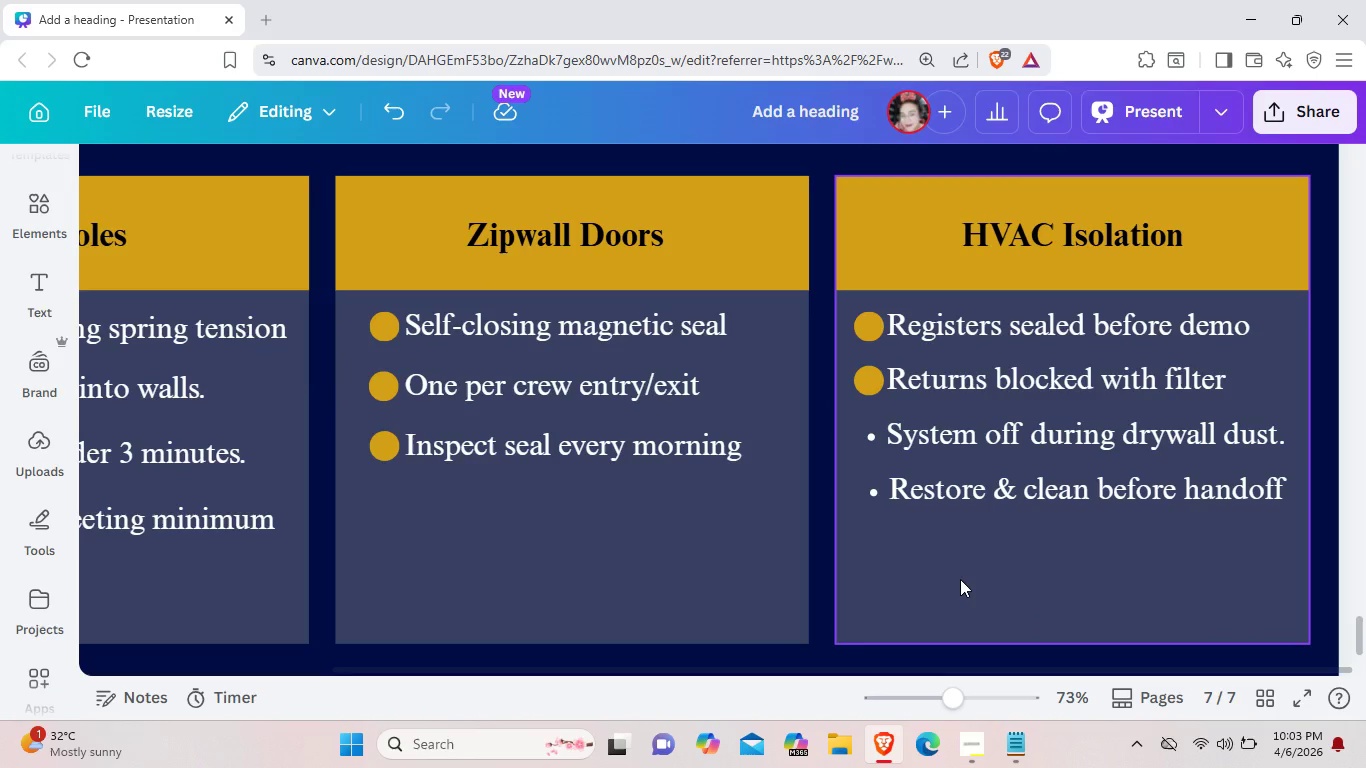 
key(Control+V)
 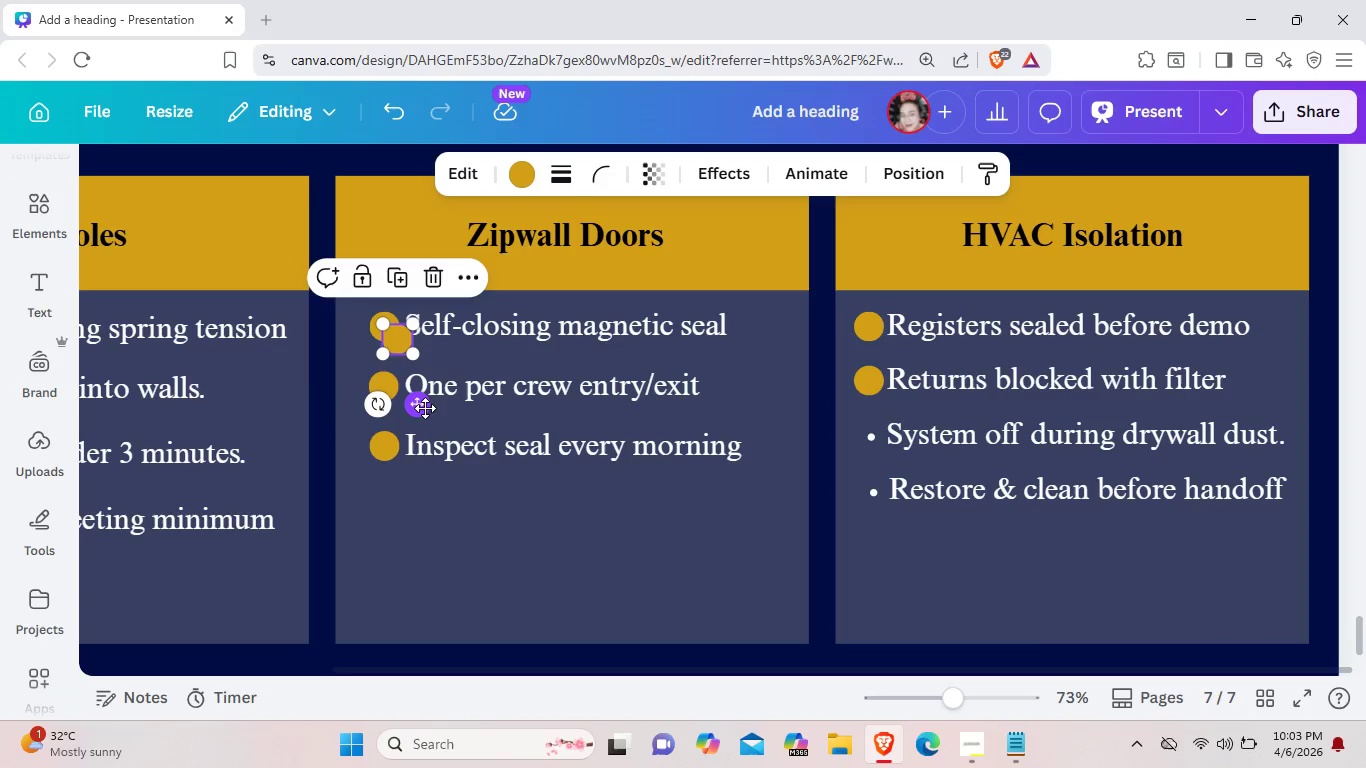 
left_click_drag(start_coordinate=[424, 408], to_coordinate=[896, 505])
 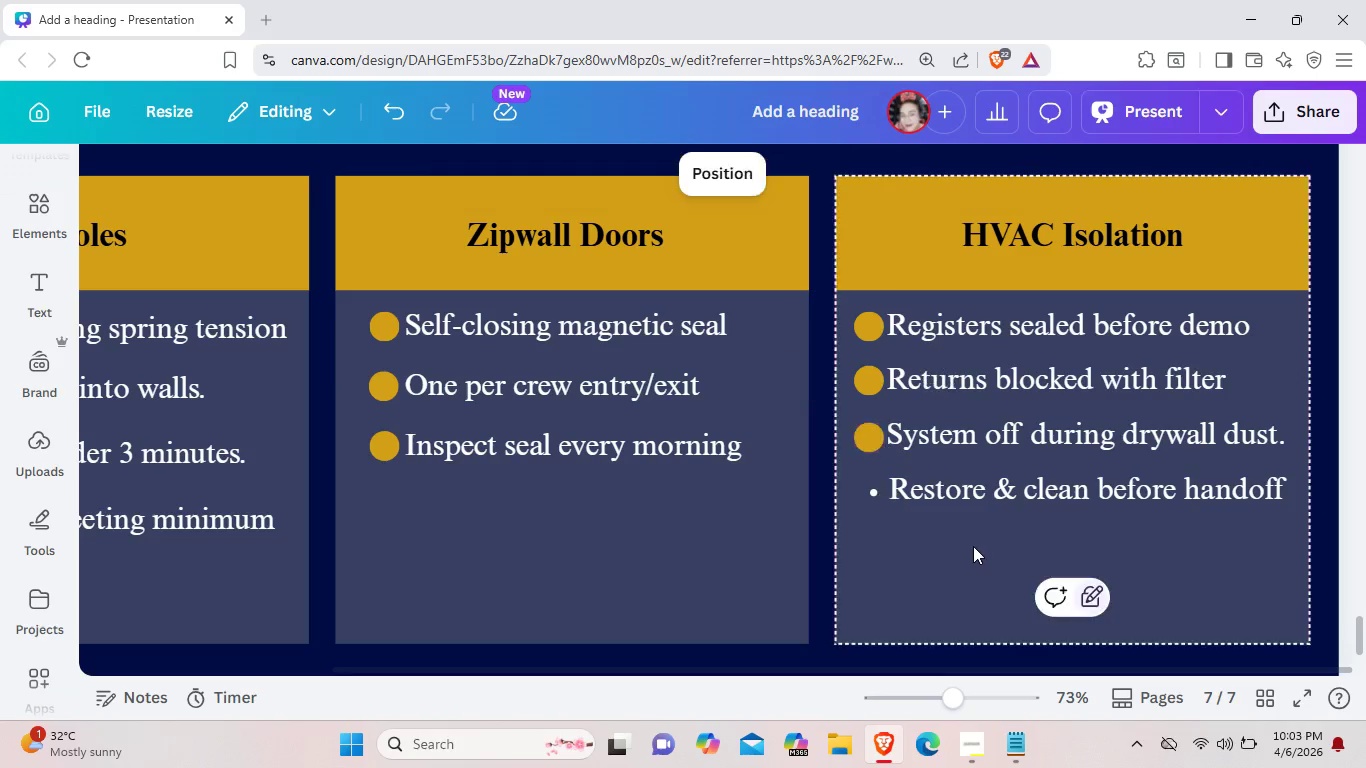 
left_click([978, 549])
 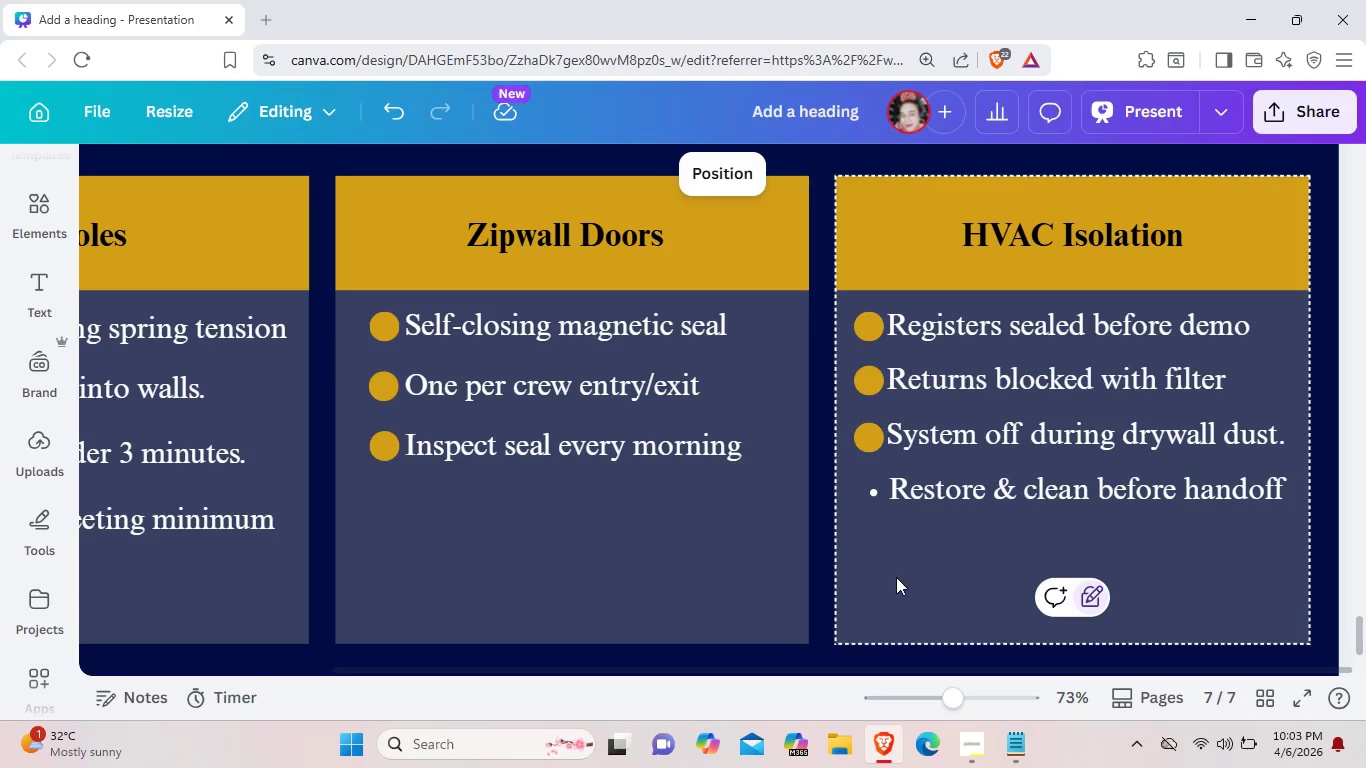 
key(Control+V)
 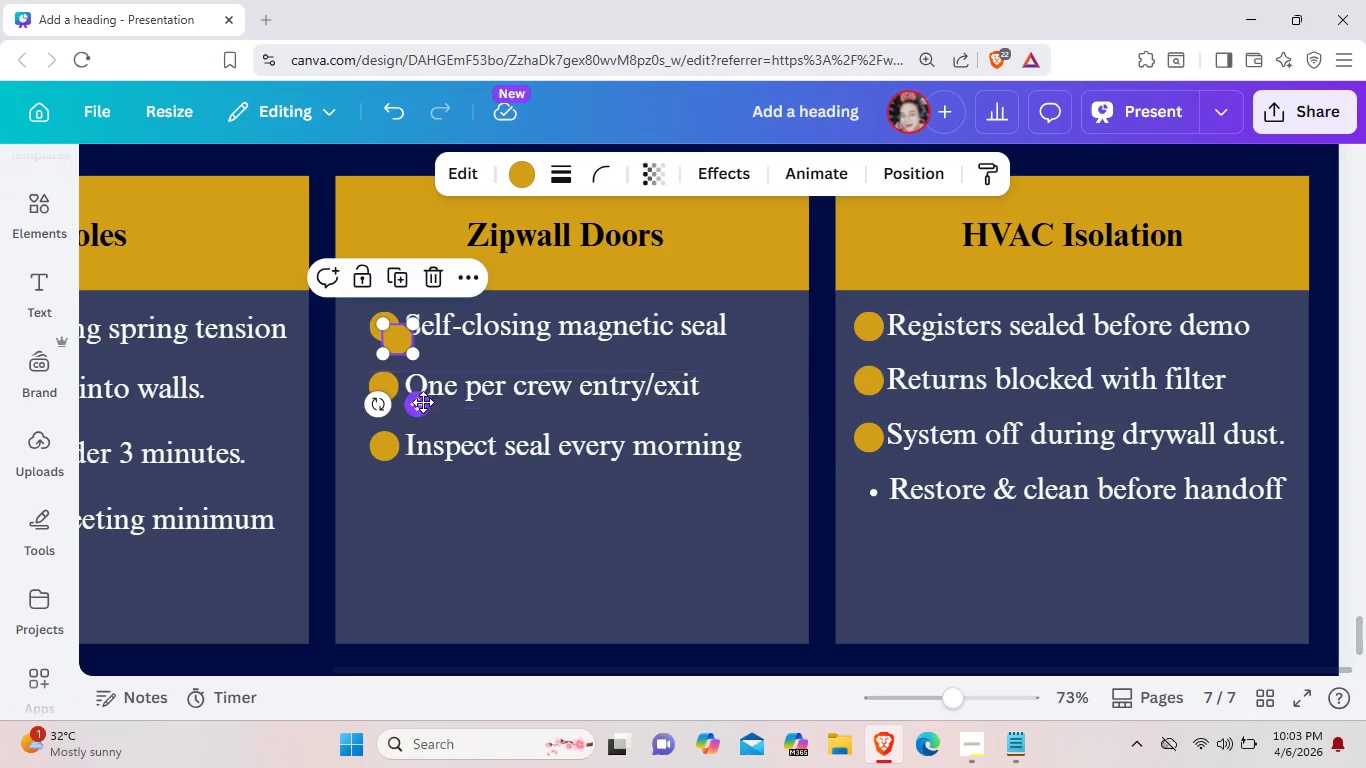 
left_click_drag(start_coordinate=[420, 402], to_coordinate=[890, 558])
 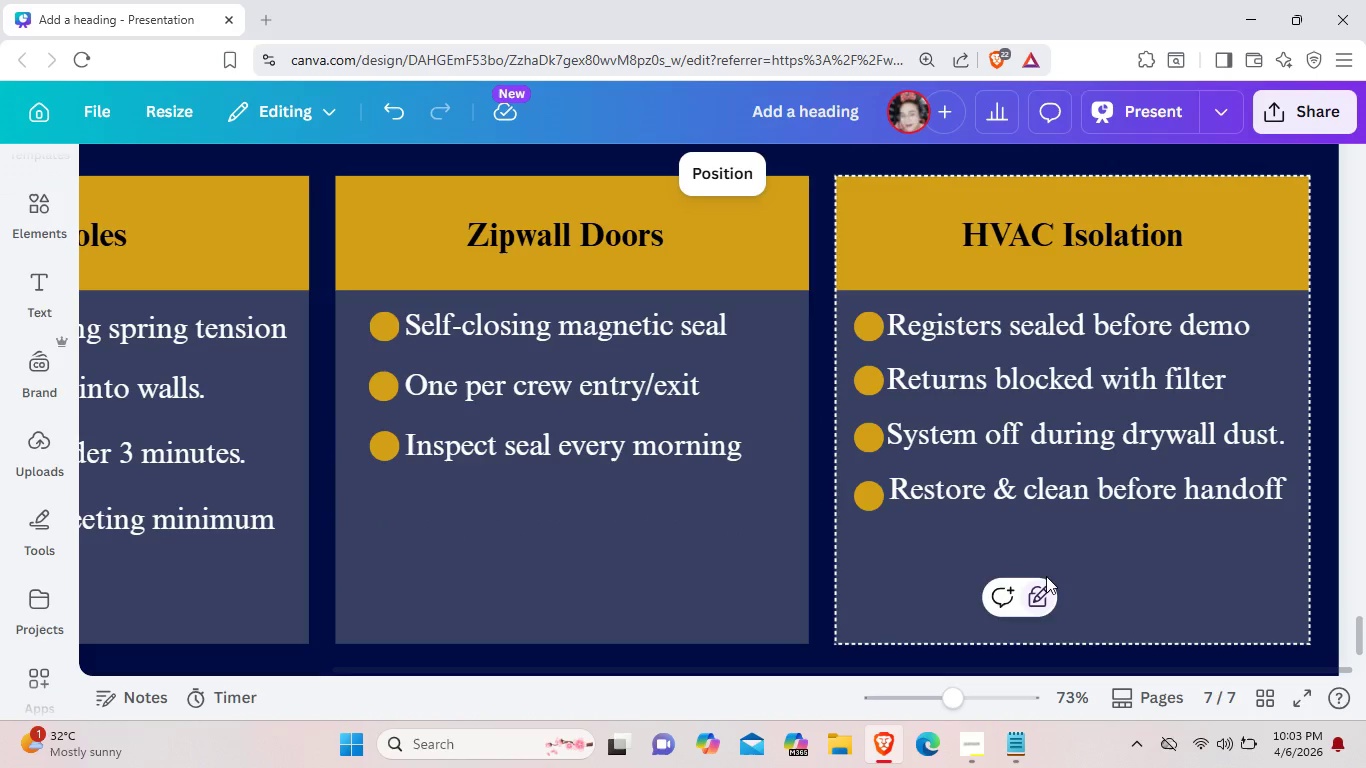 
left_click([1046, 576])
 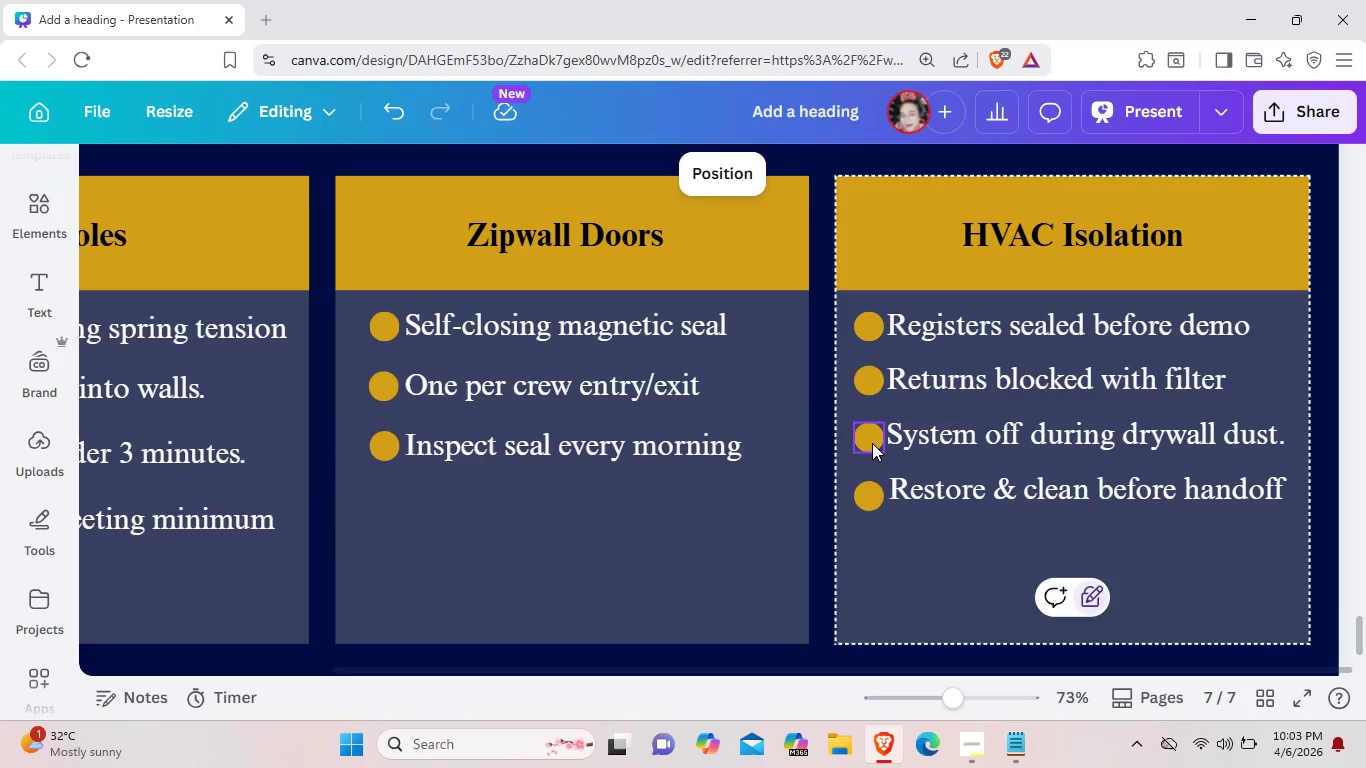 
left_click([872, 443])
 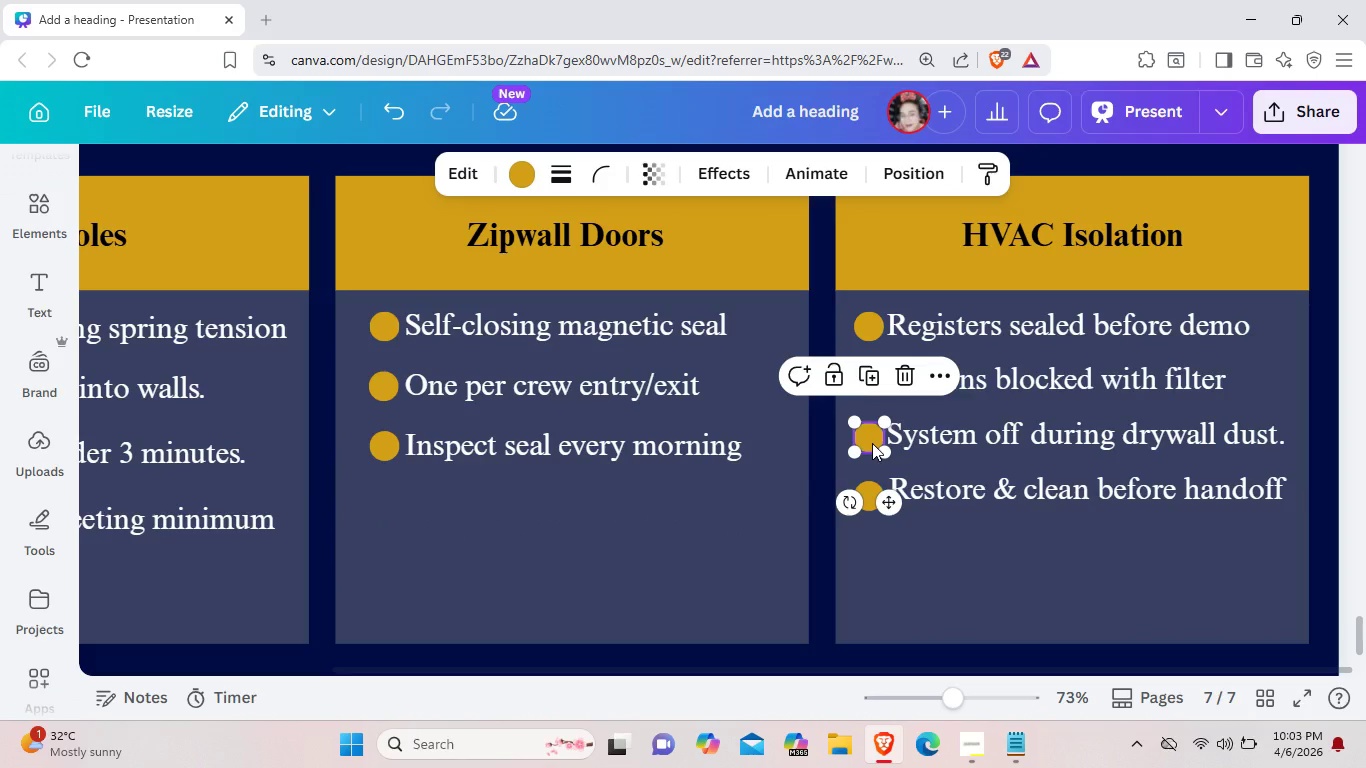 
key(ArrowLeft)
 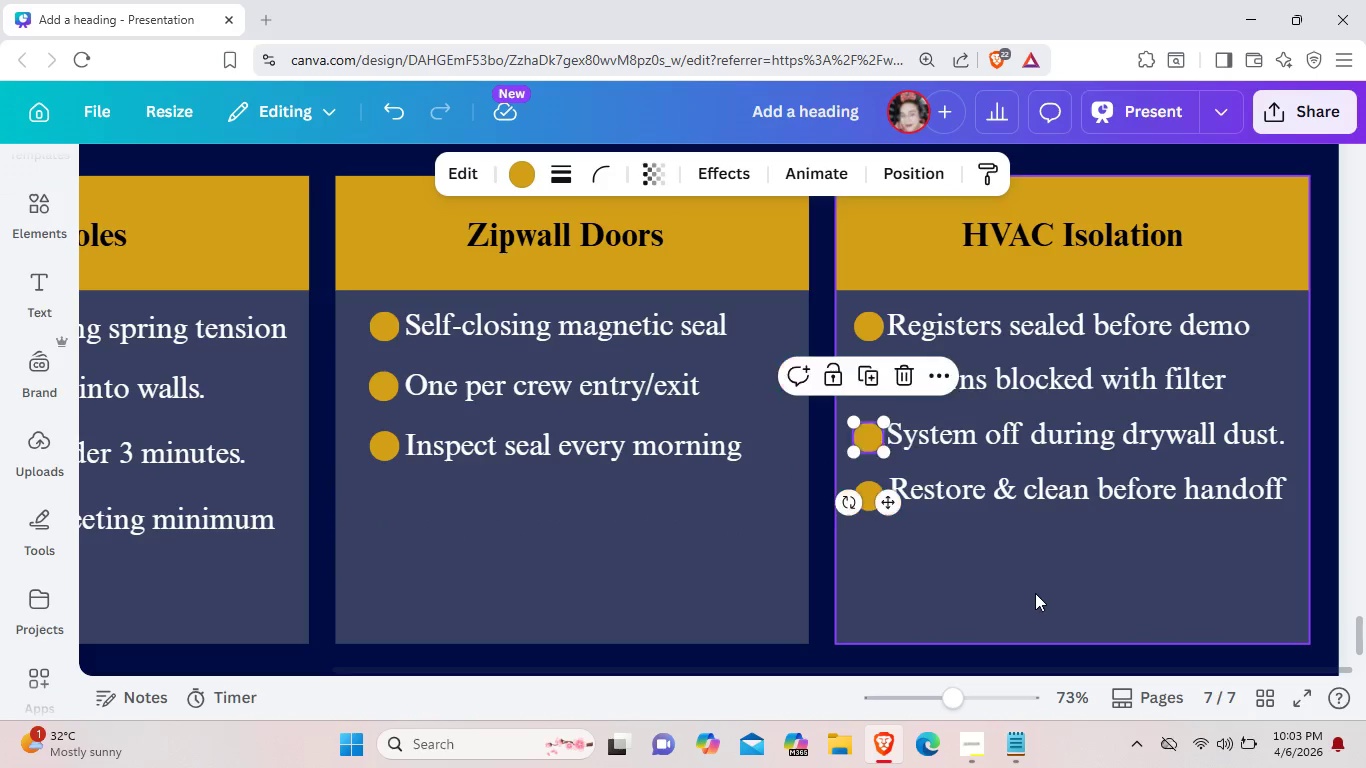 
left_click([1035, 593])
 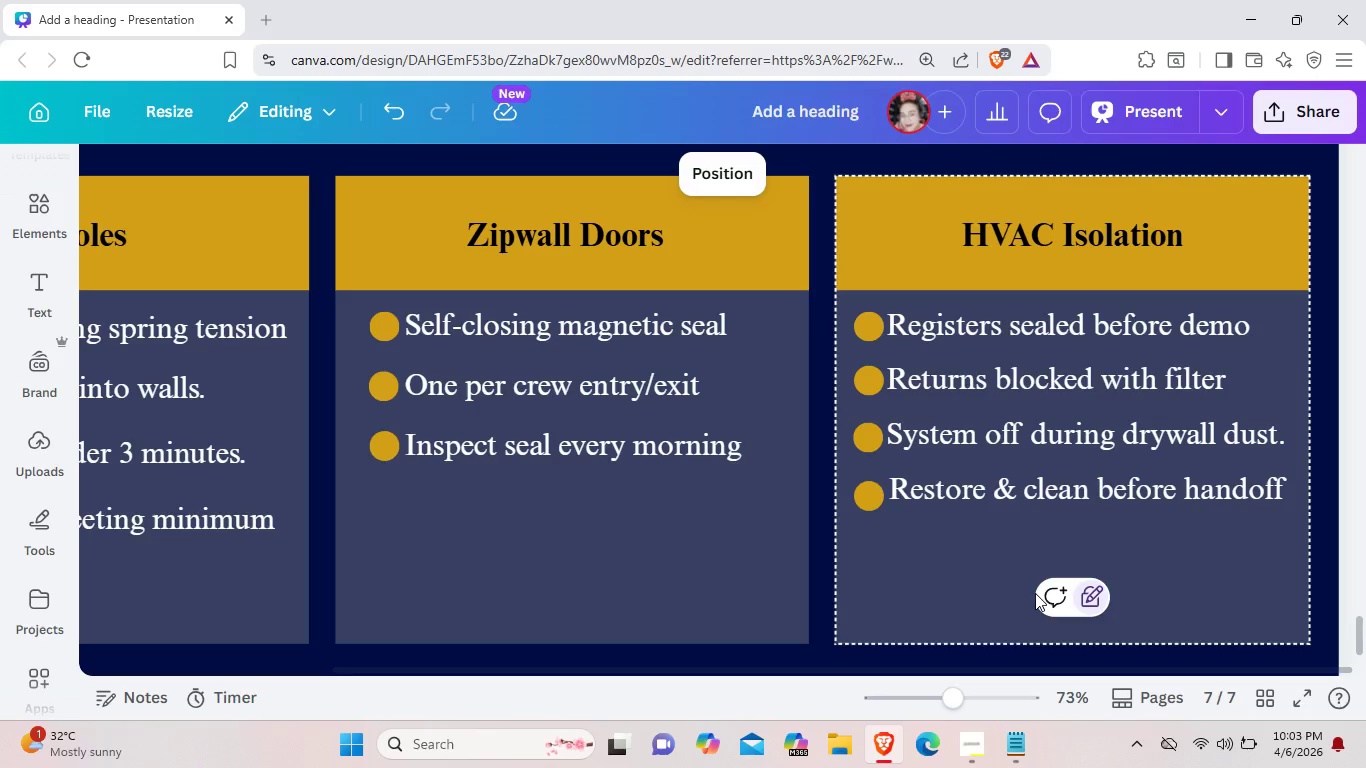 
wait(5.69)
 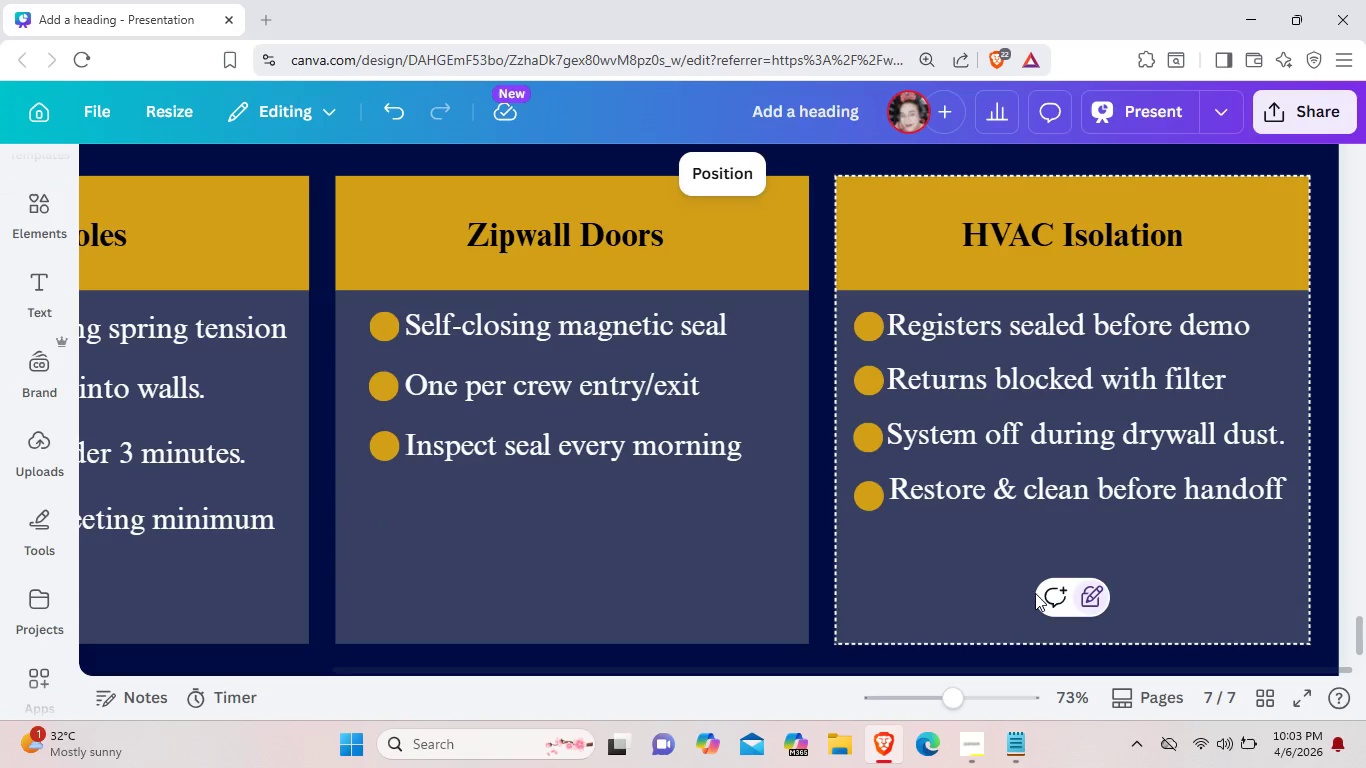 
left_click([906, 698])
 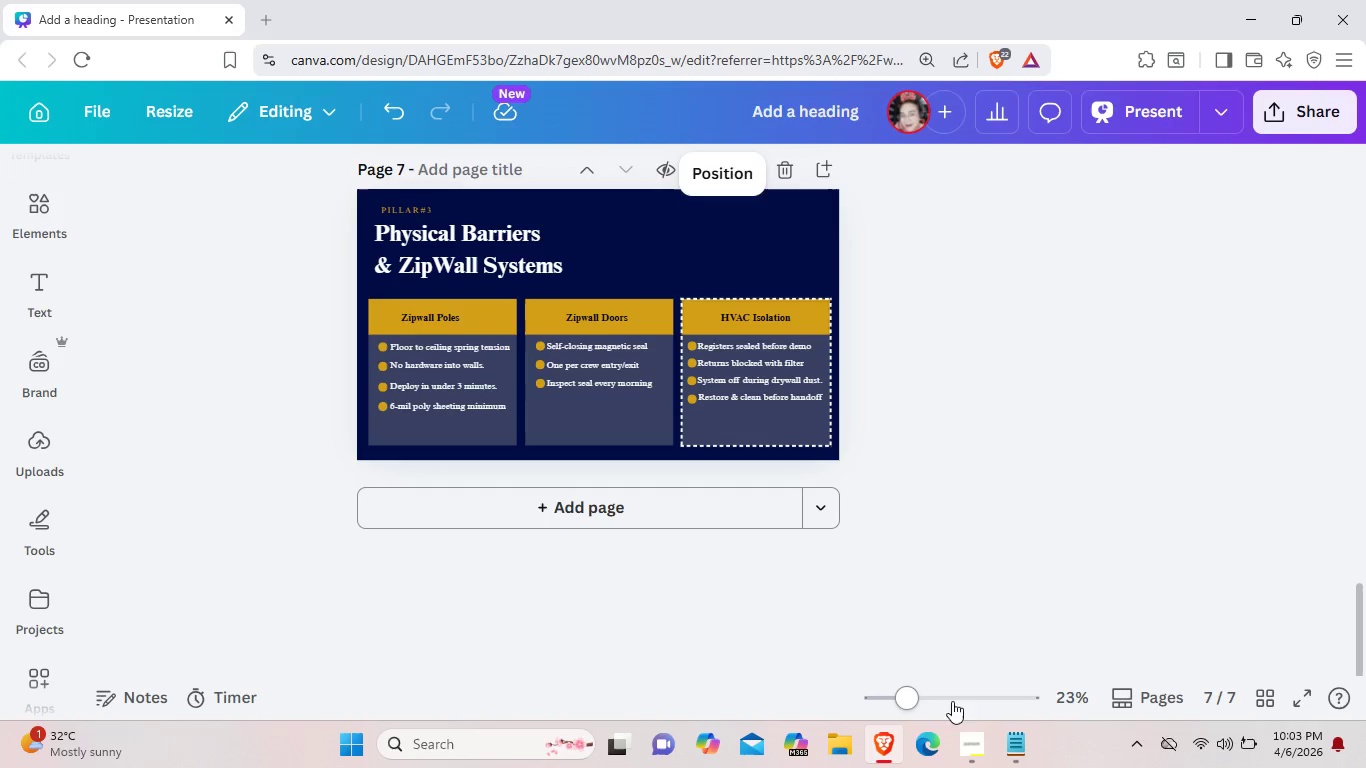 
left_click([945, 695])
 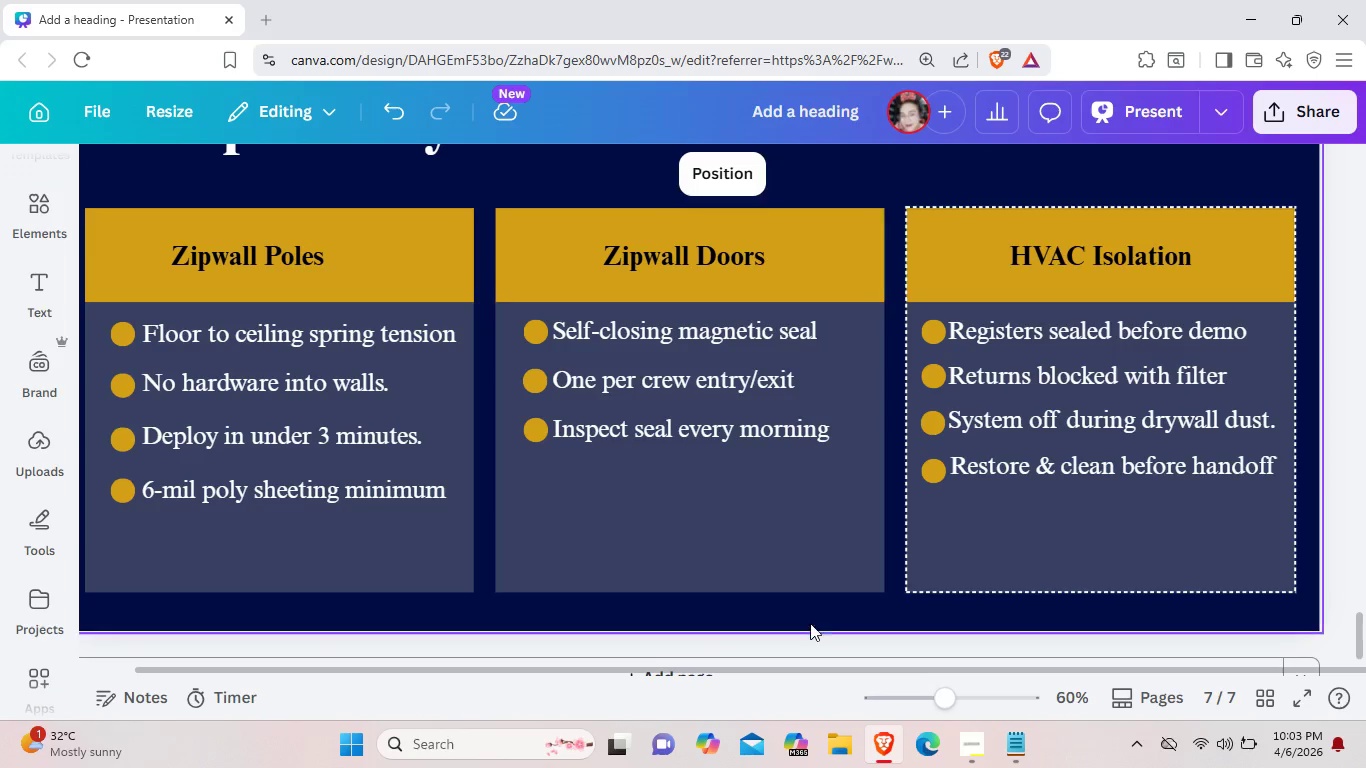 
left_click([807, 613])
 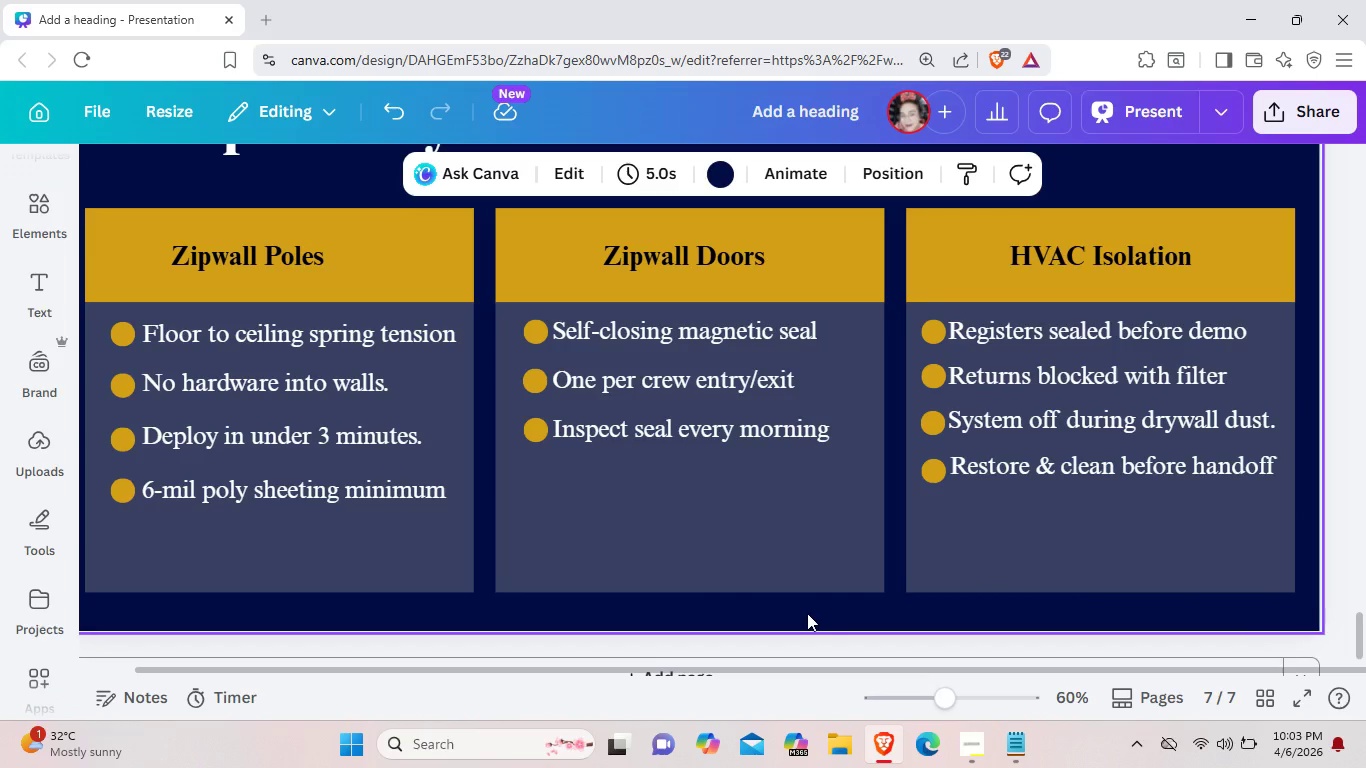 
scroll: coordinate [806, 613], scroll_direction: down, amount: 2.0
 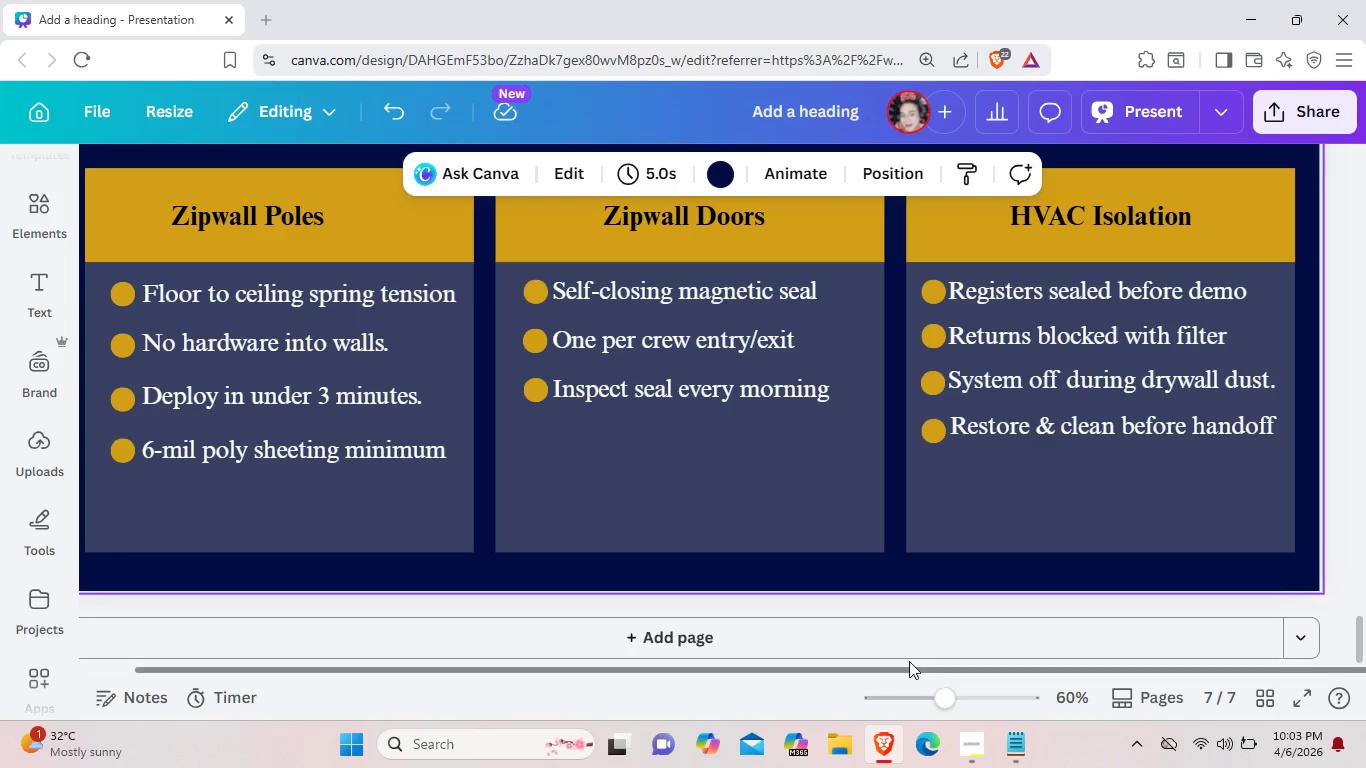 
left_click_drag(start_coordinate=[942, 699], to_coordinate=[930, 697])
 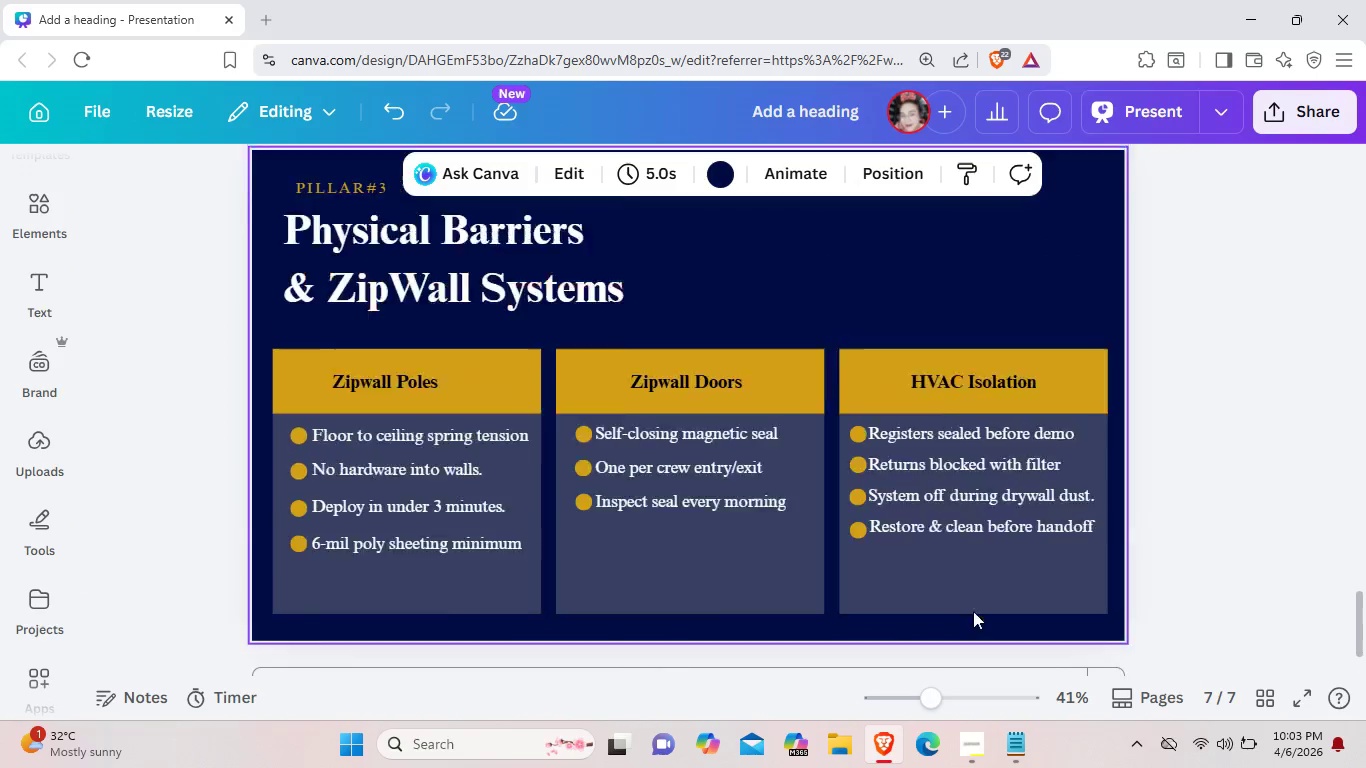 
scroll: coordinate [973, 611], scroll_direction: up, amount: 2.0
 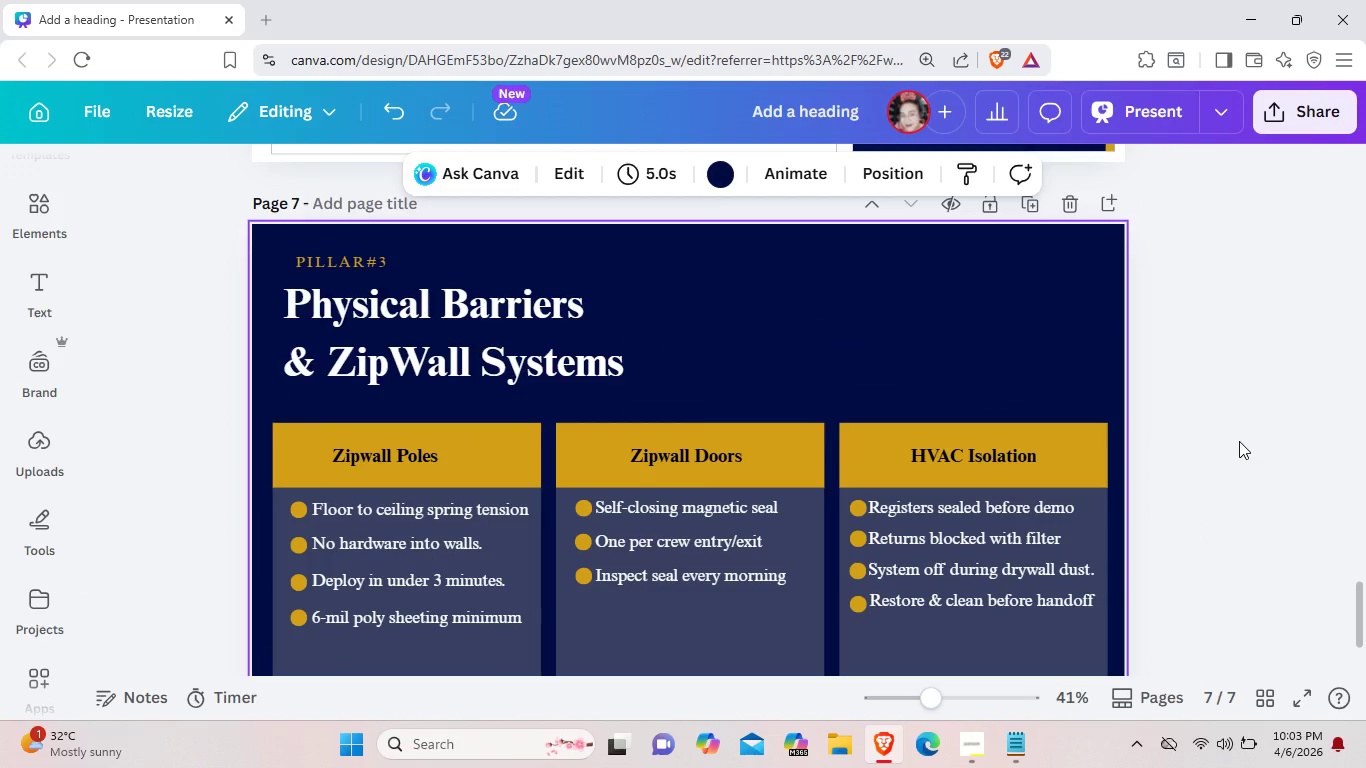 
wait(7.19)
 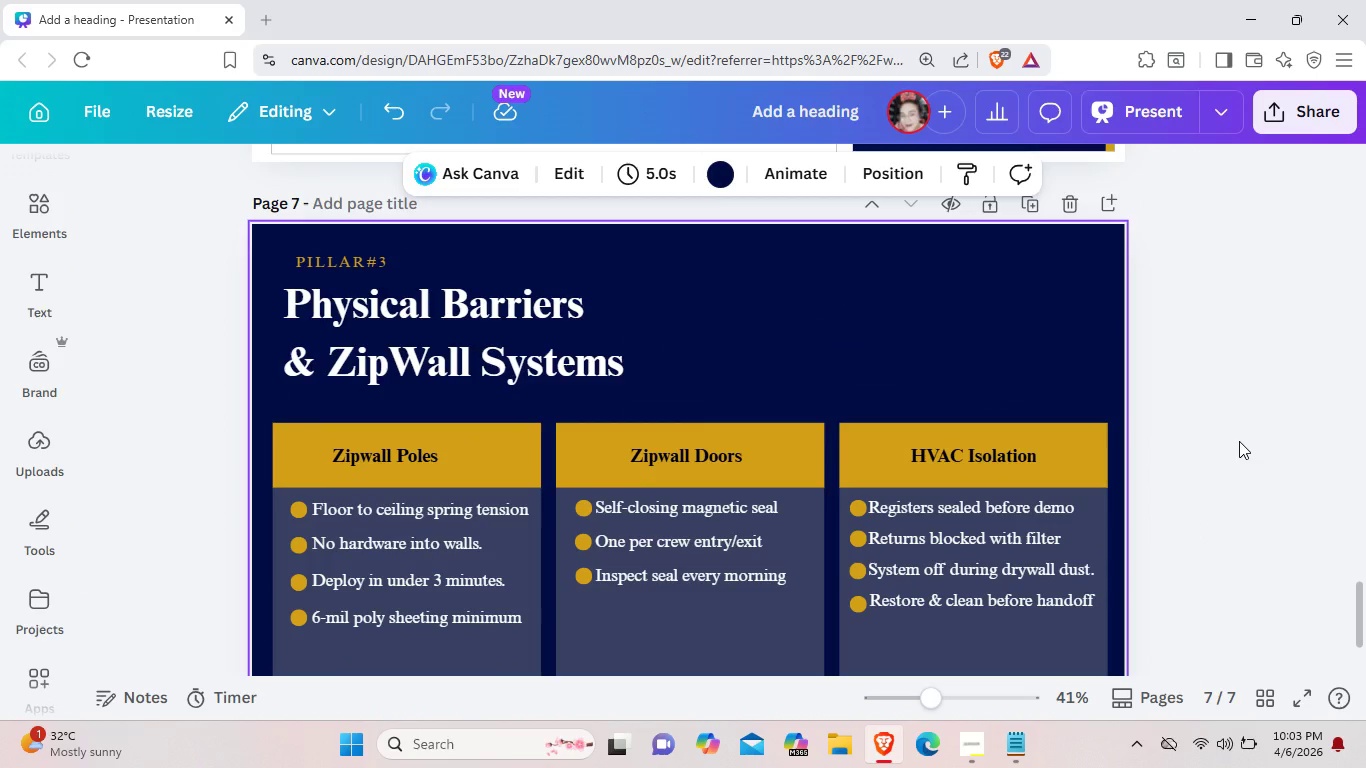 
scroll: coordinate [1233, 453], scroll_direction: down, amount: 4.0
 